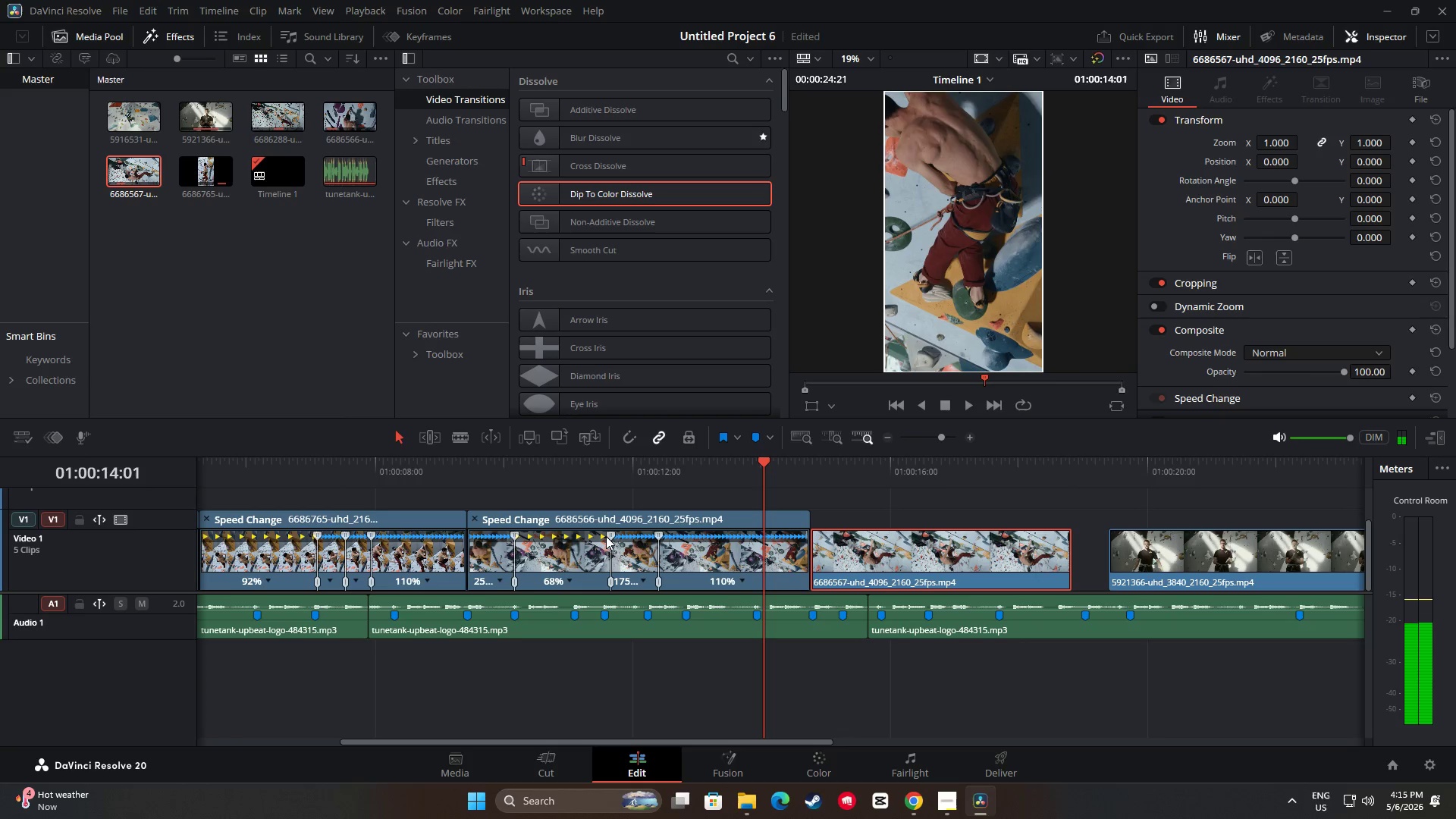 
left_click_drag(start_coordinate=[607, 536], to_coordinate=[600, 537])
 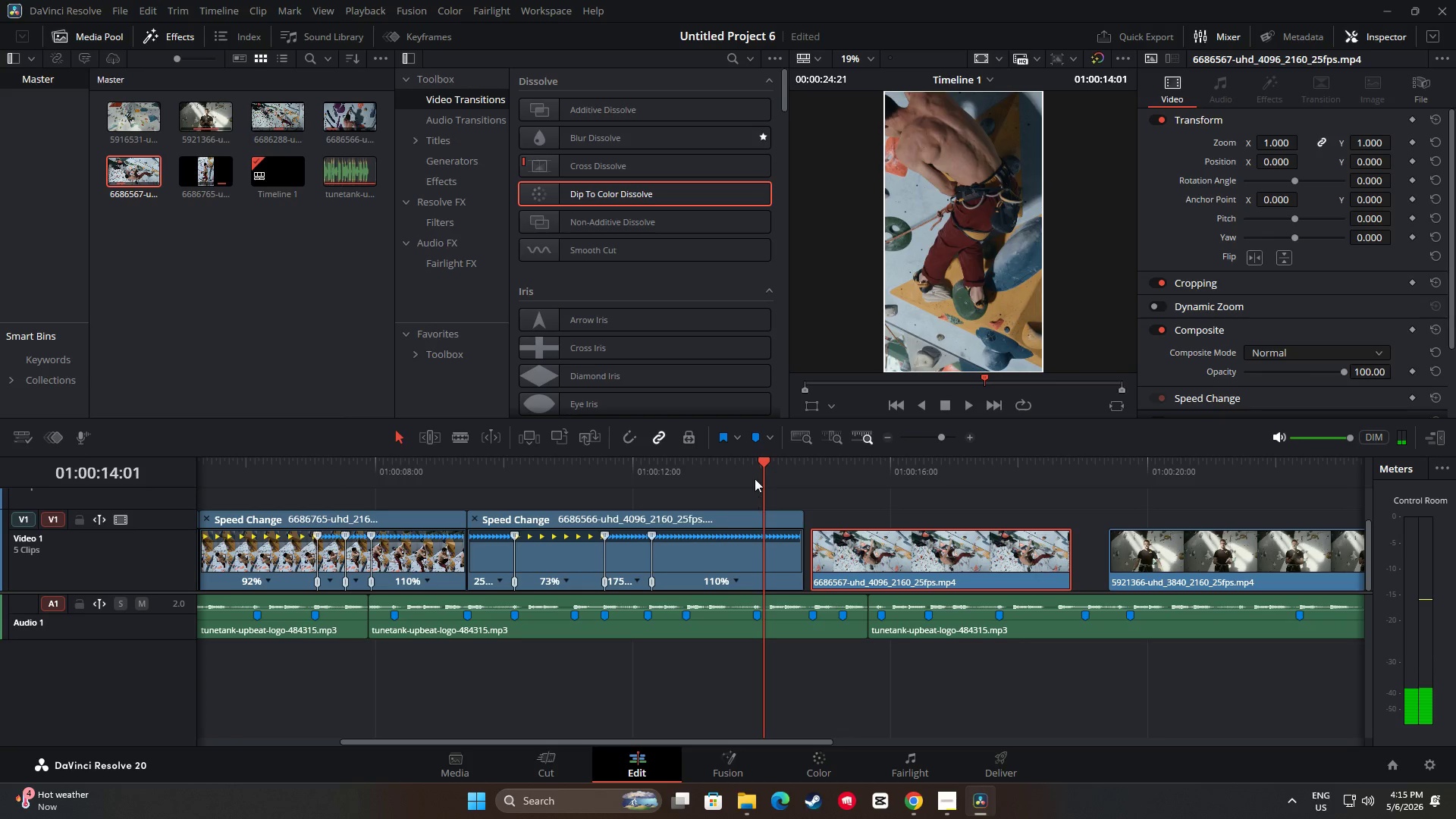 
left_click_drag(start_coordinate=[766, 461], to_coordinate=[467, 464])
 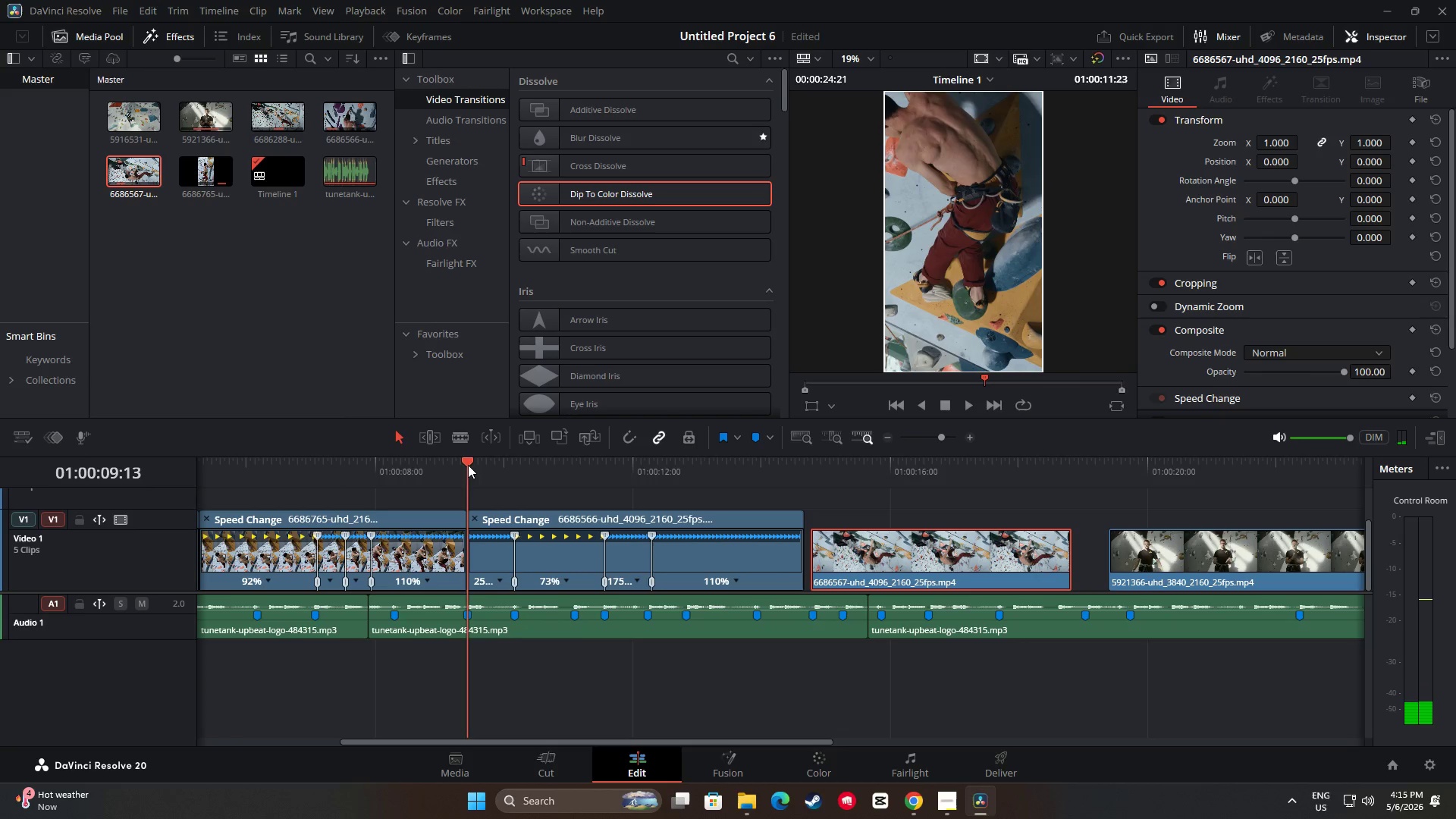 
key(Space)
 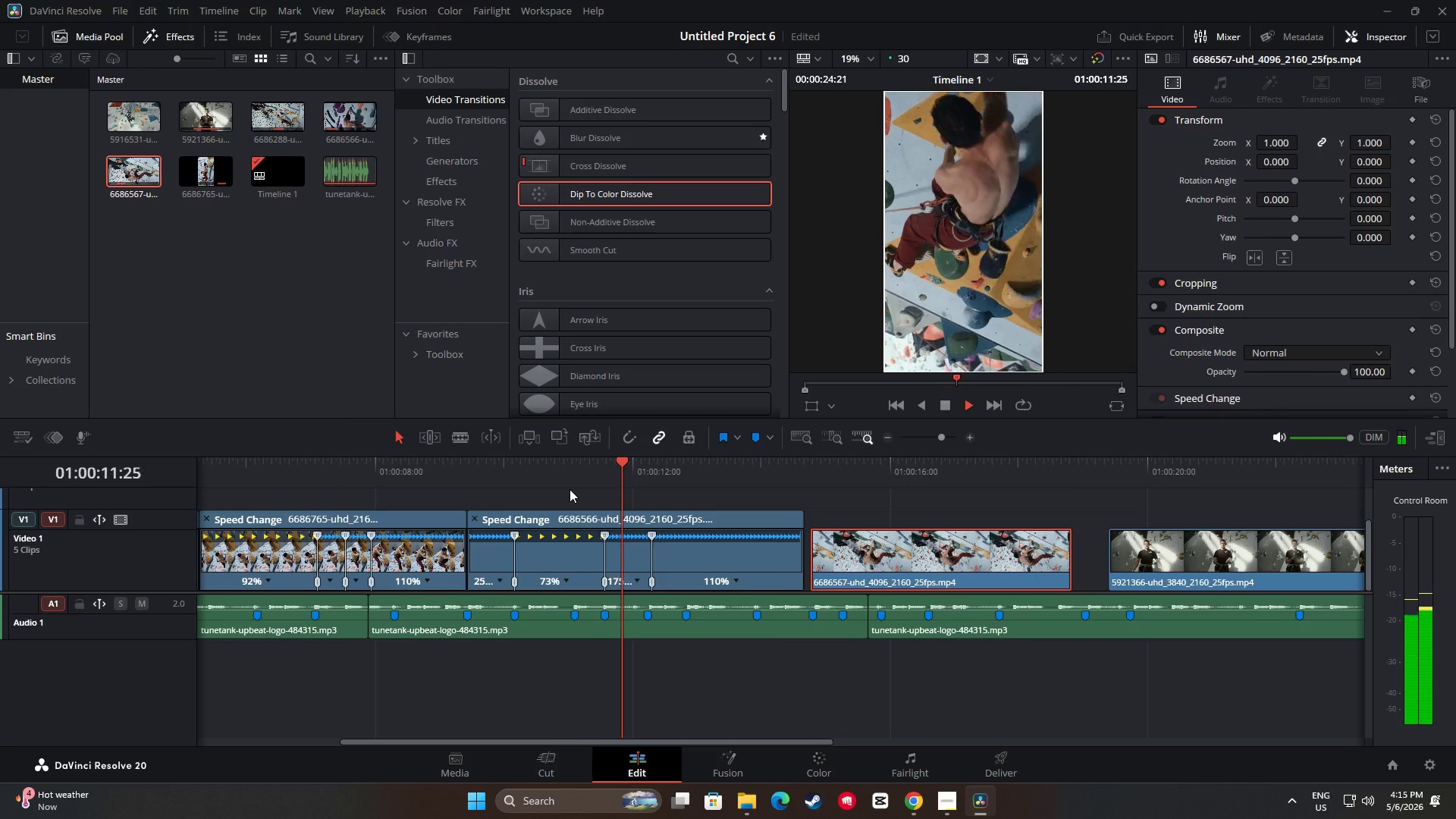 
key(Space)
 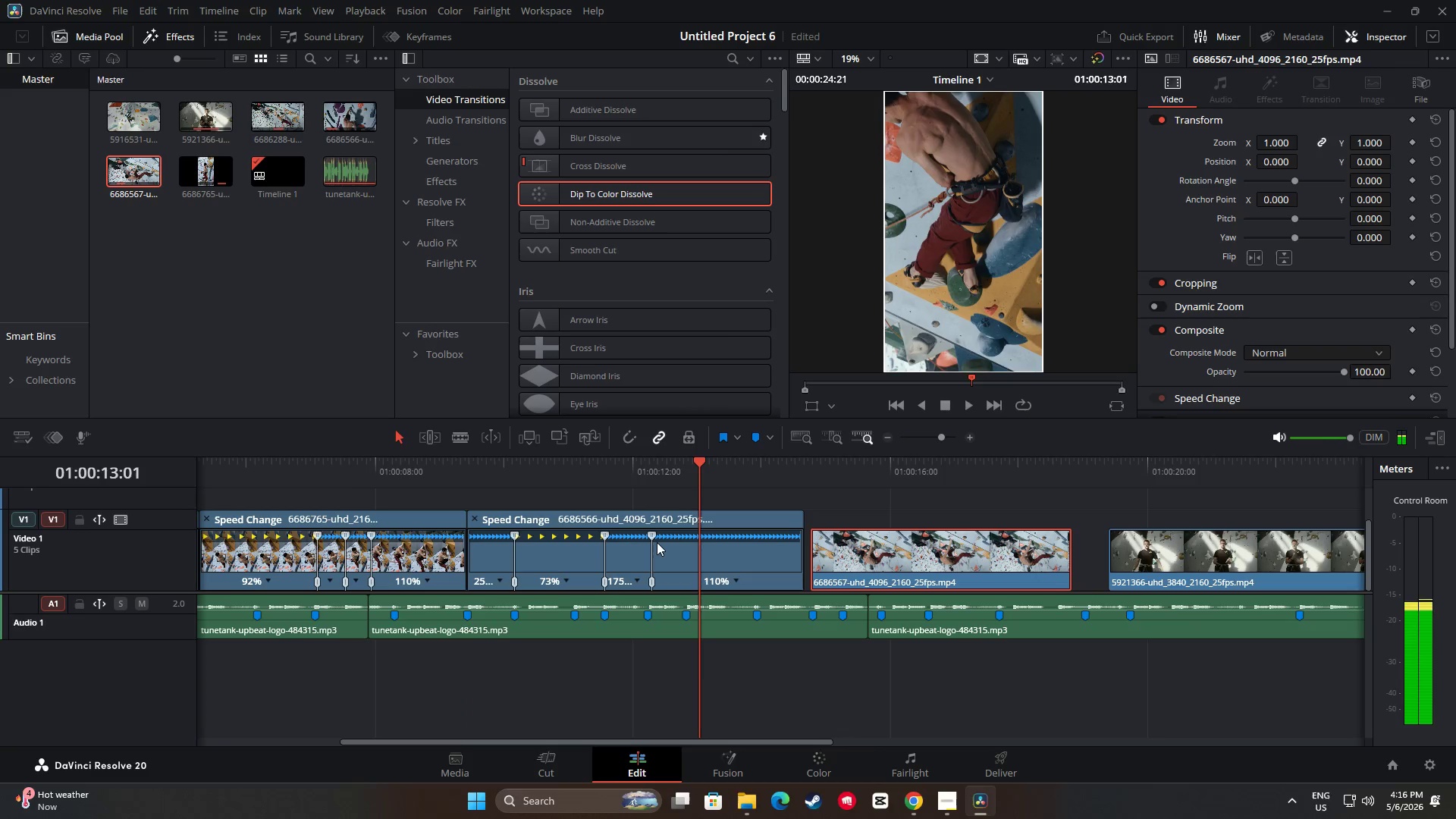 
key(Space)
 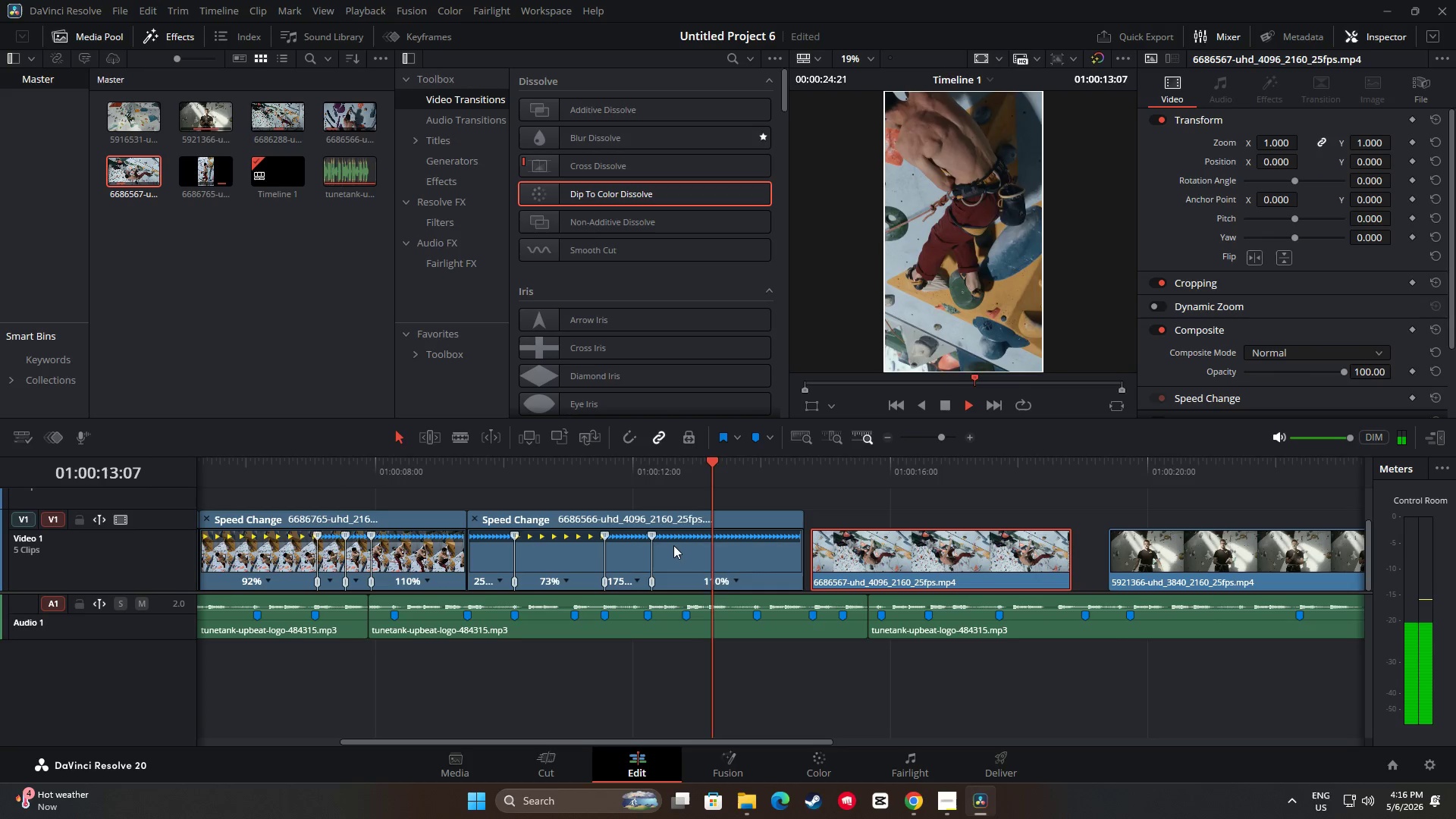 
key(Space)
 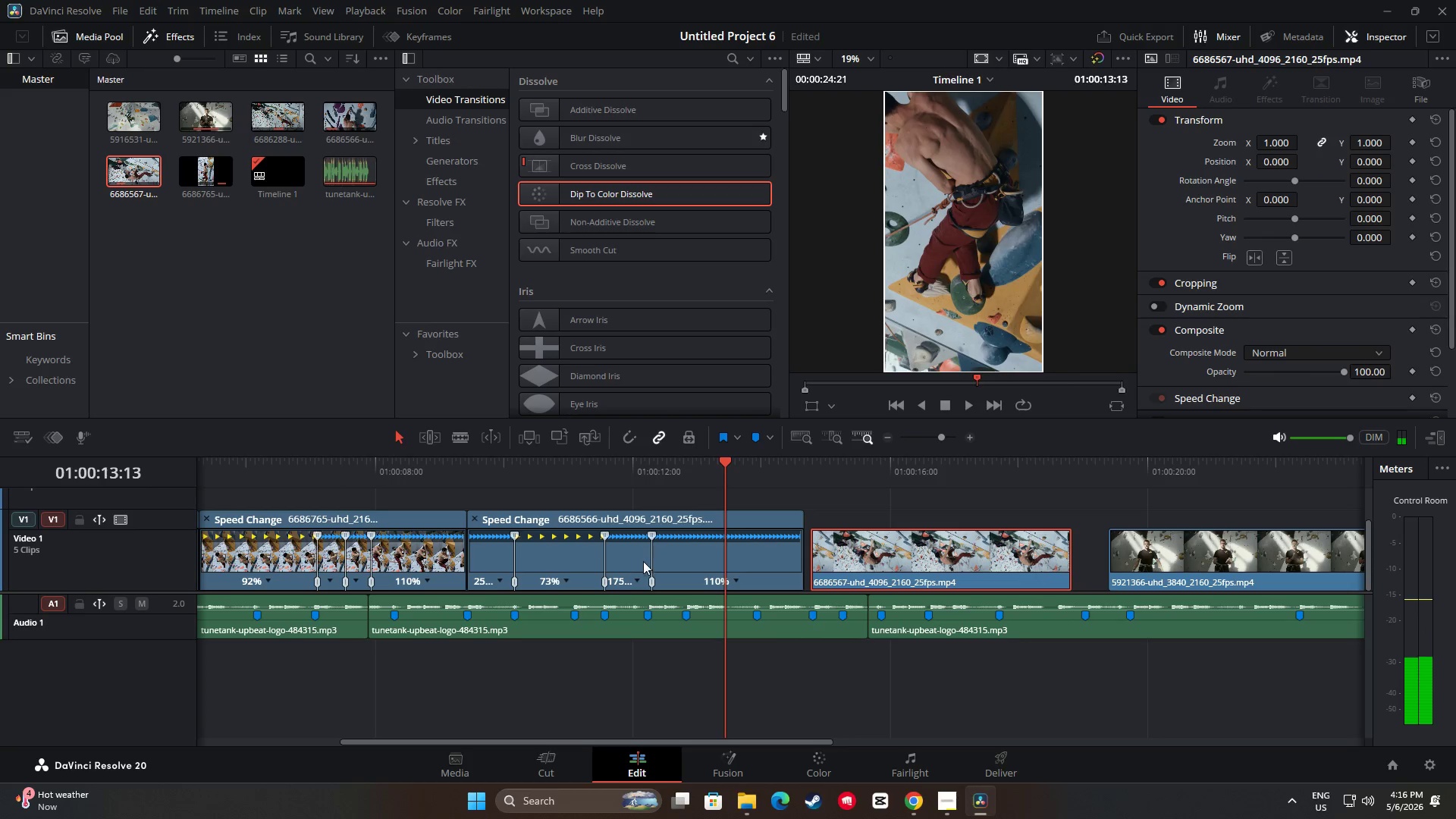 
left_click_drag(start_coordinate=[726, 465], to_coordinate=[506, 476])
 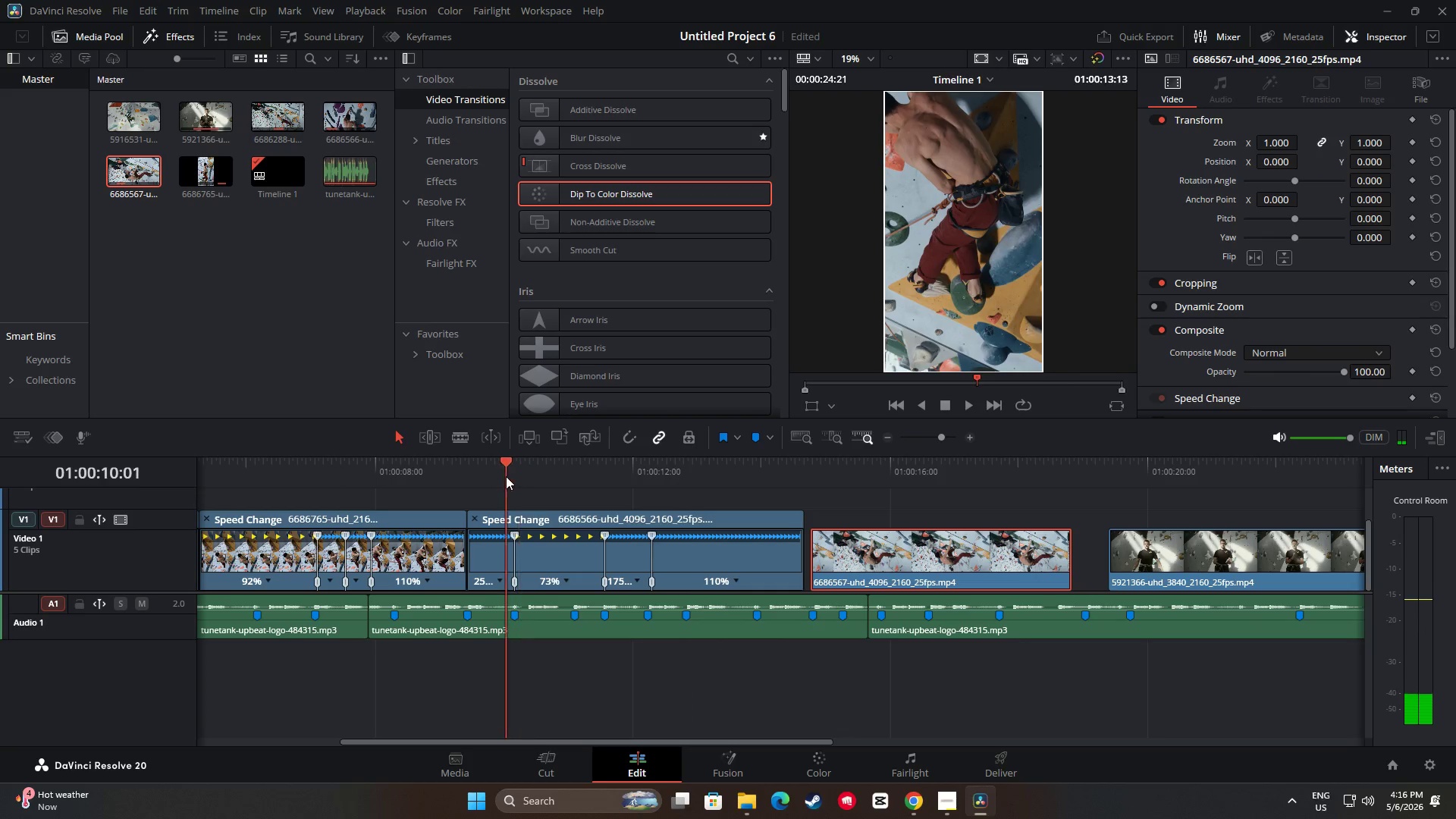 
key(Space)
 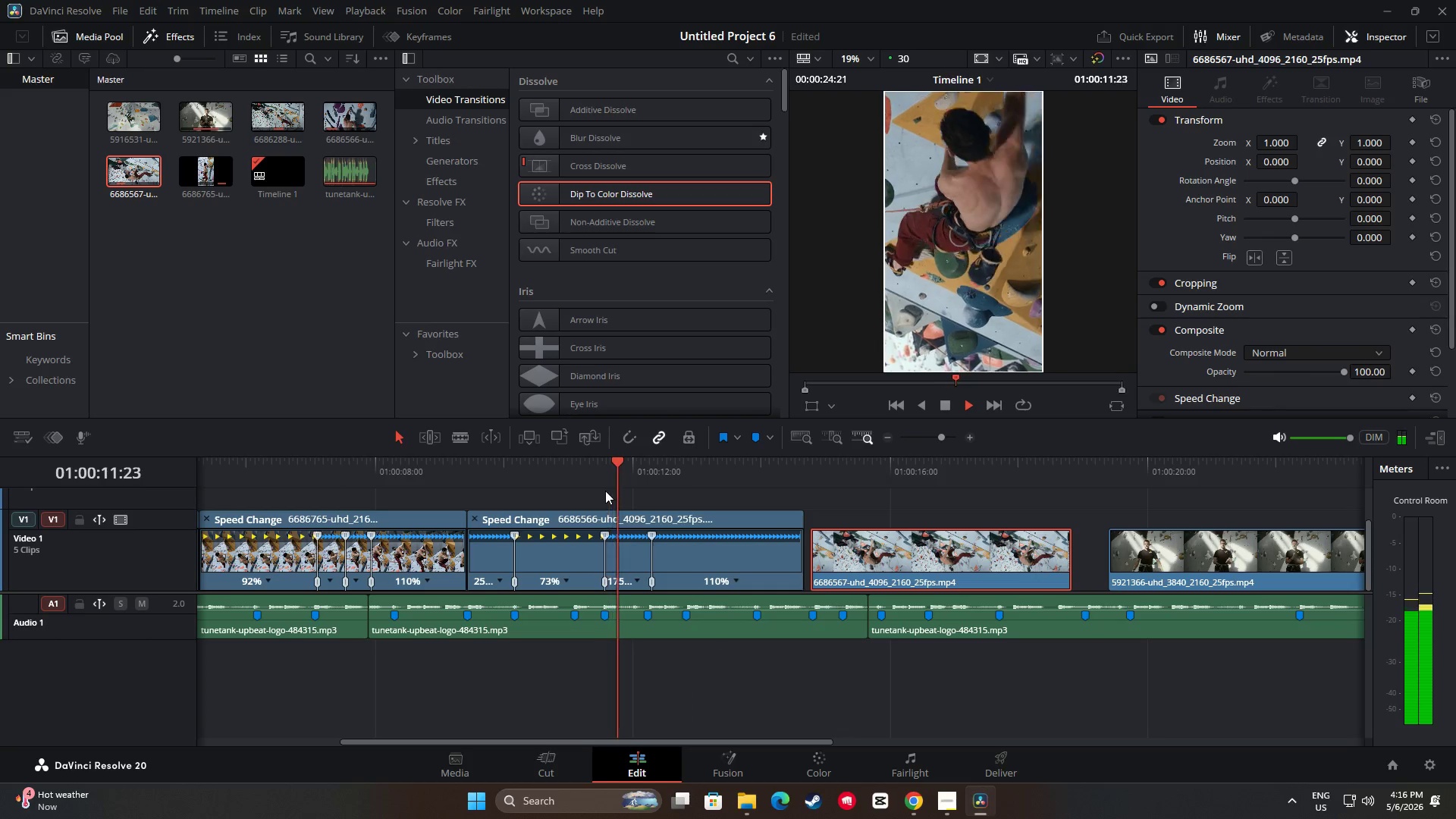 
key(Space)
 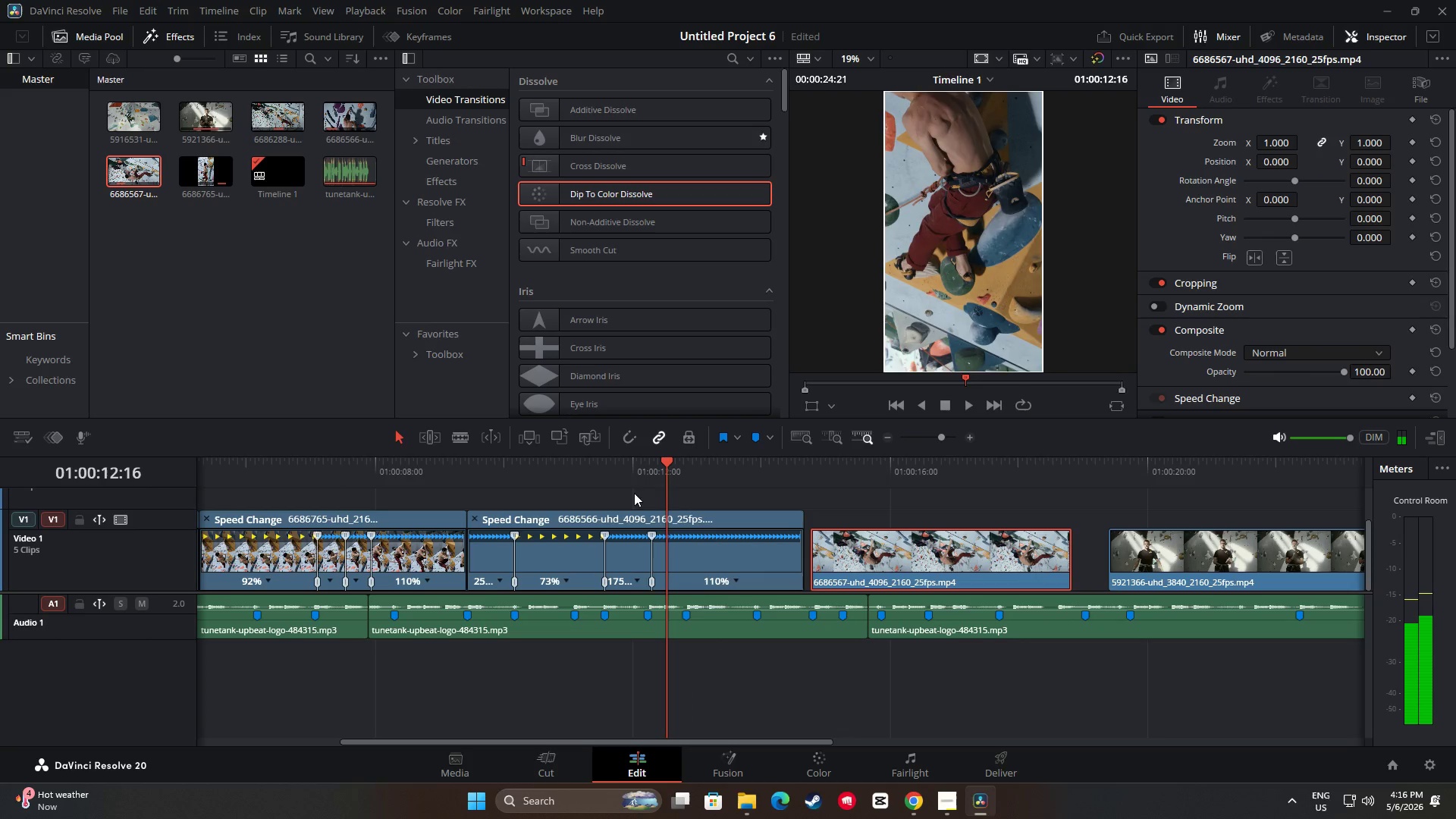 
key(Space)
 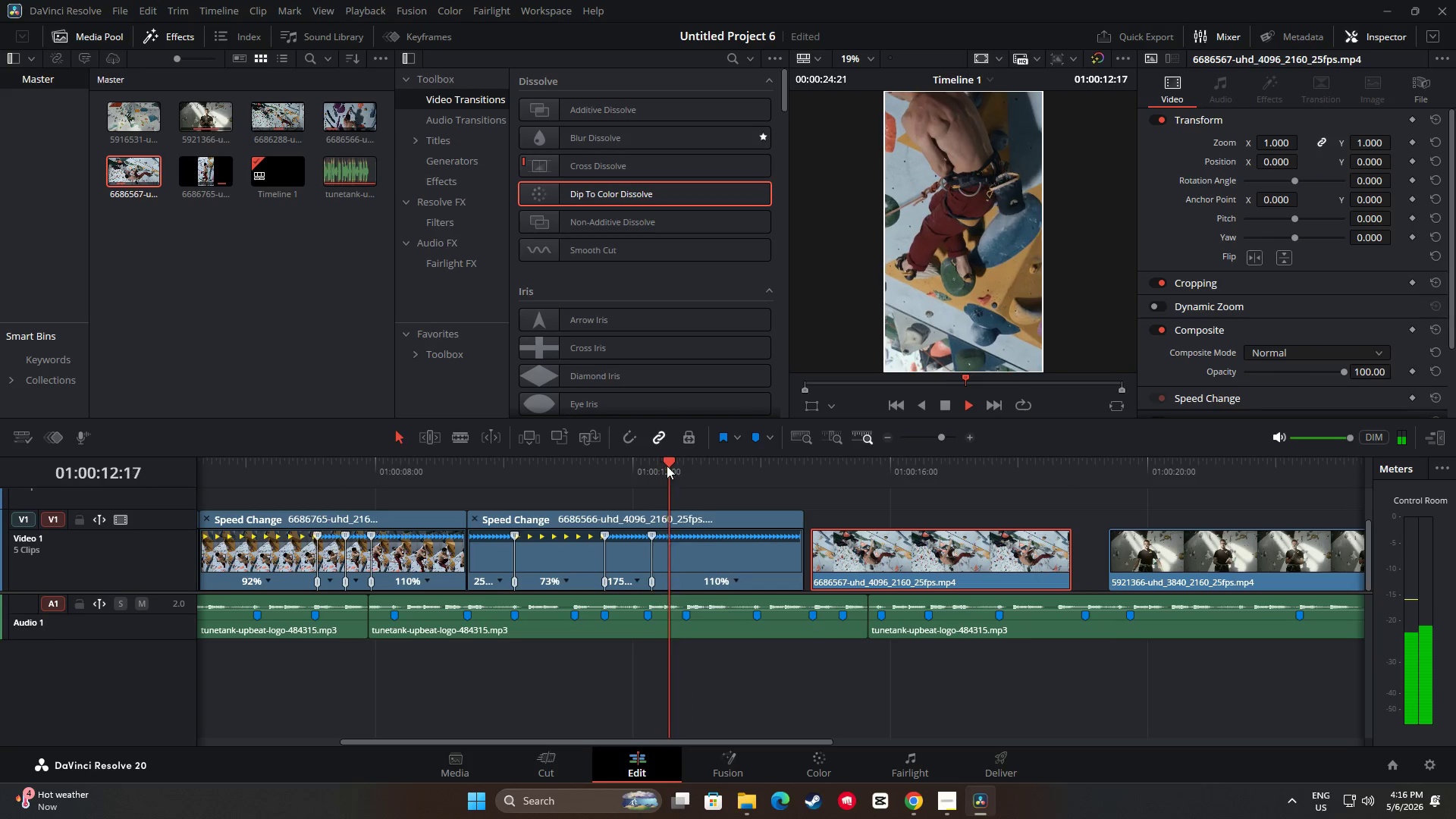 
left_click_drag(start_coordinate=[670, 460], to_coordinate=[460, 468])
 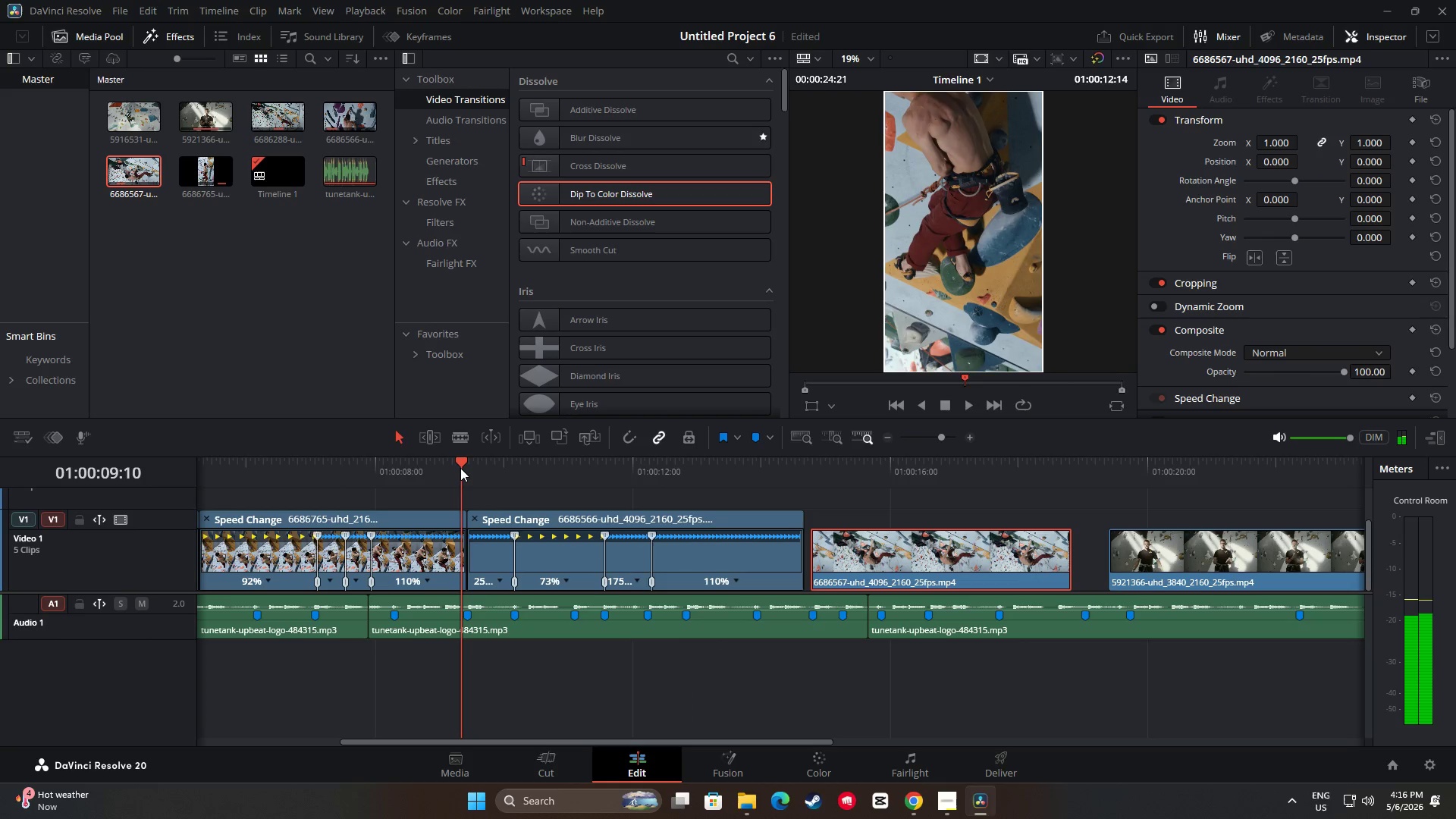 
key(Space)
 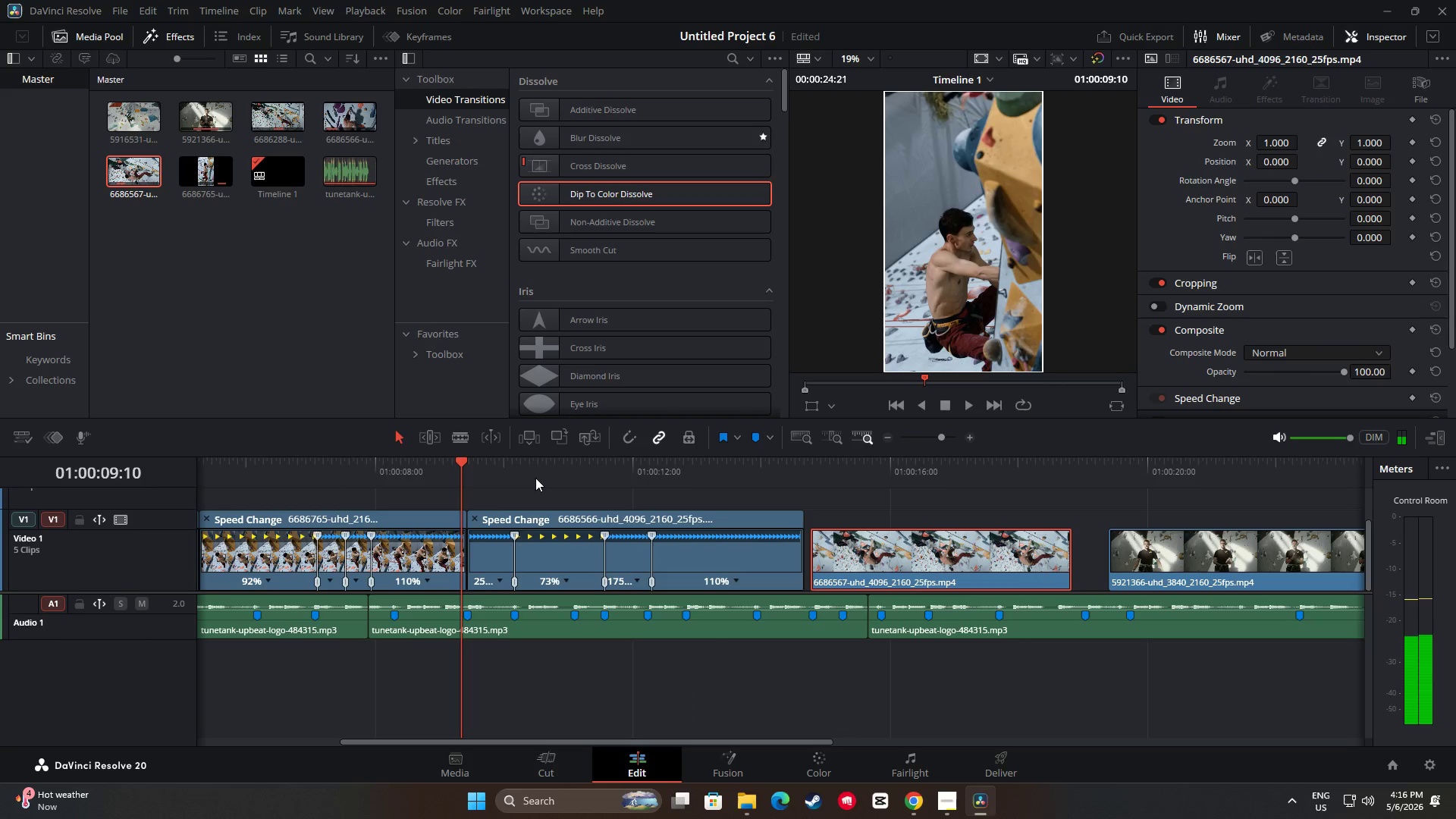 
key(Space)
 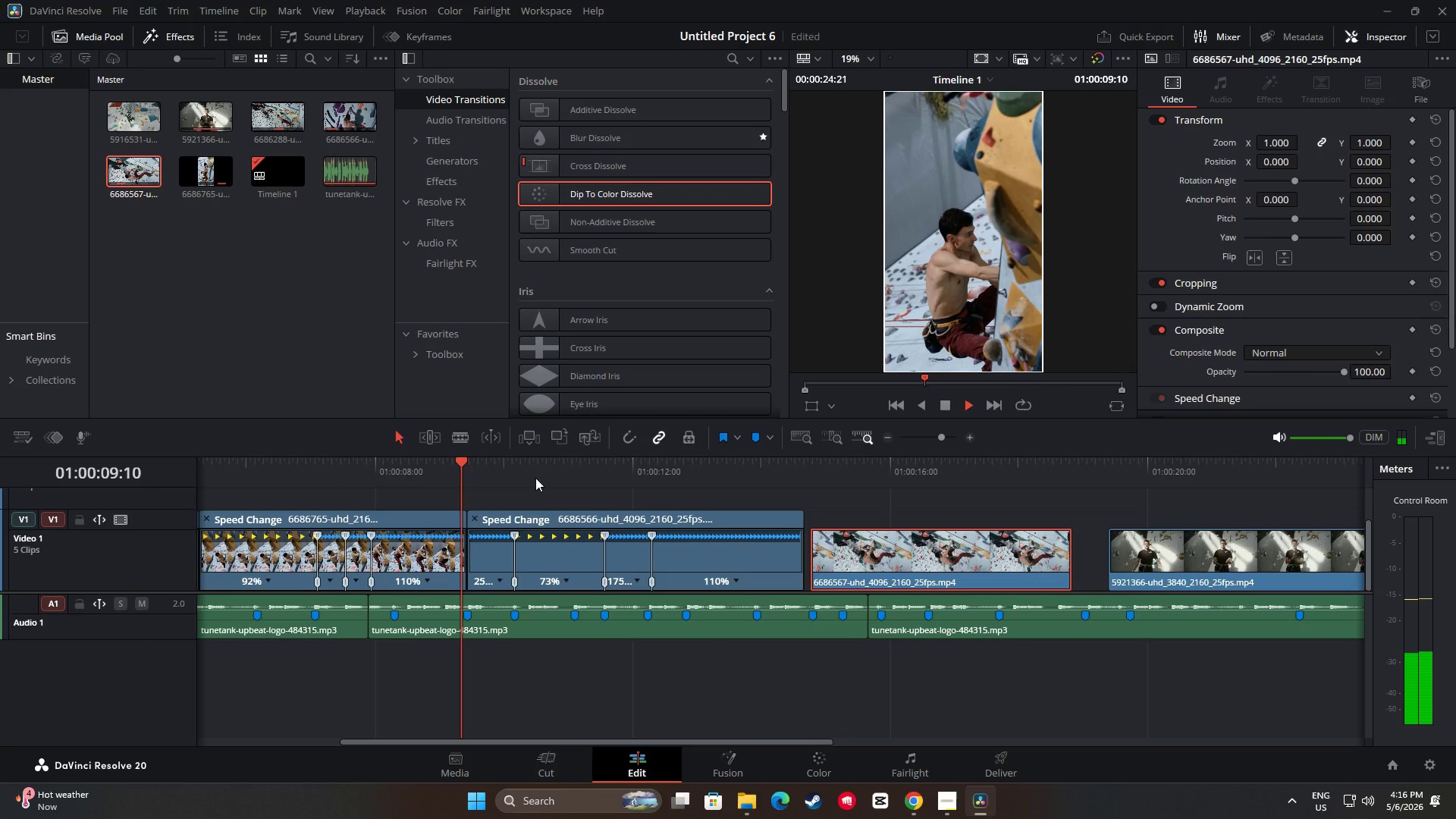 
key(Space)
 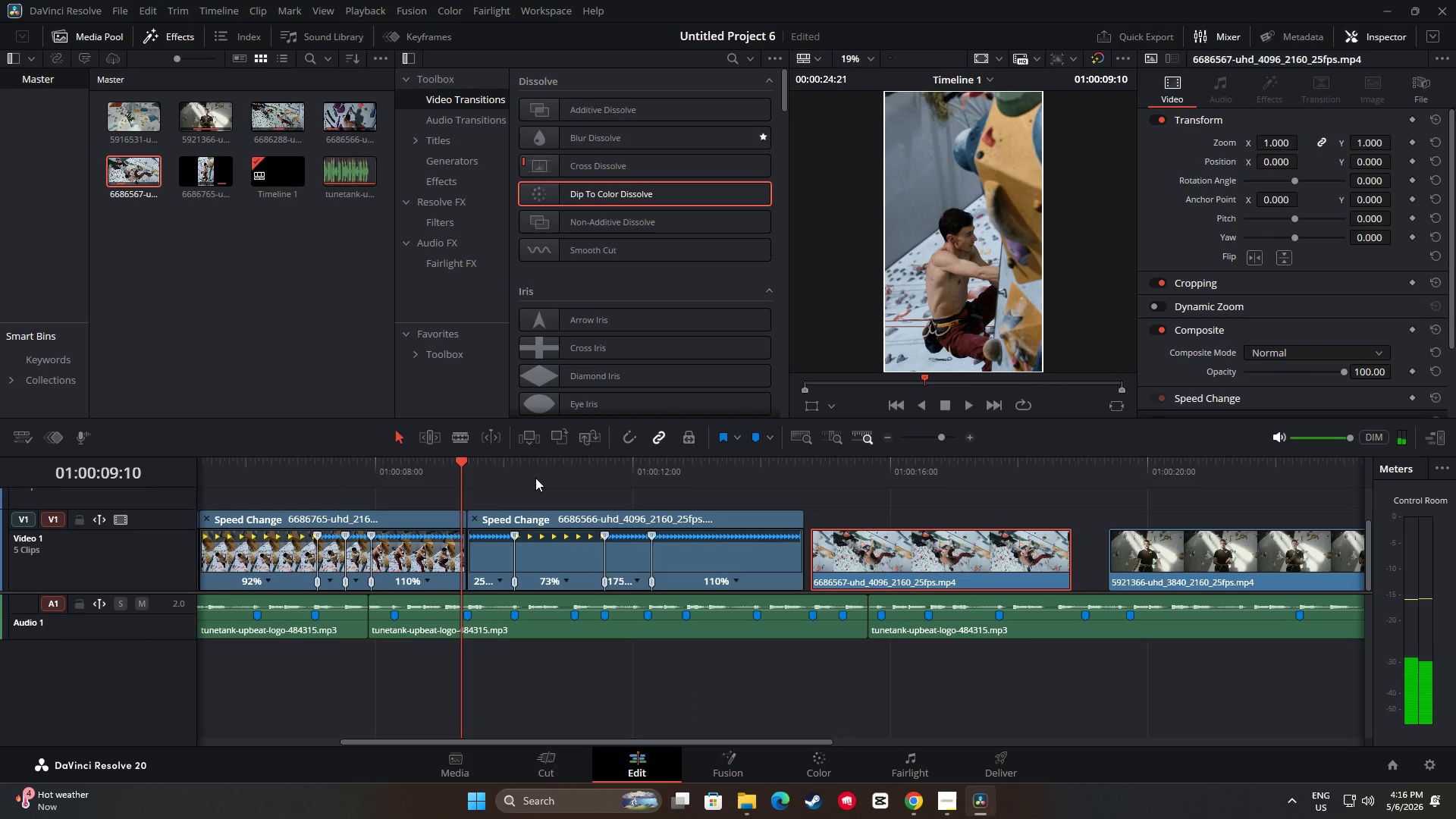 
key(Space)
 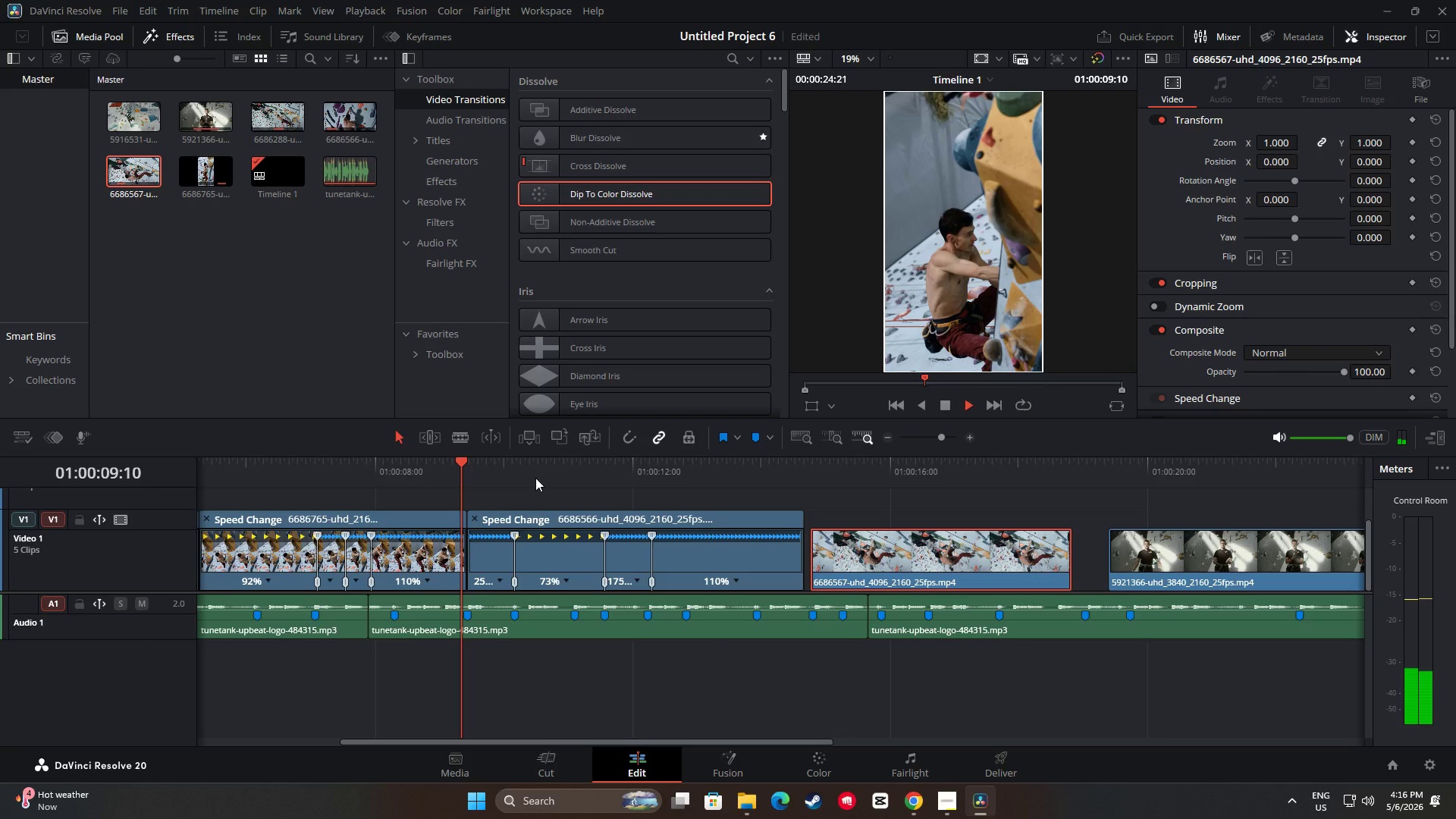 
key(Space)
 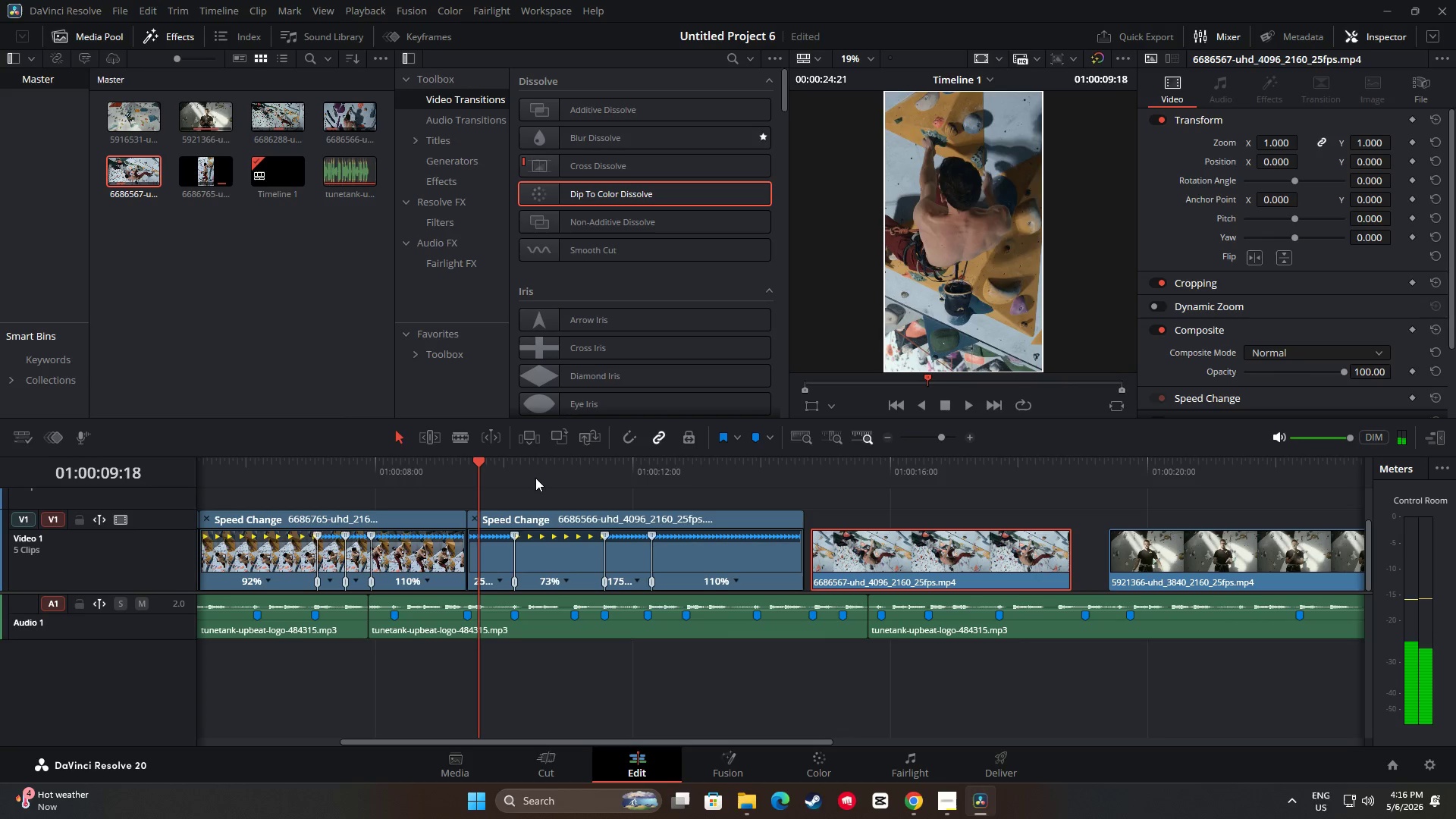 
key(Space)
 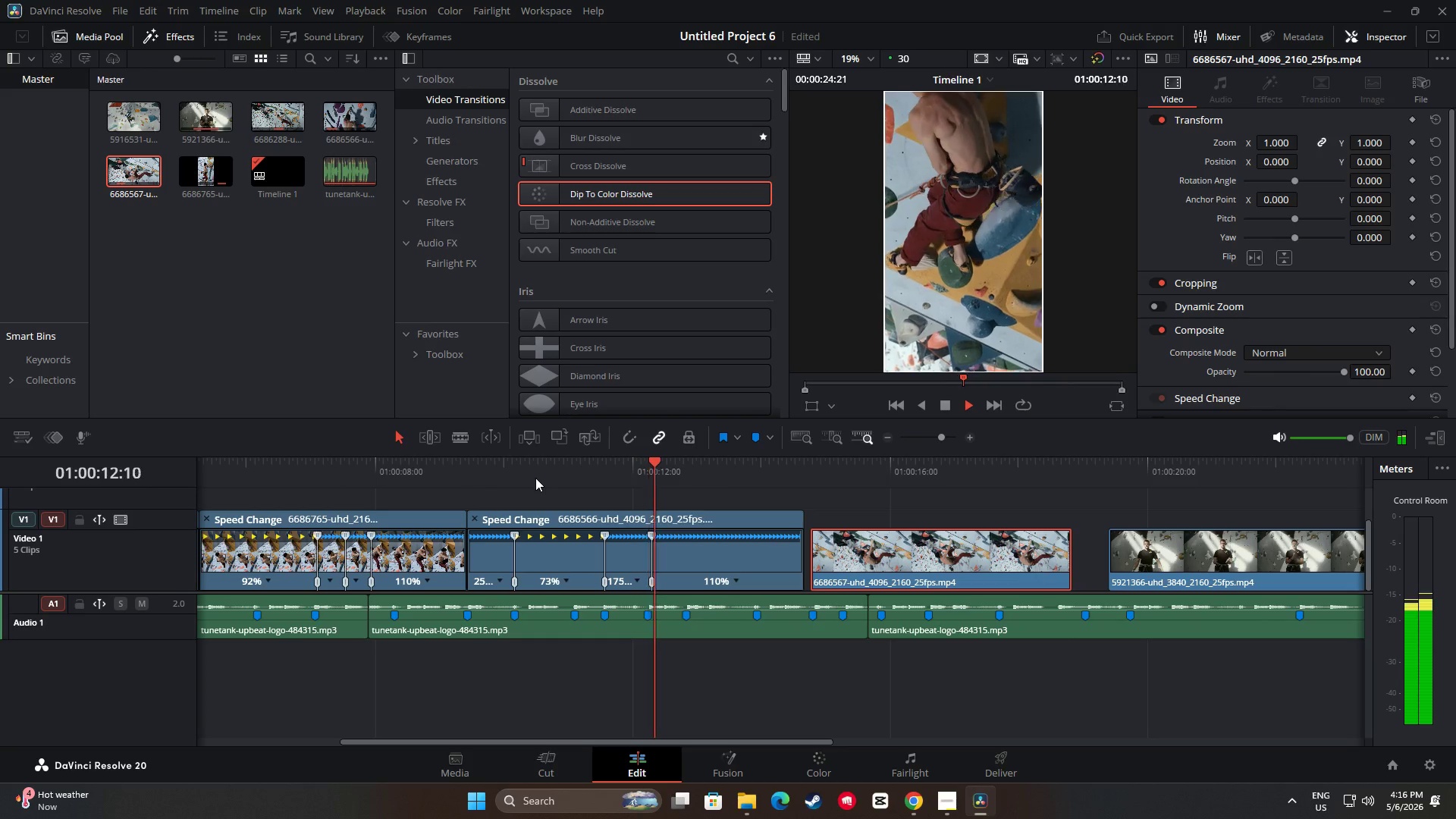 
key(Space)
 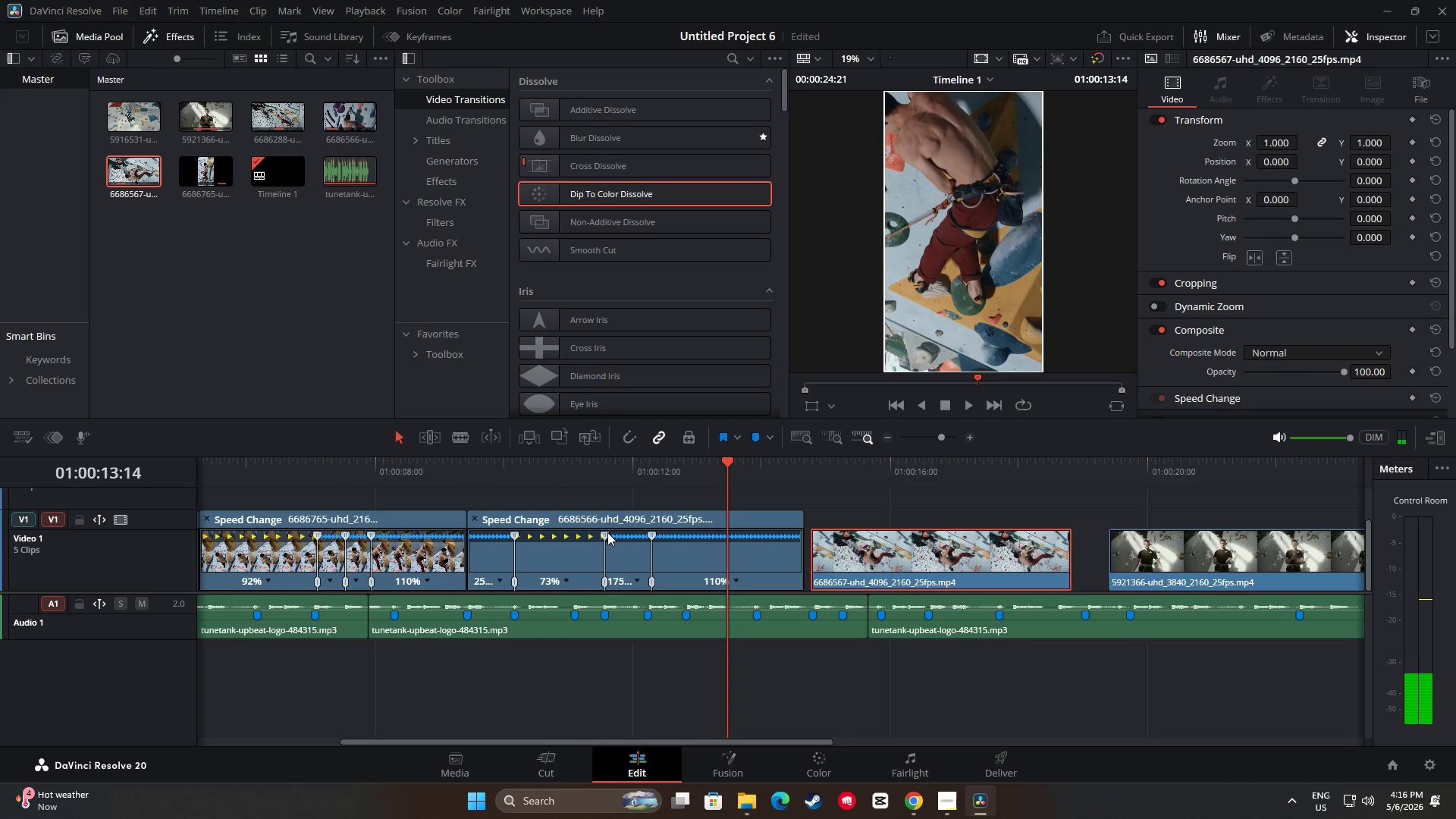 
left_click_drag(start_coordinate=[607, 532], to_coordinate=[651, 538])
 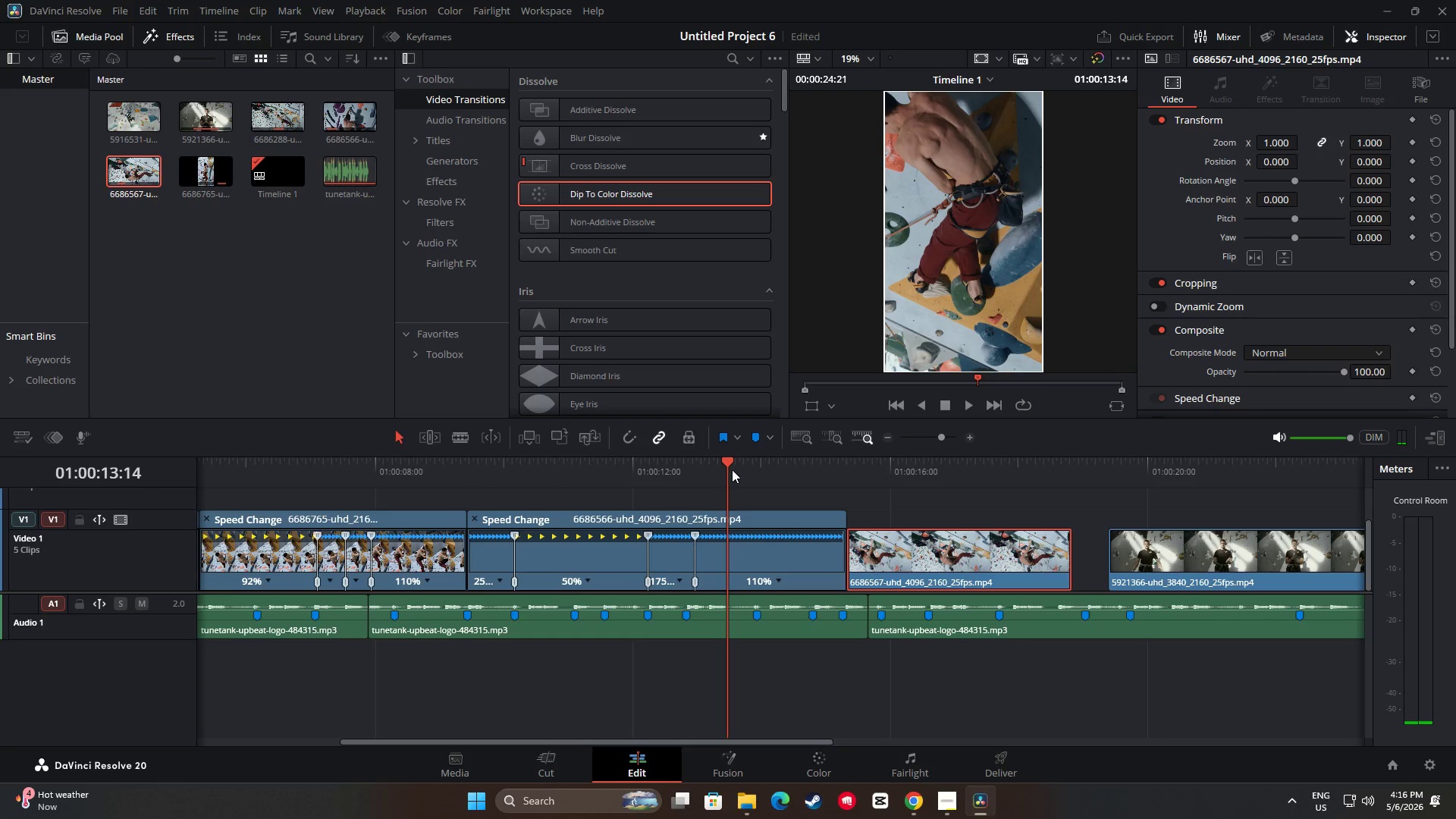 
left_click_drag(start_coordinate=[727, 460], to_coordinate=[488, 469])
 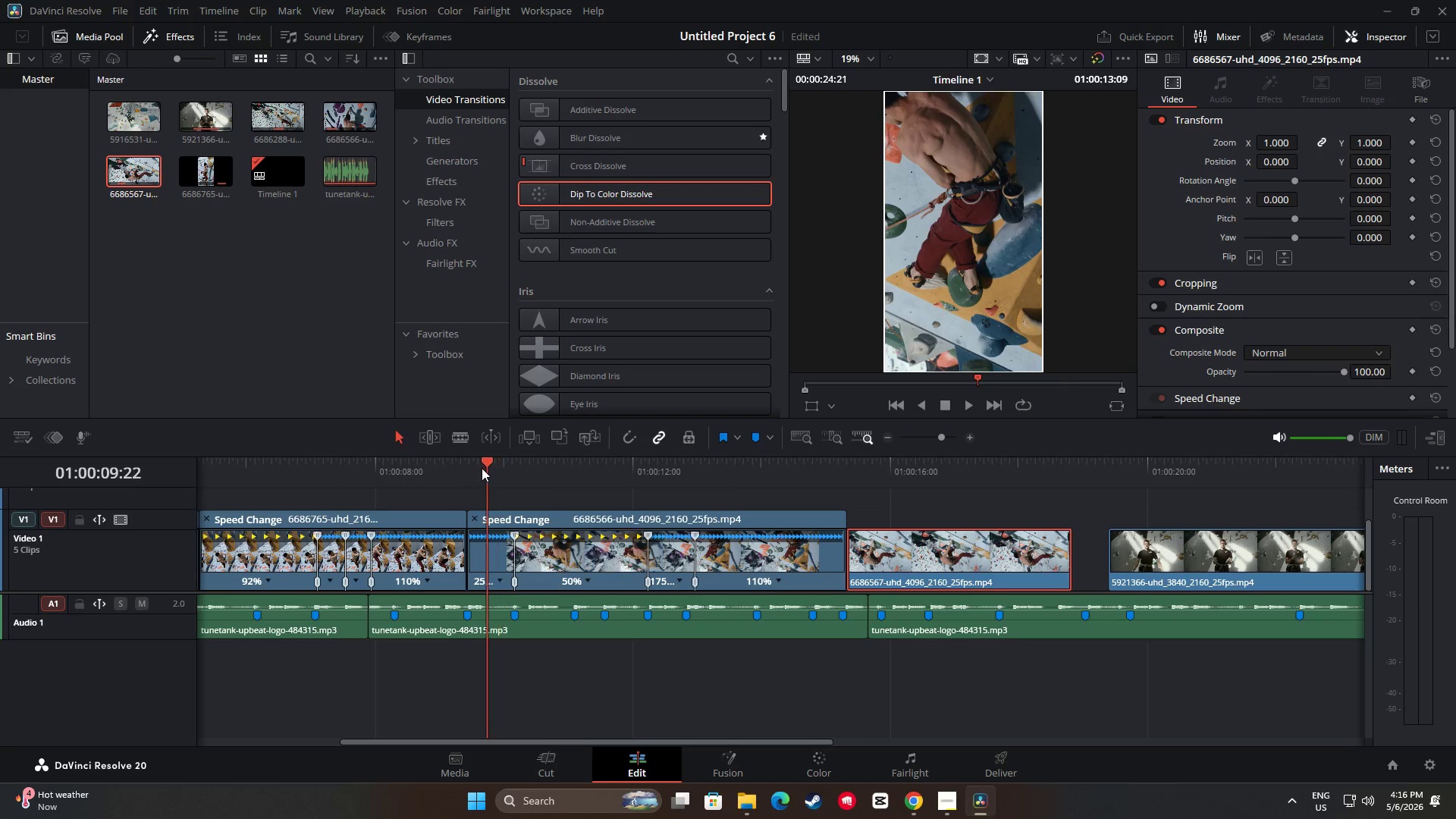 
key(Space)
 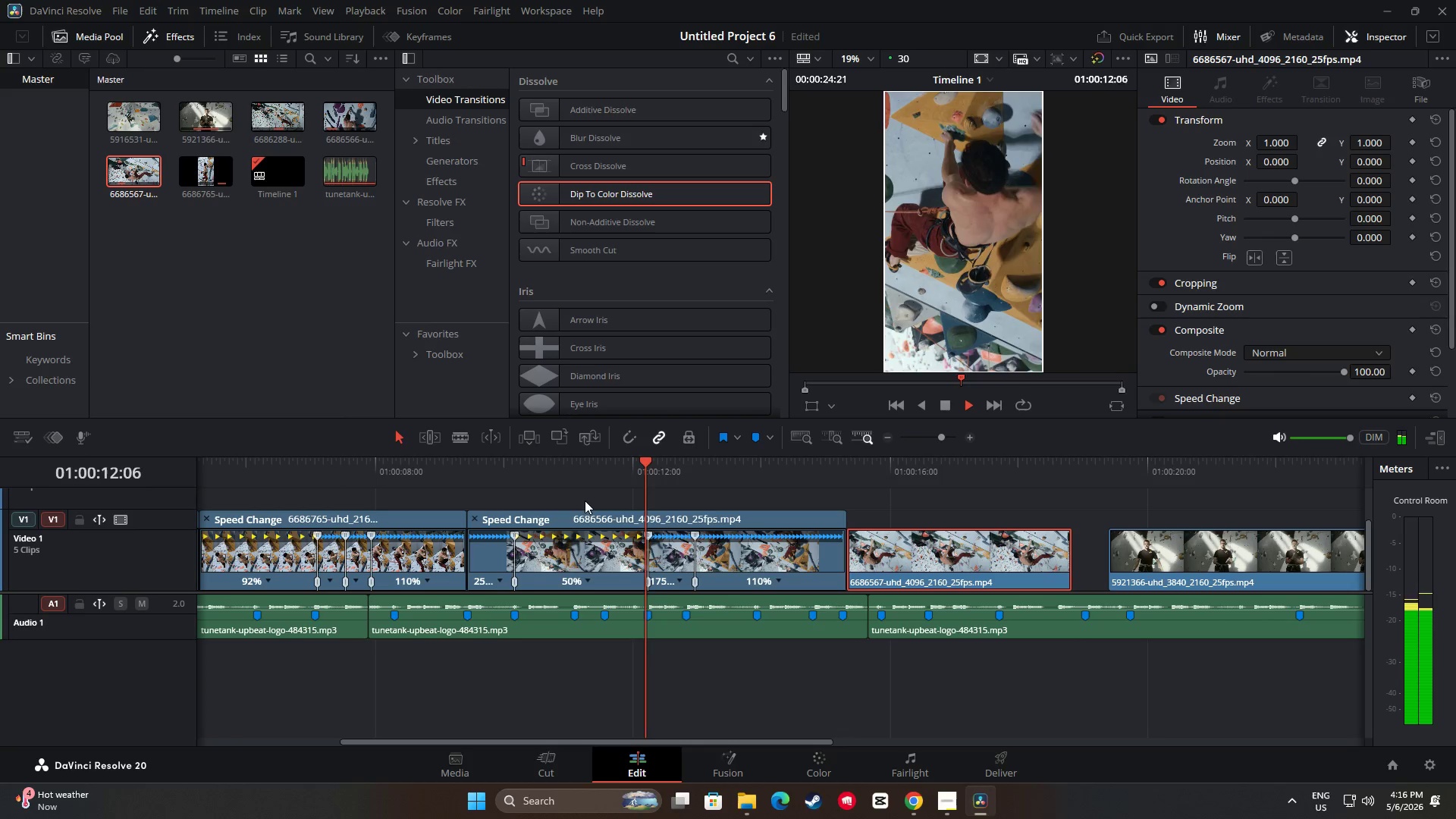 
key(Space)
 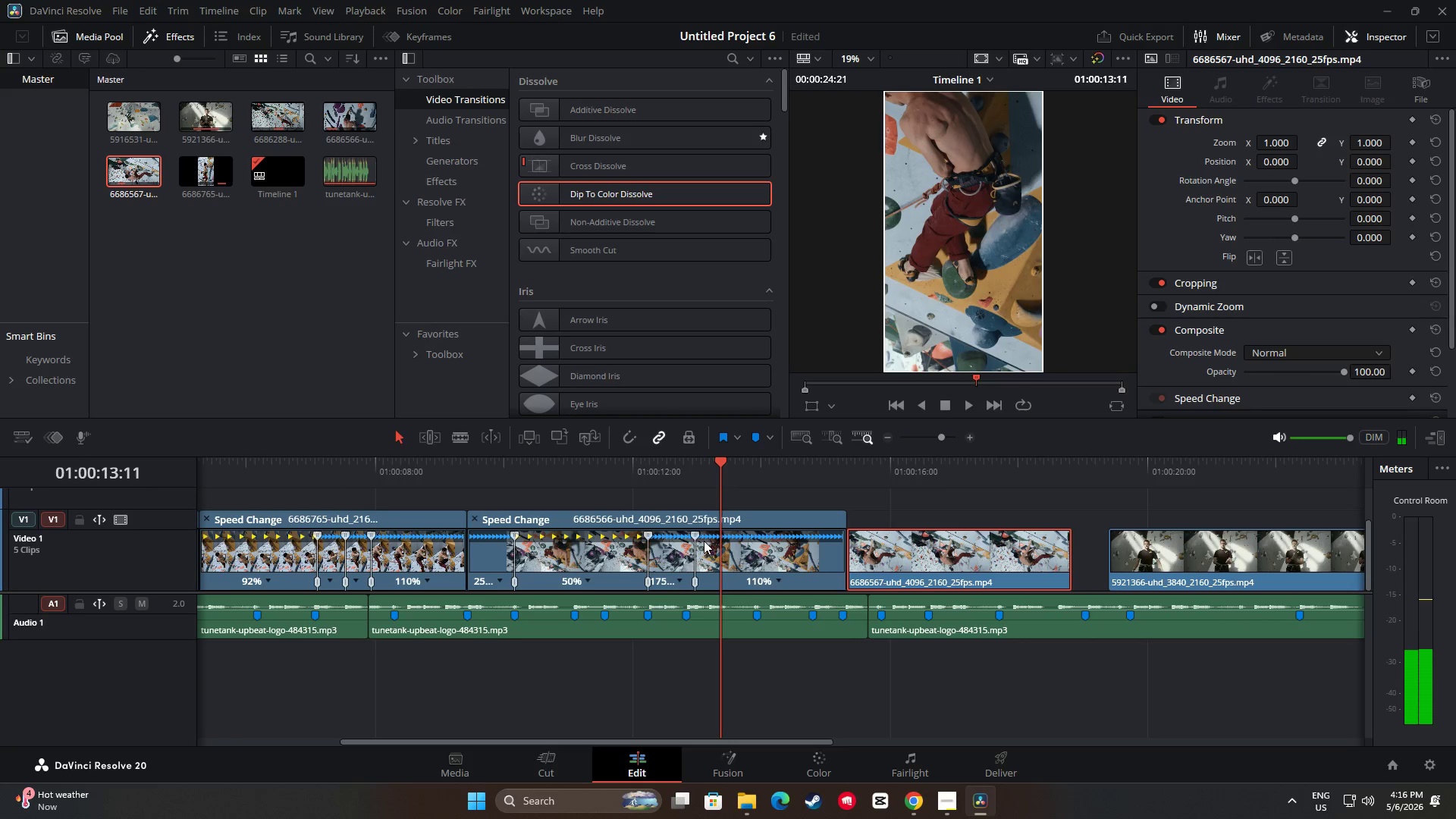 
left_click_drag(start_coordinate=[694, 535], to_coordinate=[686, 535])
 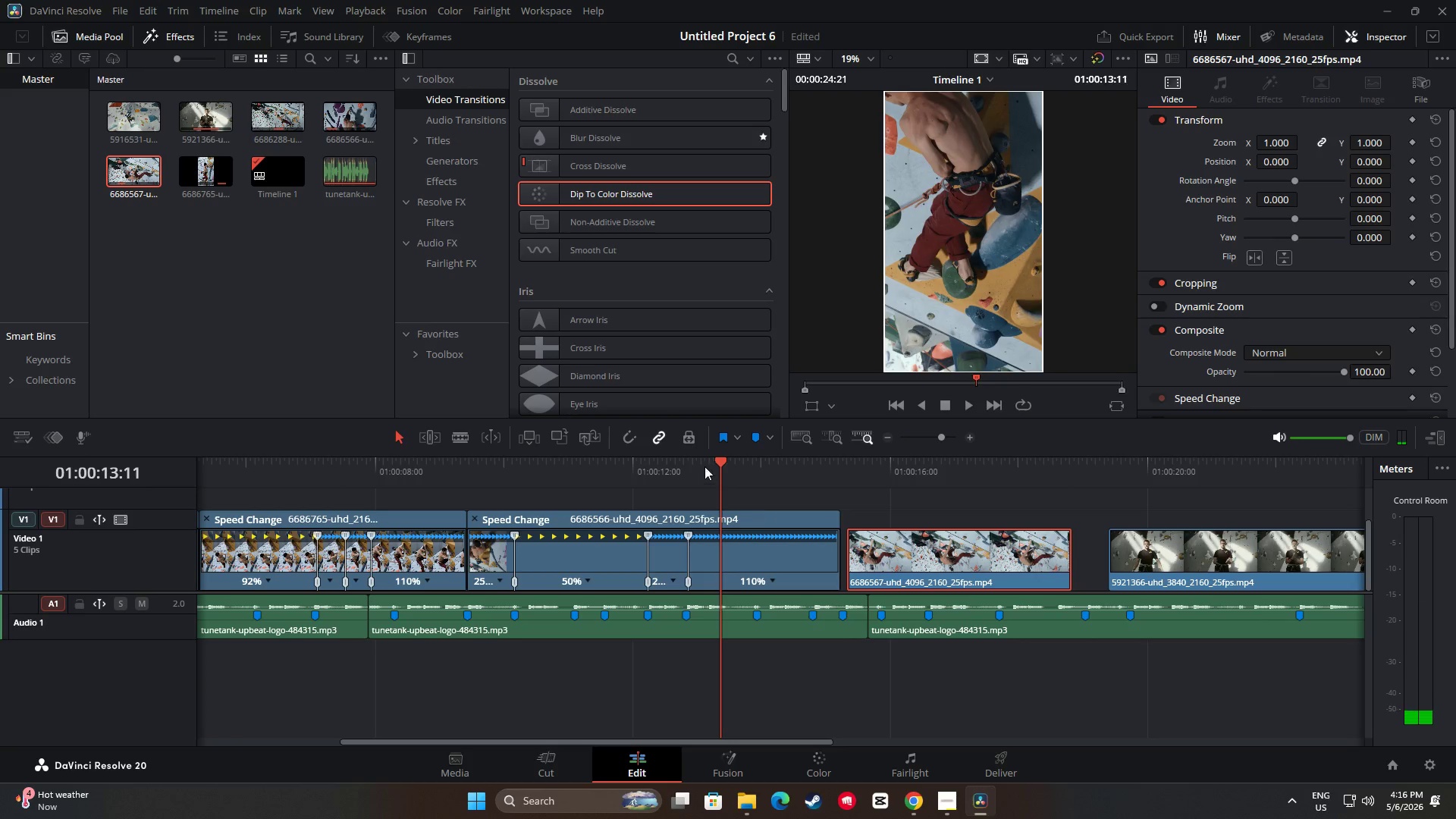 
left_click_drag(start_coordinate=[723, 463], to_coordinate=[439, 460])
 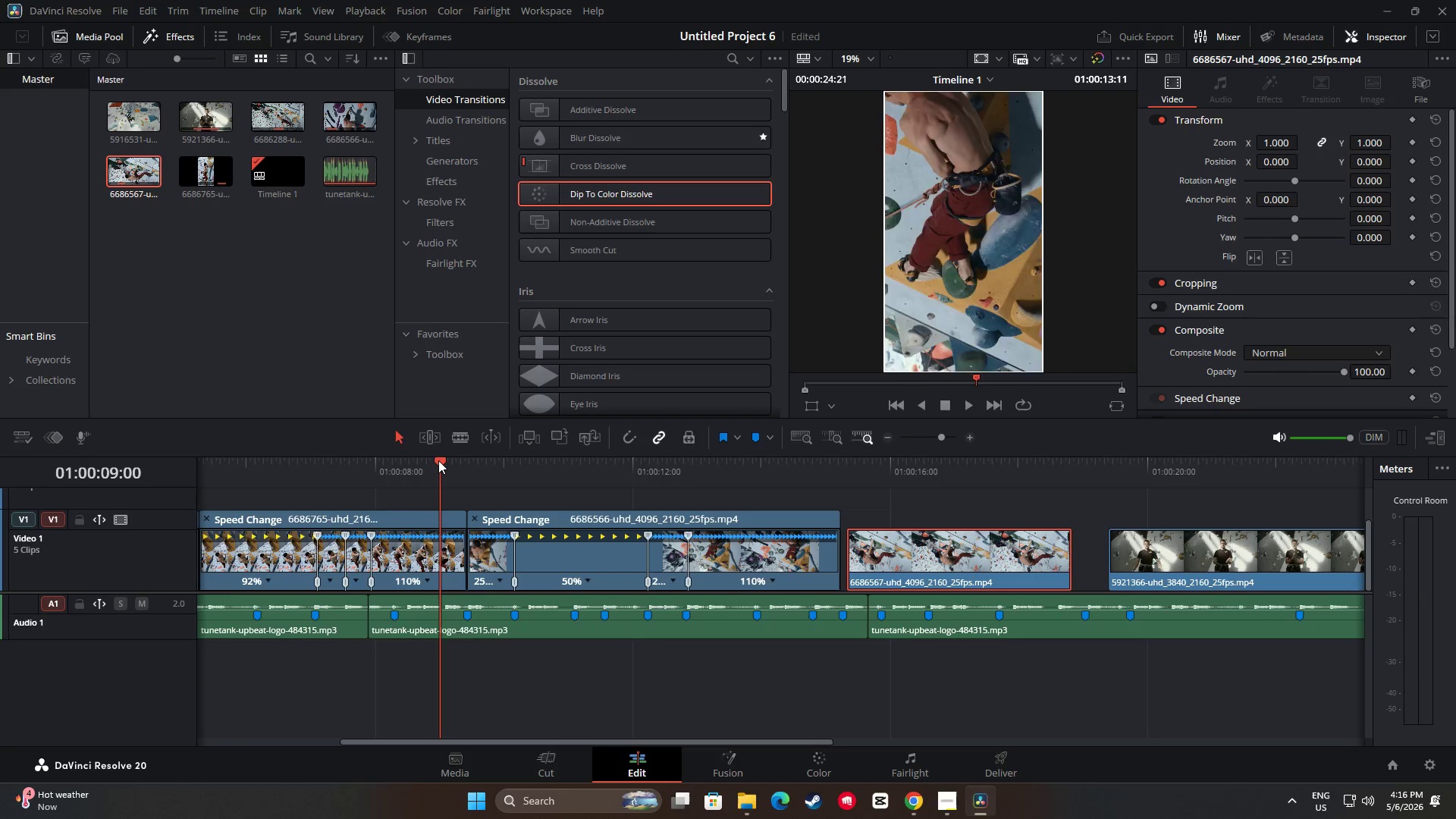 
key(Space)
 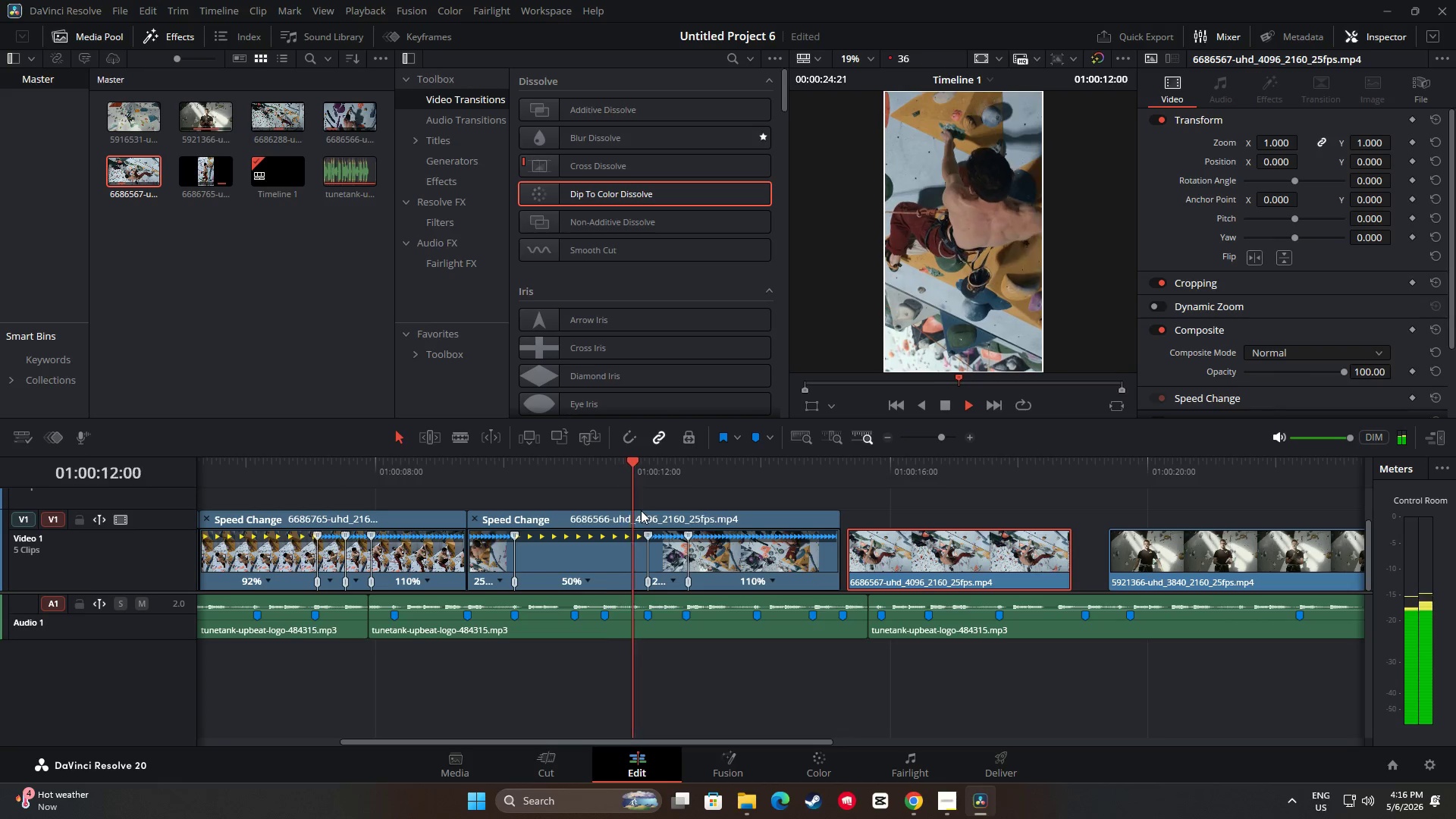 
key(Space)
 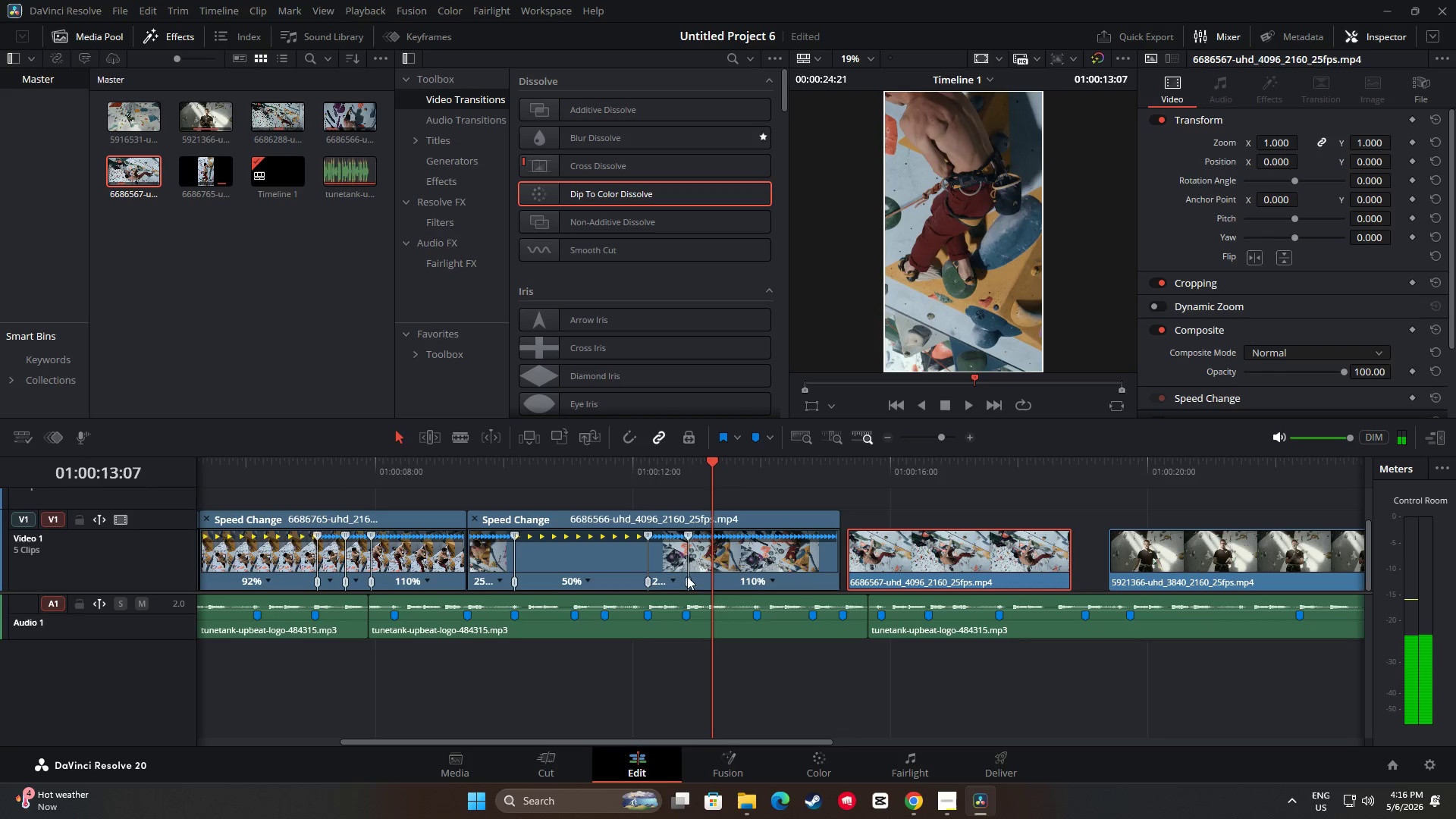 
left_click_drag(start_coordinate=[708, 463], to_coordinate=[596, 466])
 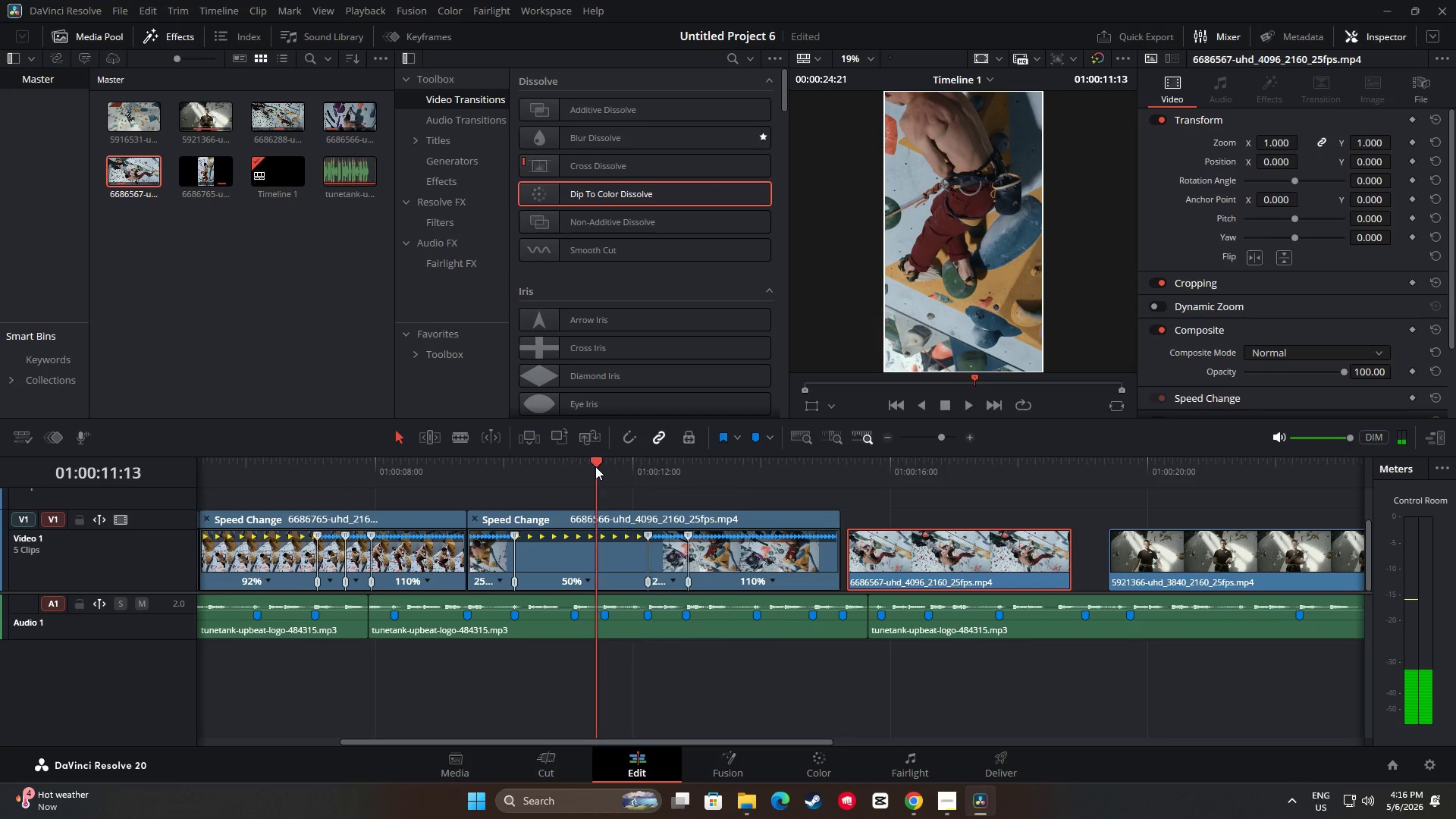 
key(Space)
 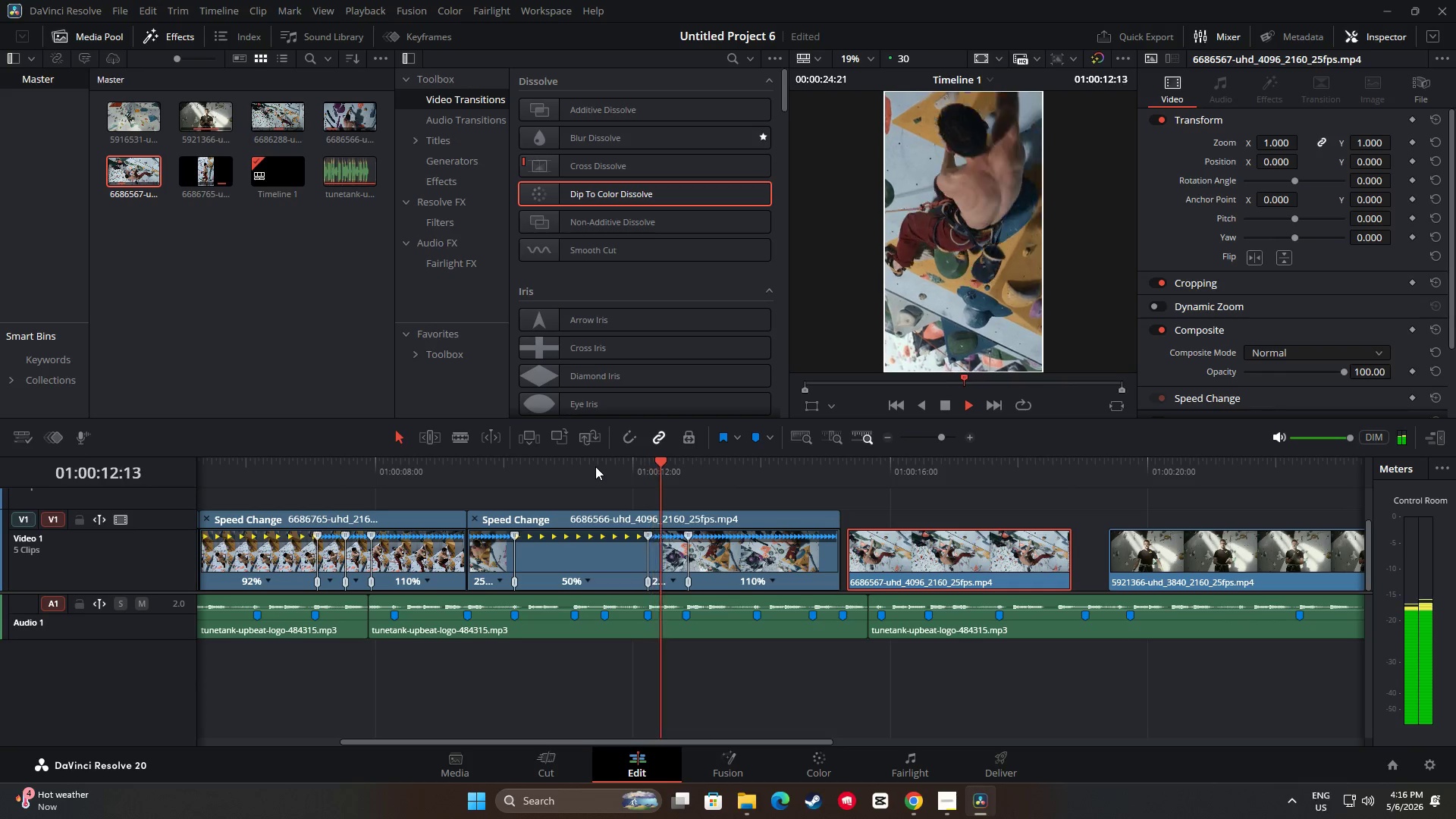 
key(Space)
 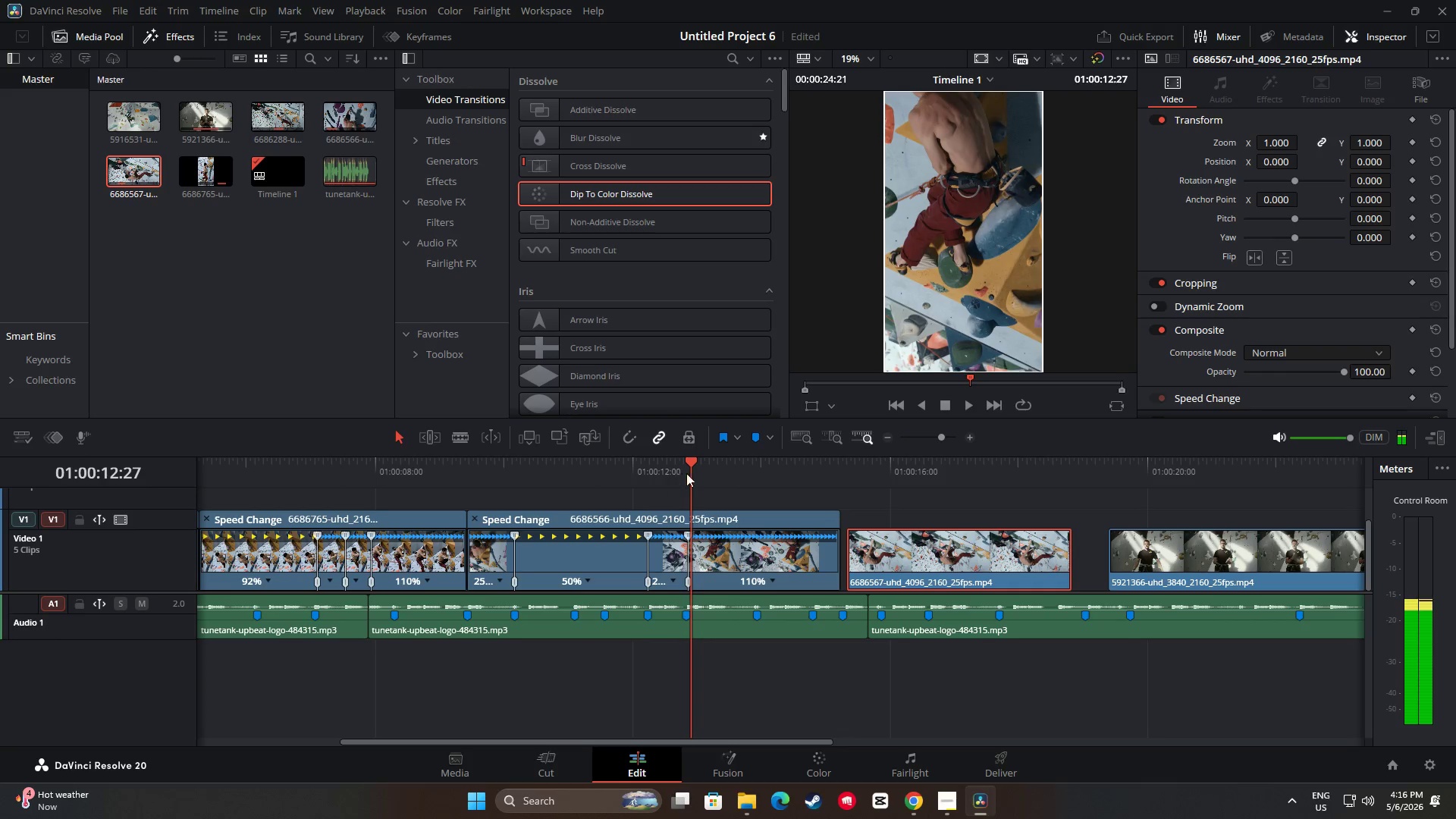 
left_click_drag(start_coordinate=[695, 463], to_coordinate=[519, 460])
 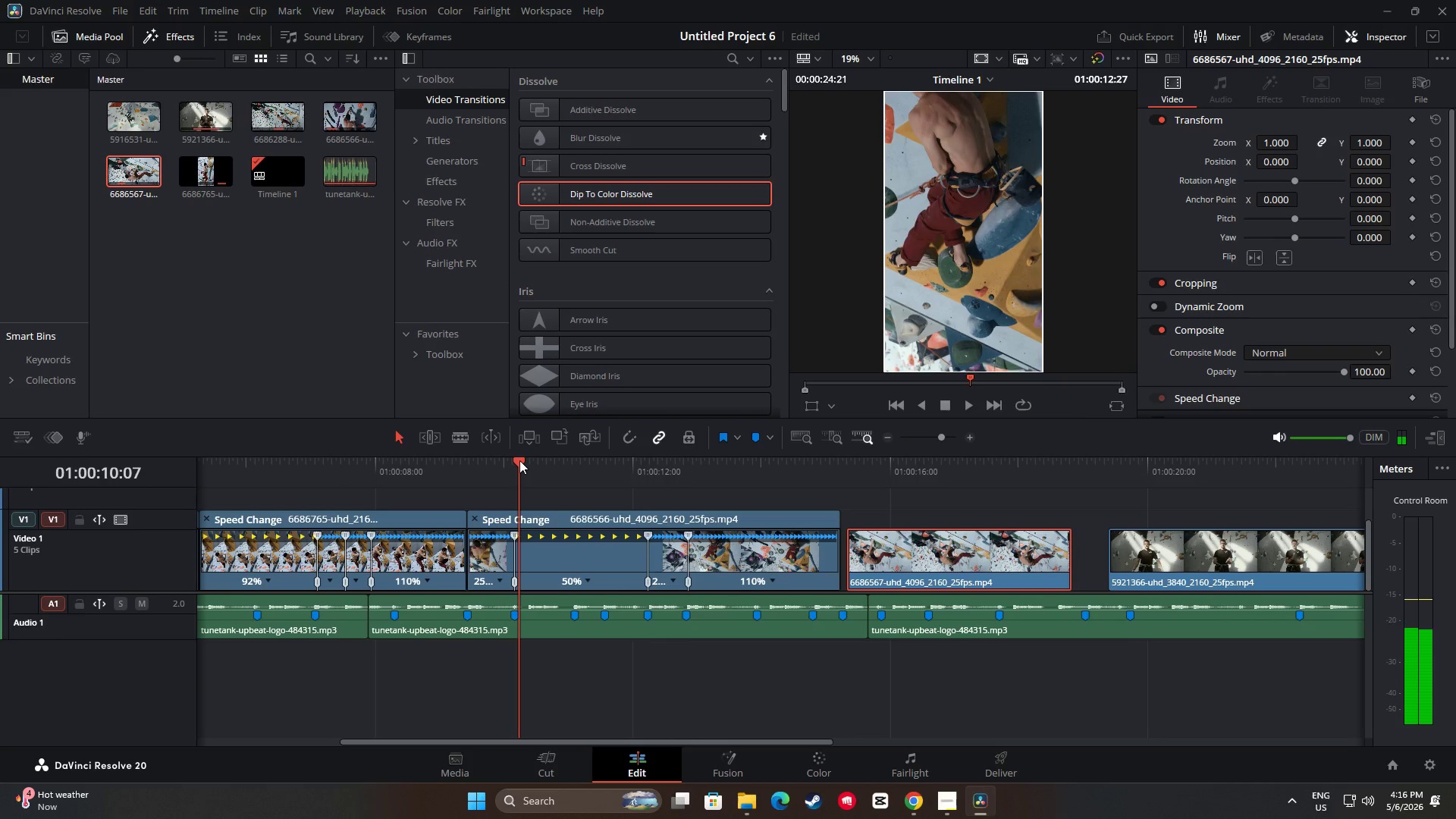 
key(Space)
 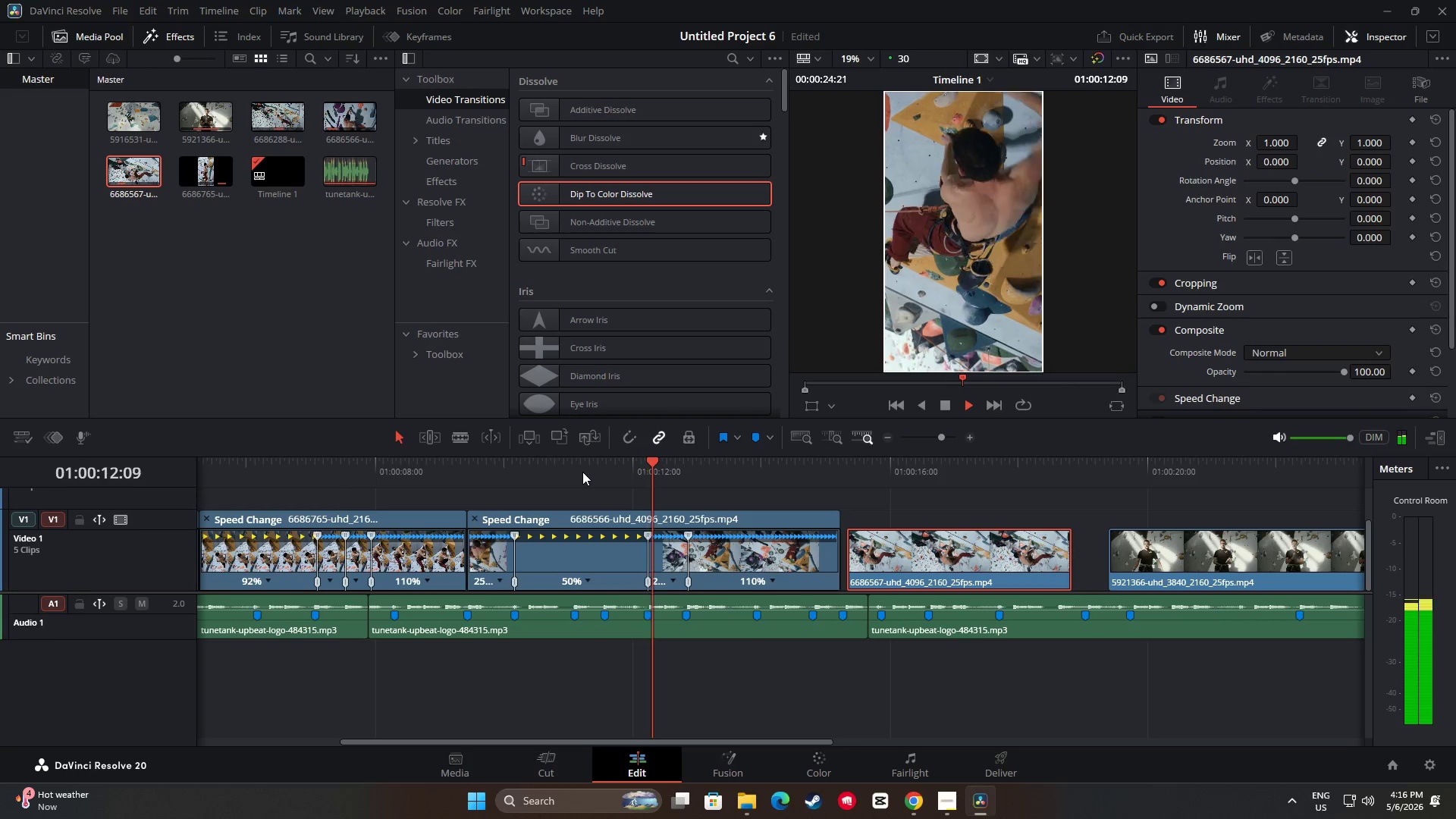 
key(Space)
 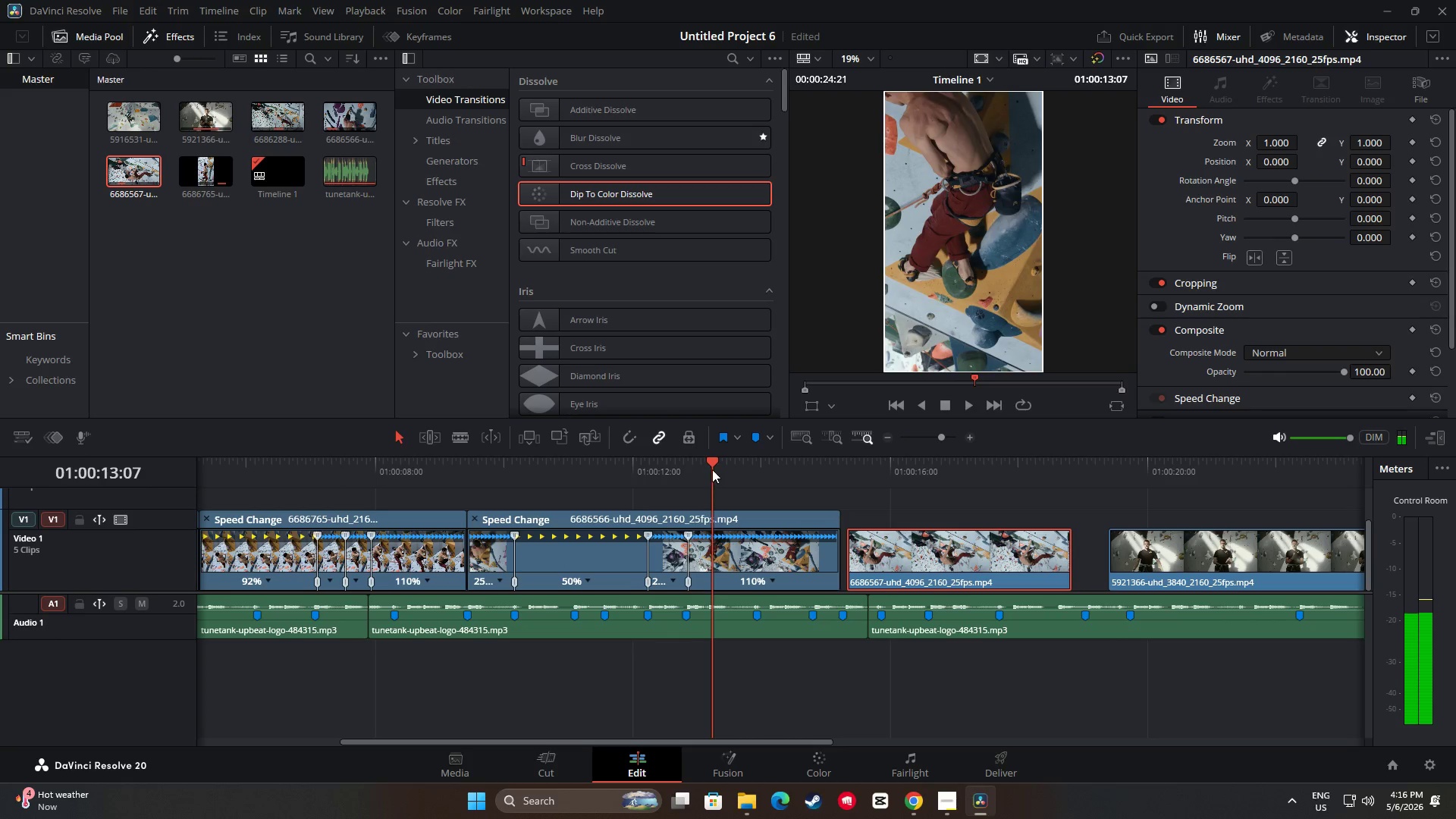 
left_click_drag(start_coordinate=[715, 466], to_coordinate=[497, 467])
 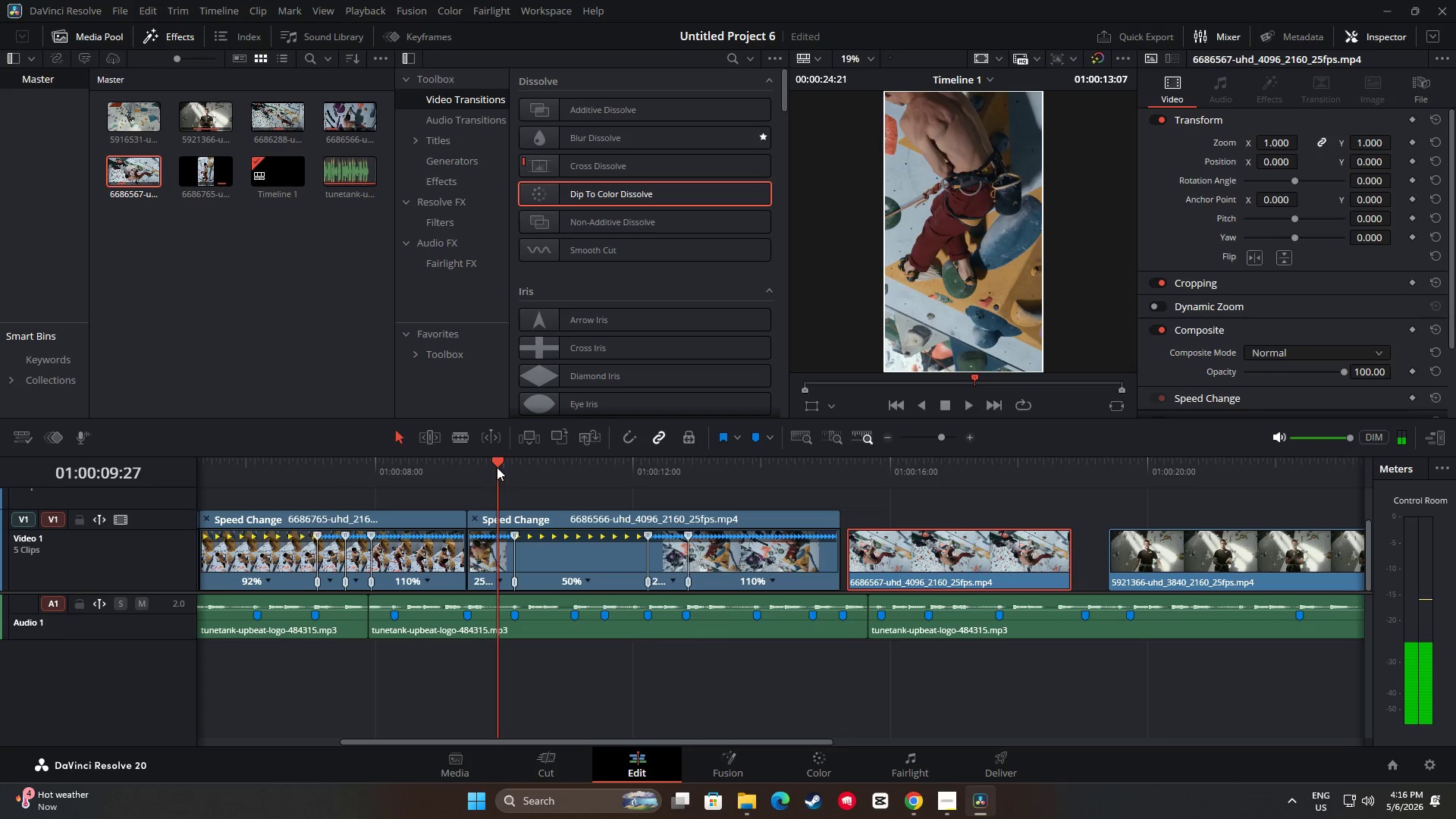 
key(Space)
 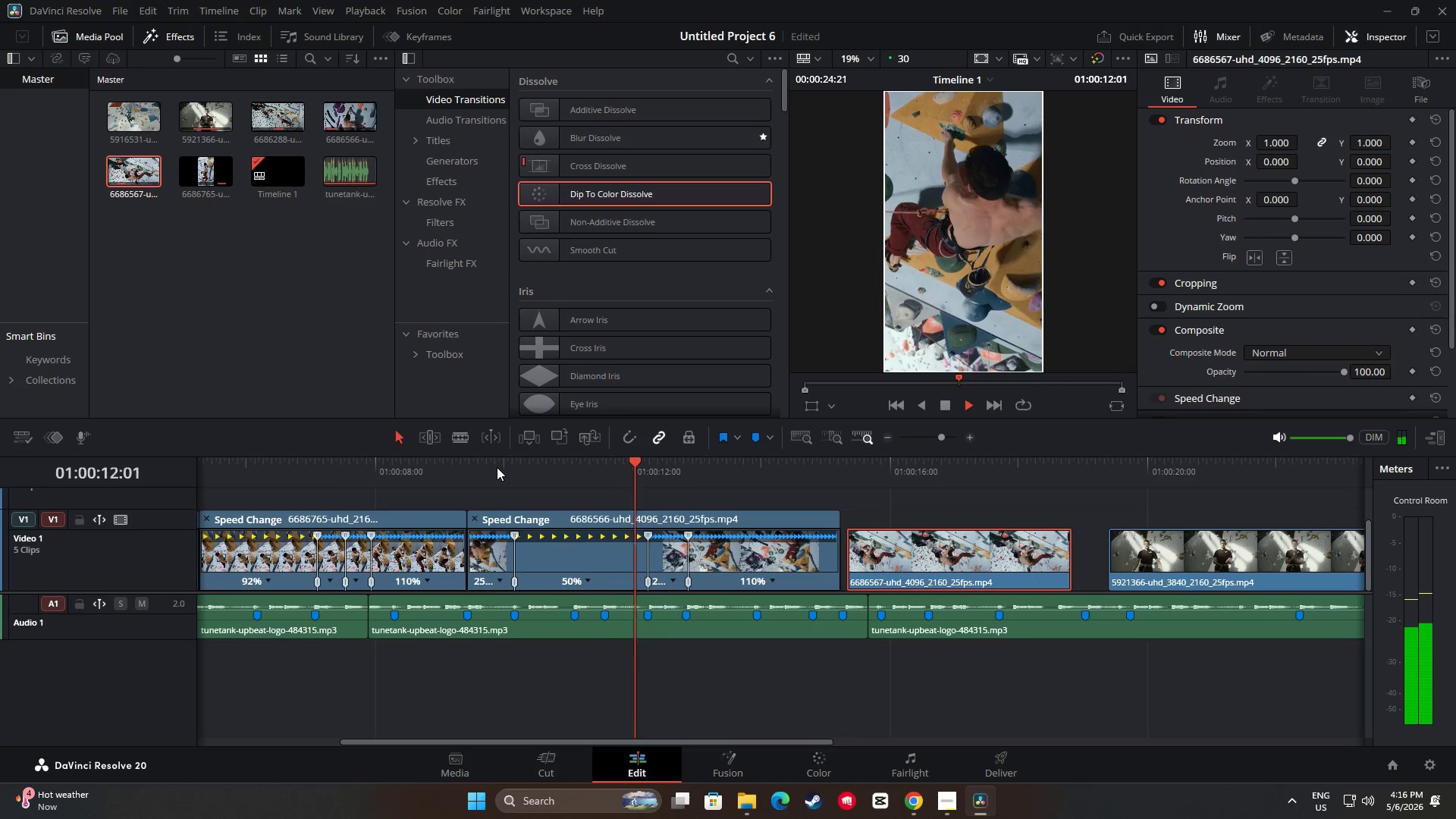 
key(Space)
 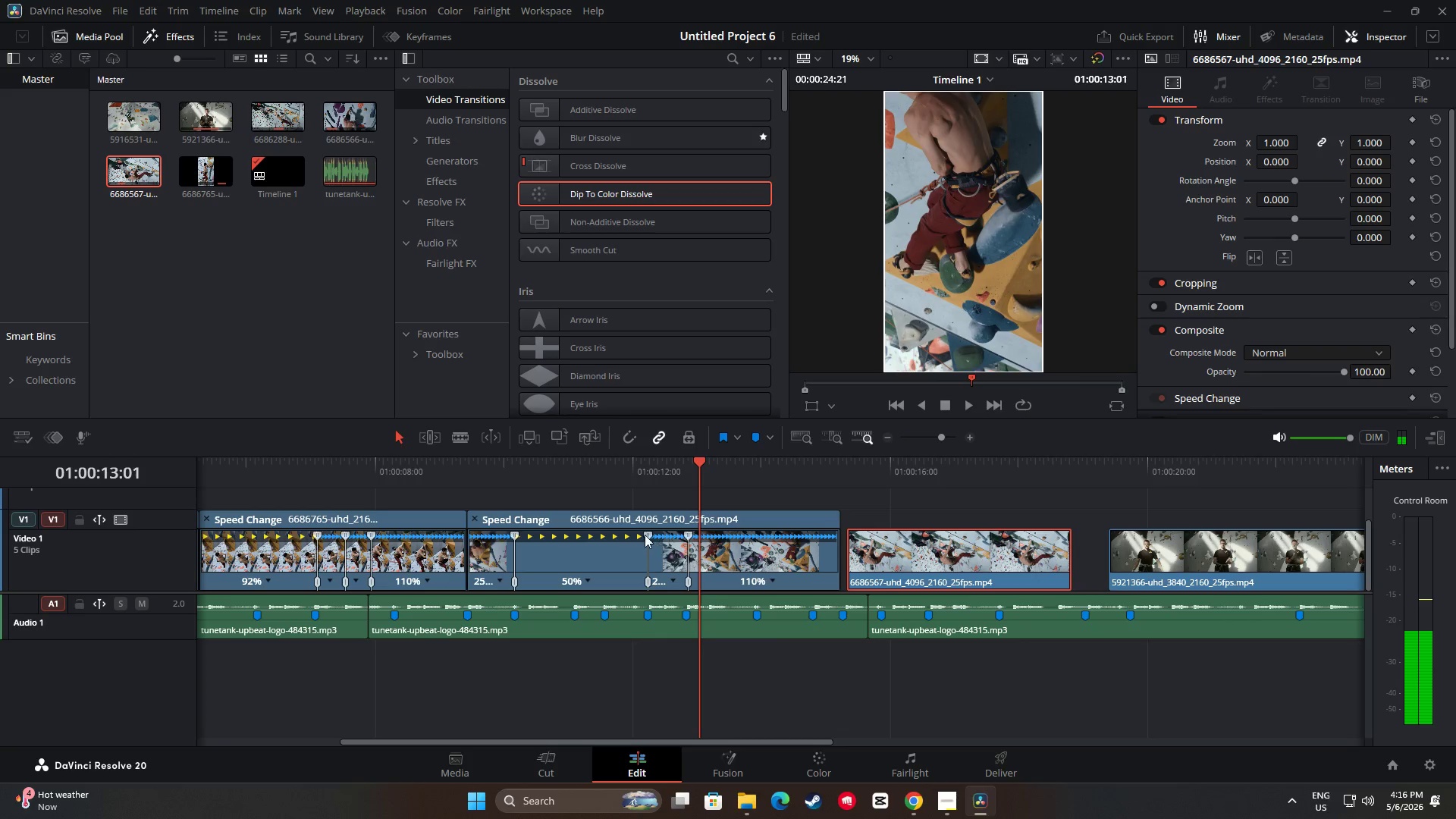 
left_click_drag(start_coordinate=[647, 535], to_coordinate=[603, 541])
 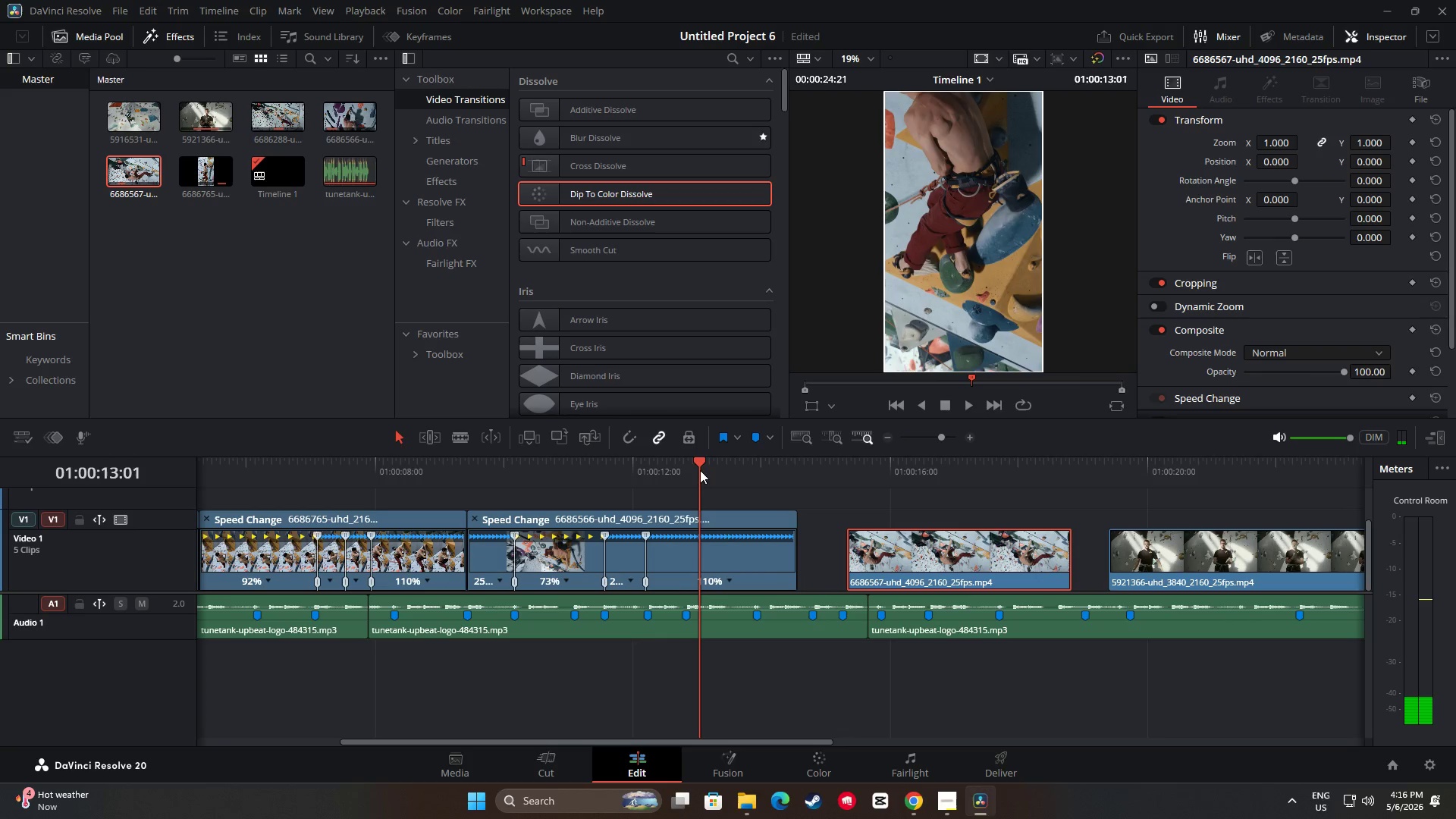 
left_click_drag(start_coordinate=[707, 462], to_coordinate=[472, 467])
 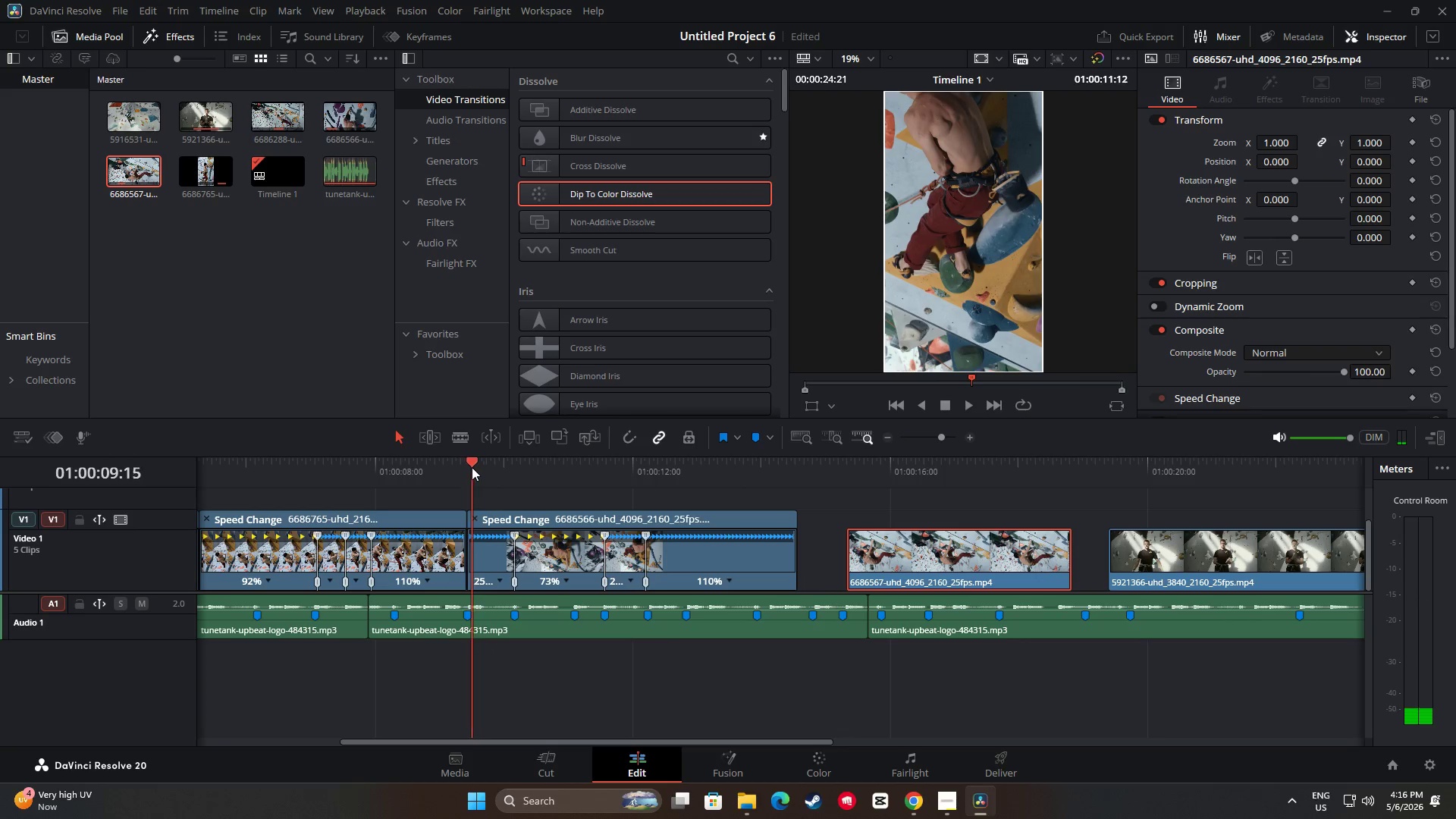 
key(Space)
 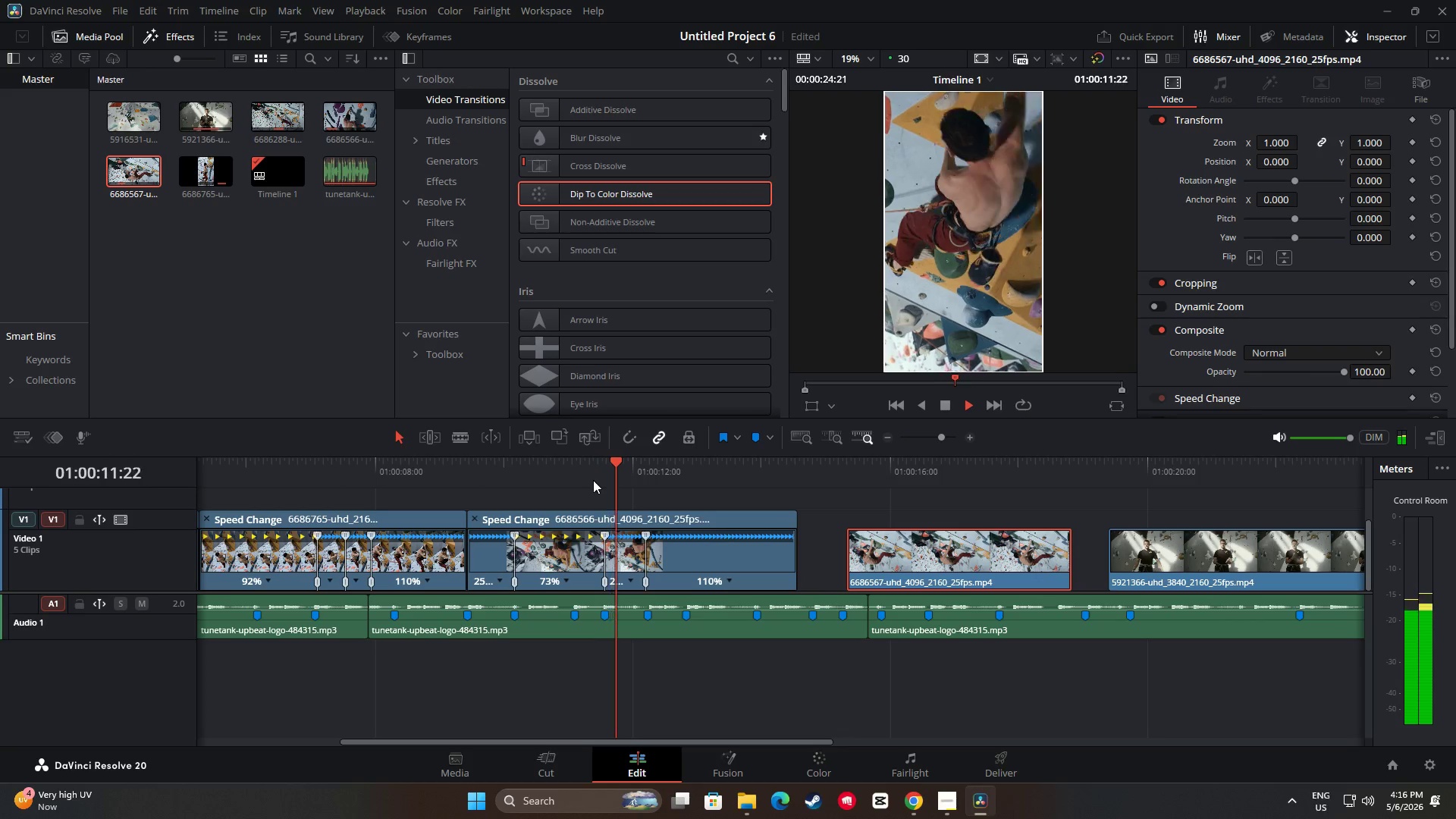 
key(Space)
 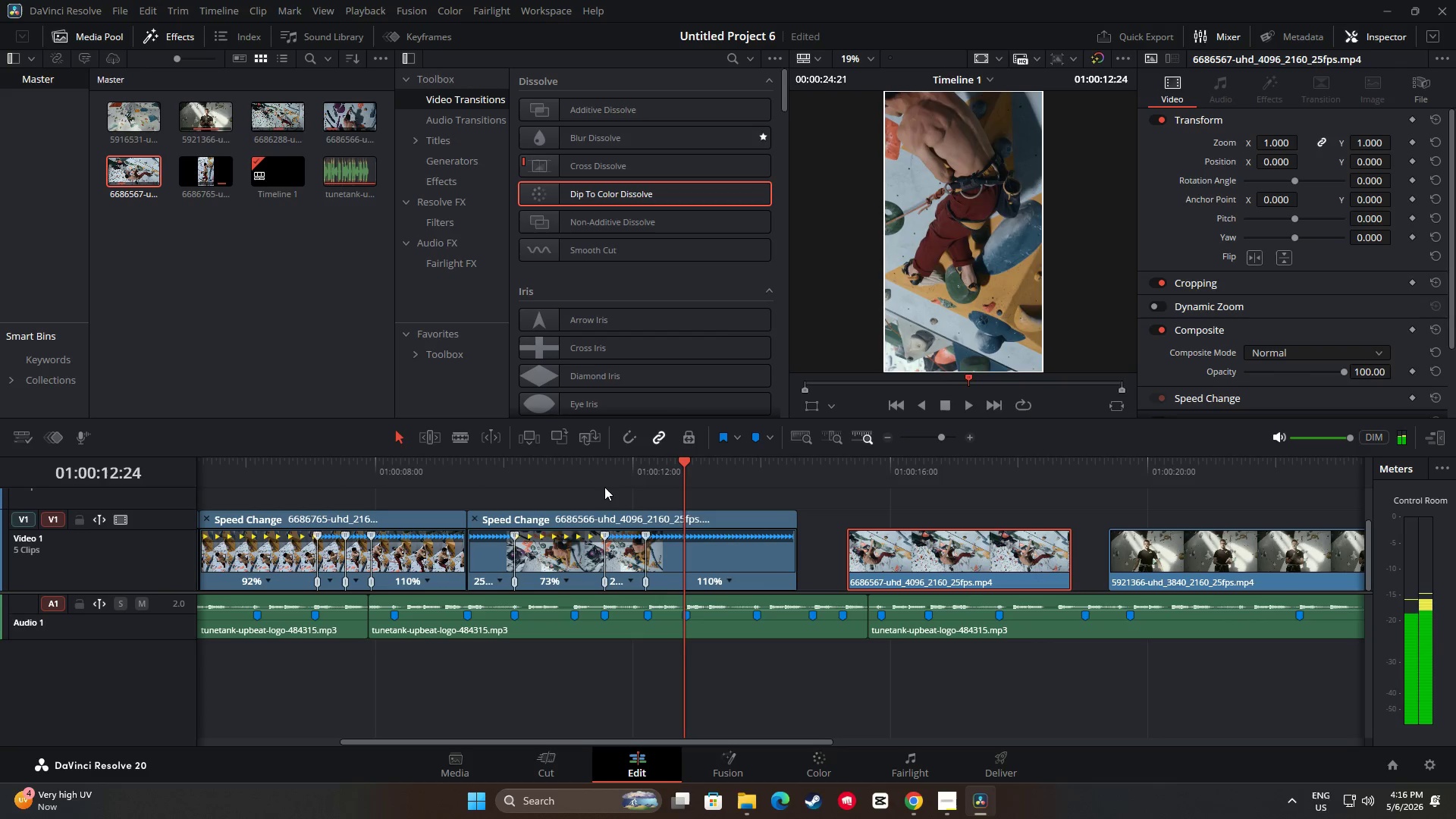 
key(Space)
 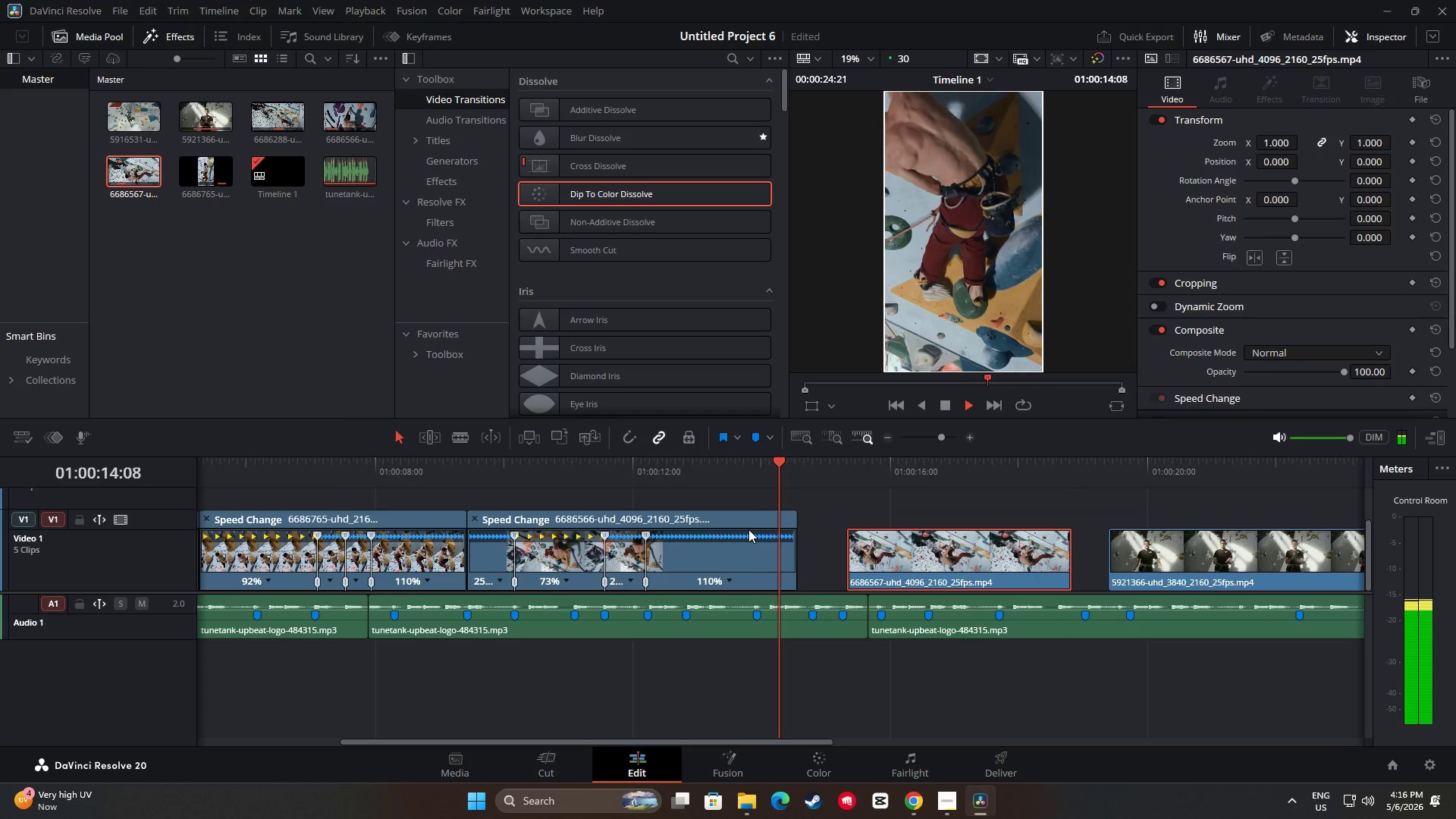 
key(Space)
 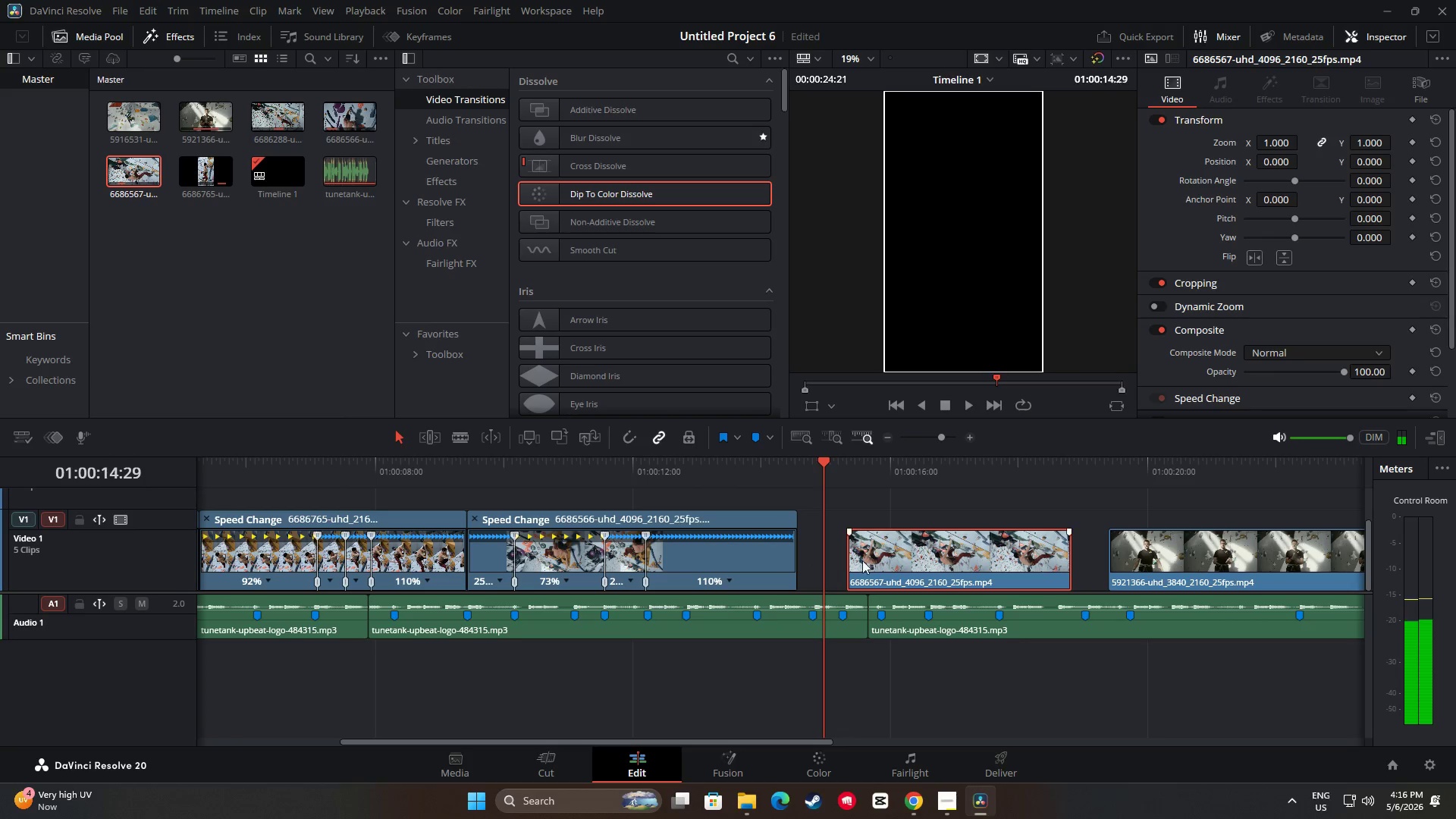 
left_click_drag(start_coordinate=[871, 561], to_coordinate=[821, 562])
 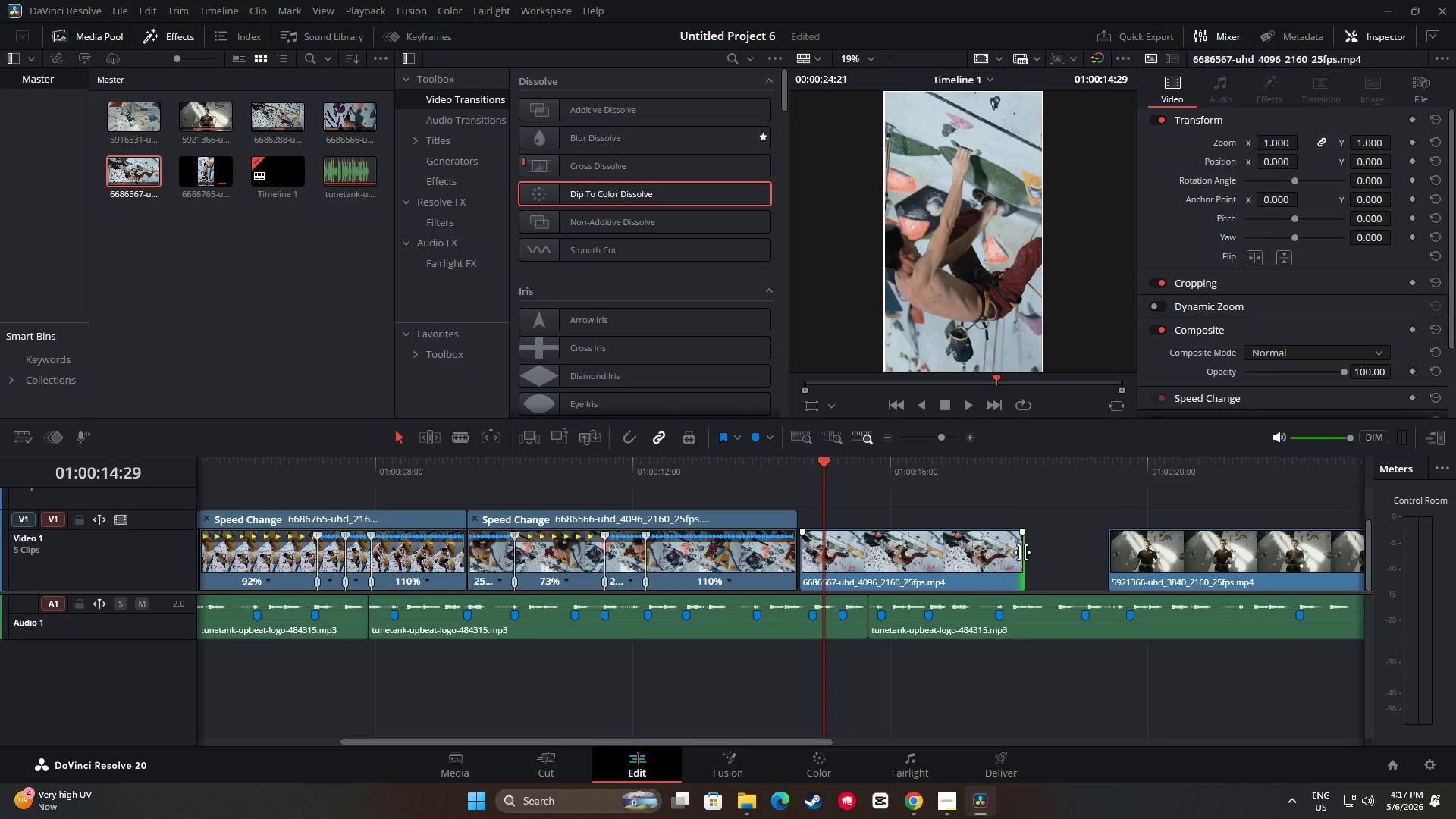 
left_click_drag(start_coordinate=[1024, 552], to_coordinate=[1108, 557])
 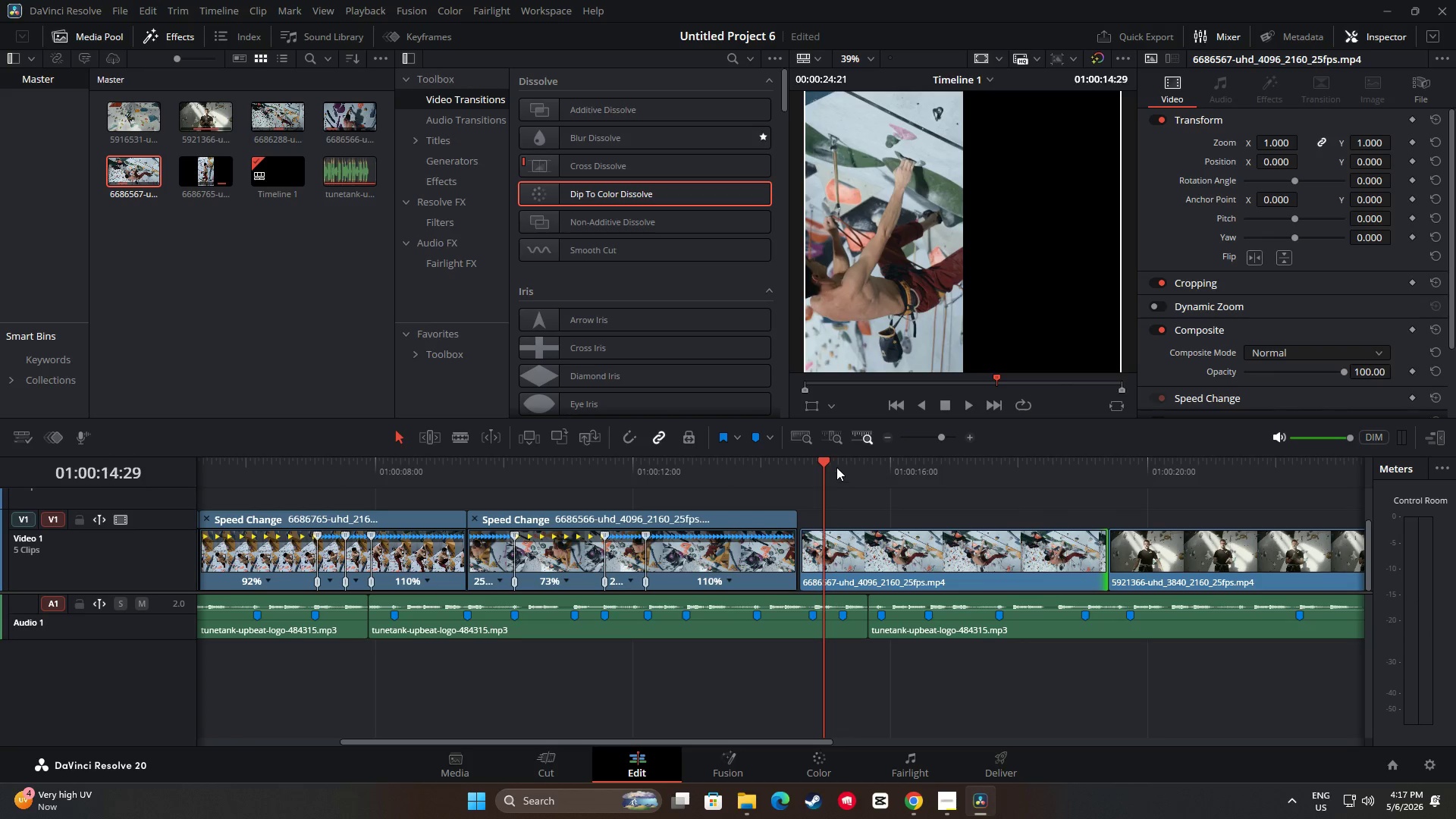 
left_click_drag(start_coordinate=[828, 462], to_coordinate=[610, 456])
 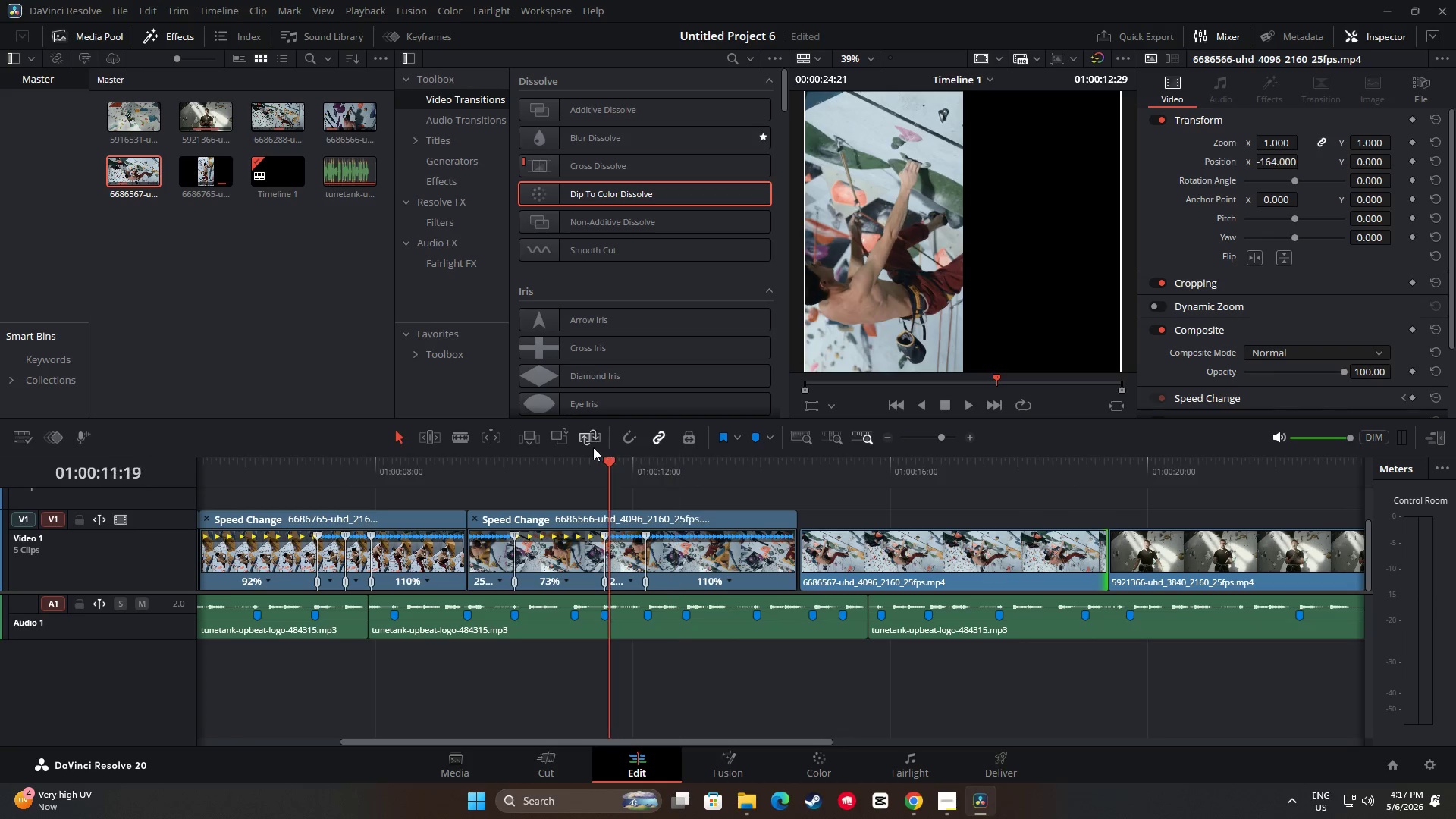 
key(Space)
 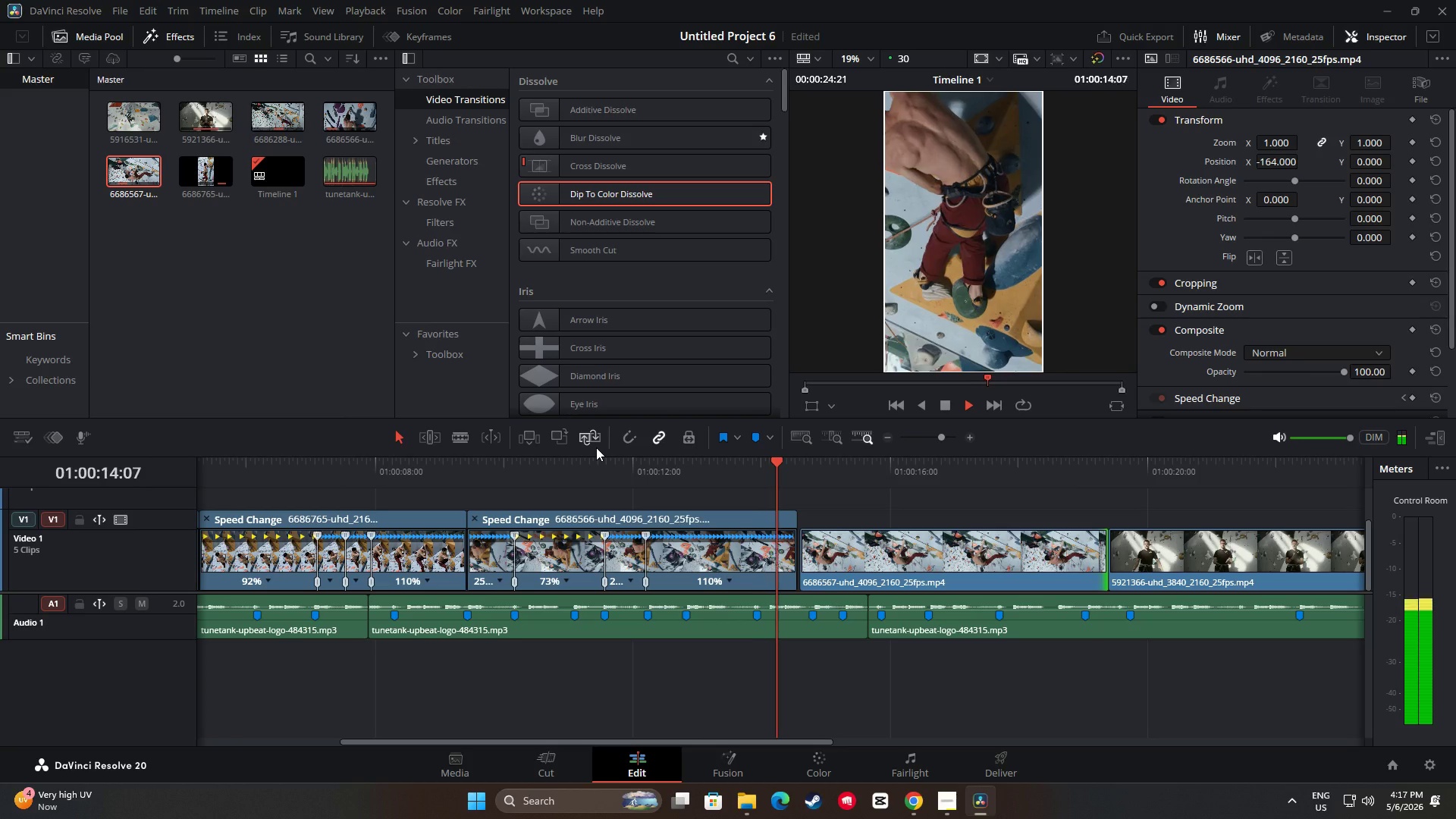 
key(Space)
 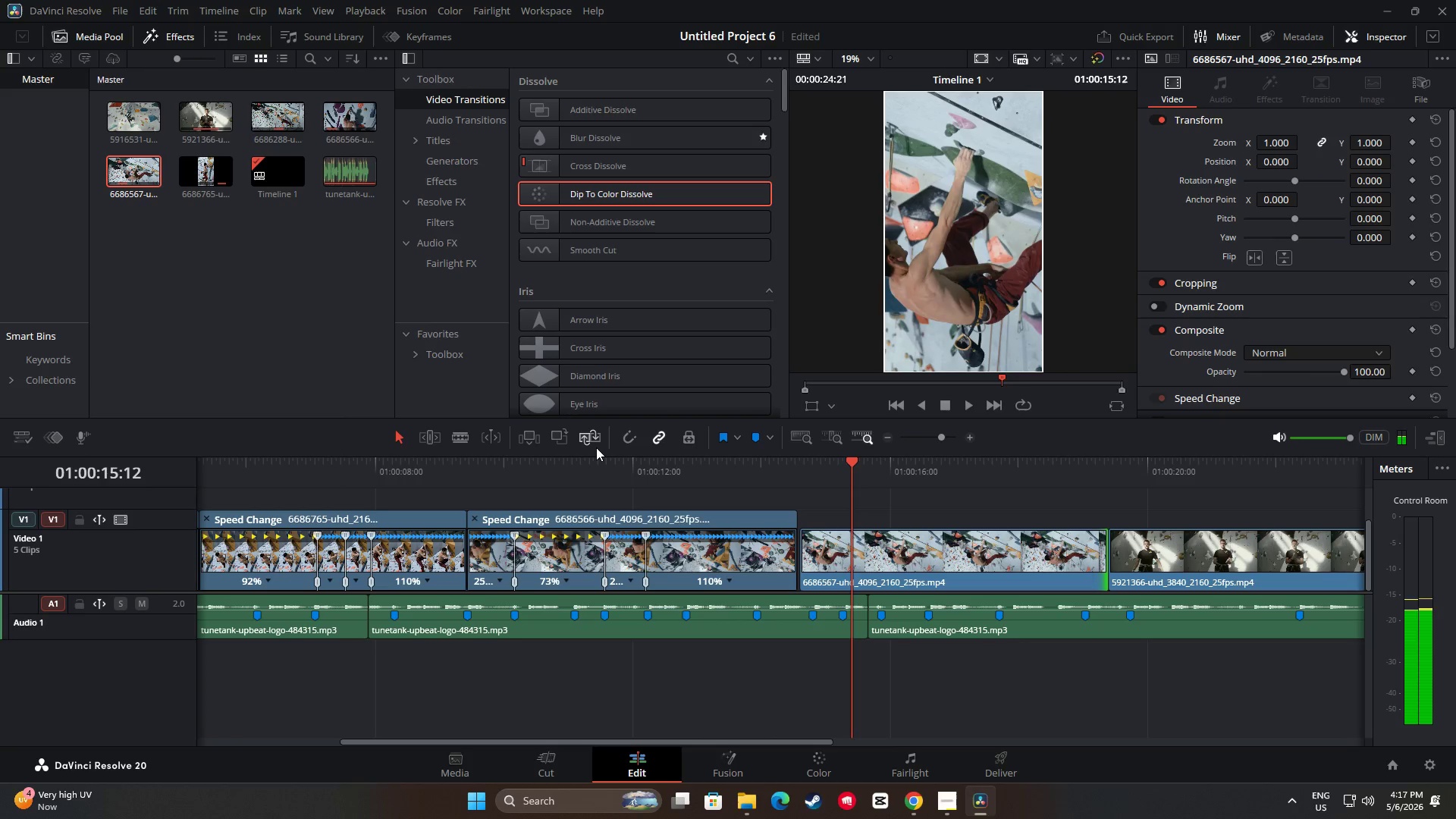 
key(Space)
 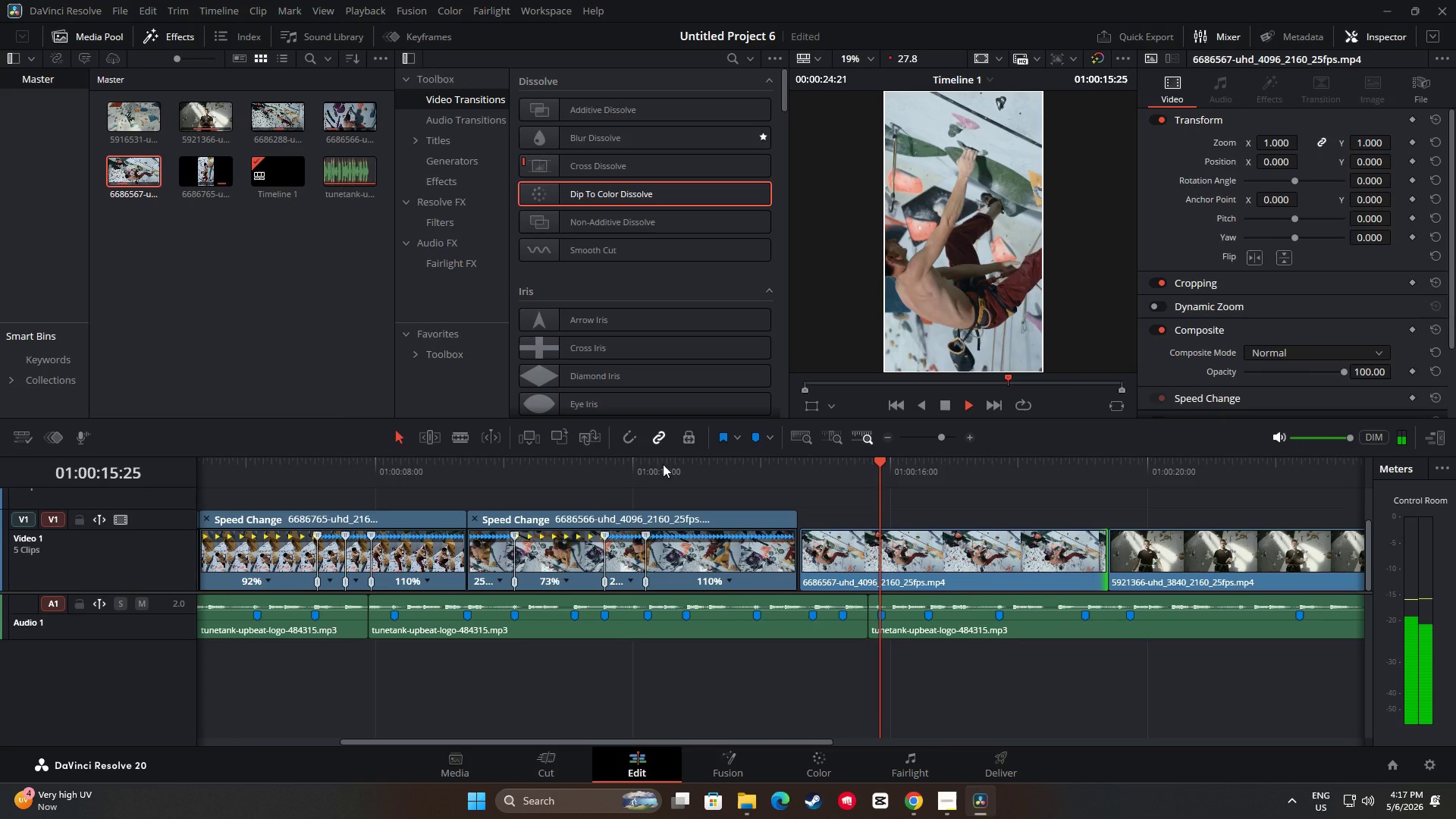 
key(Space)
 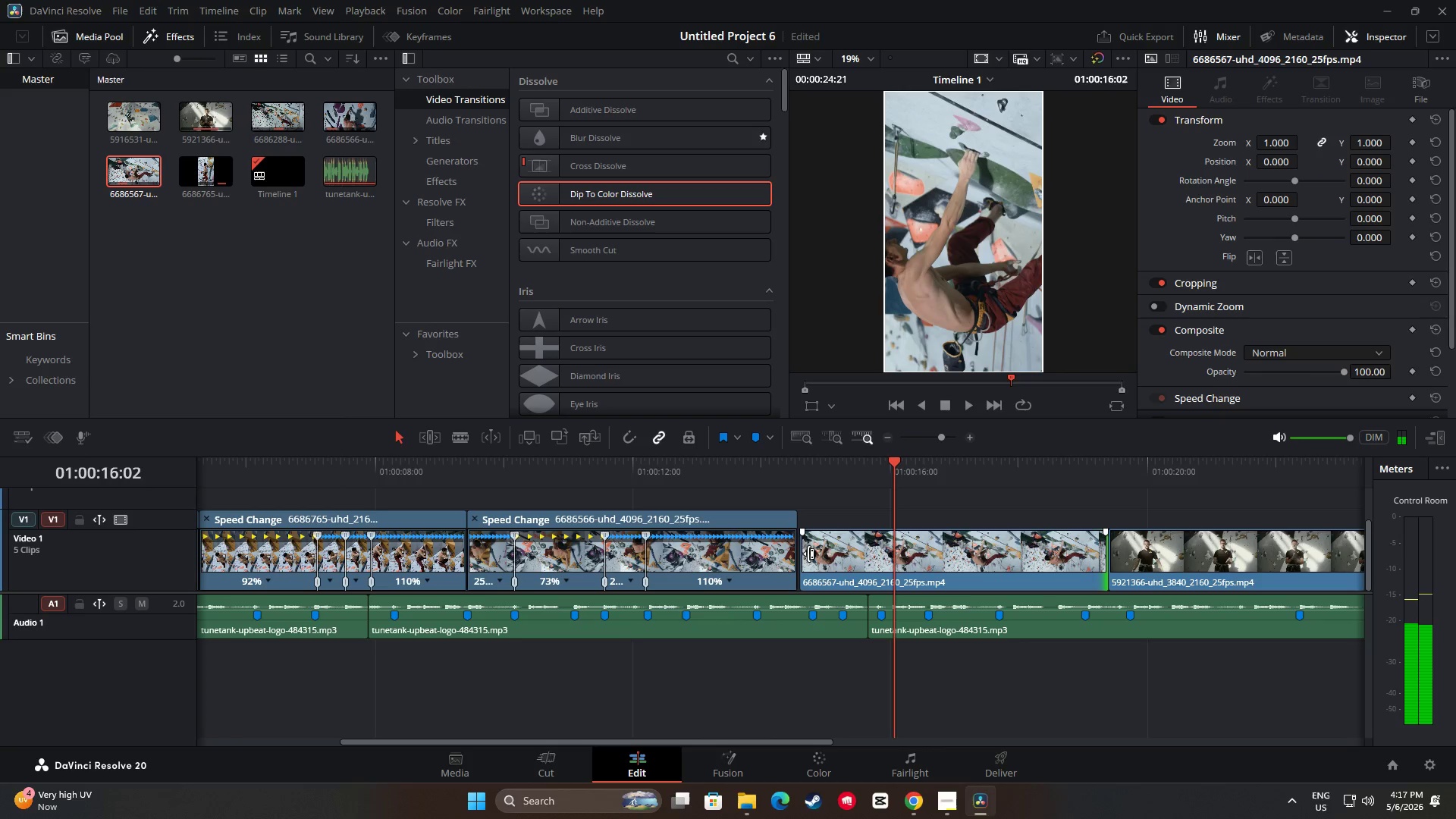 
left_click_drag(start_coordinate=[807, 553], to_coordinate=[814, 553])
 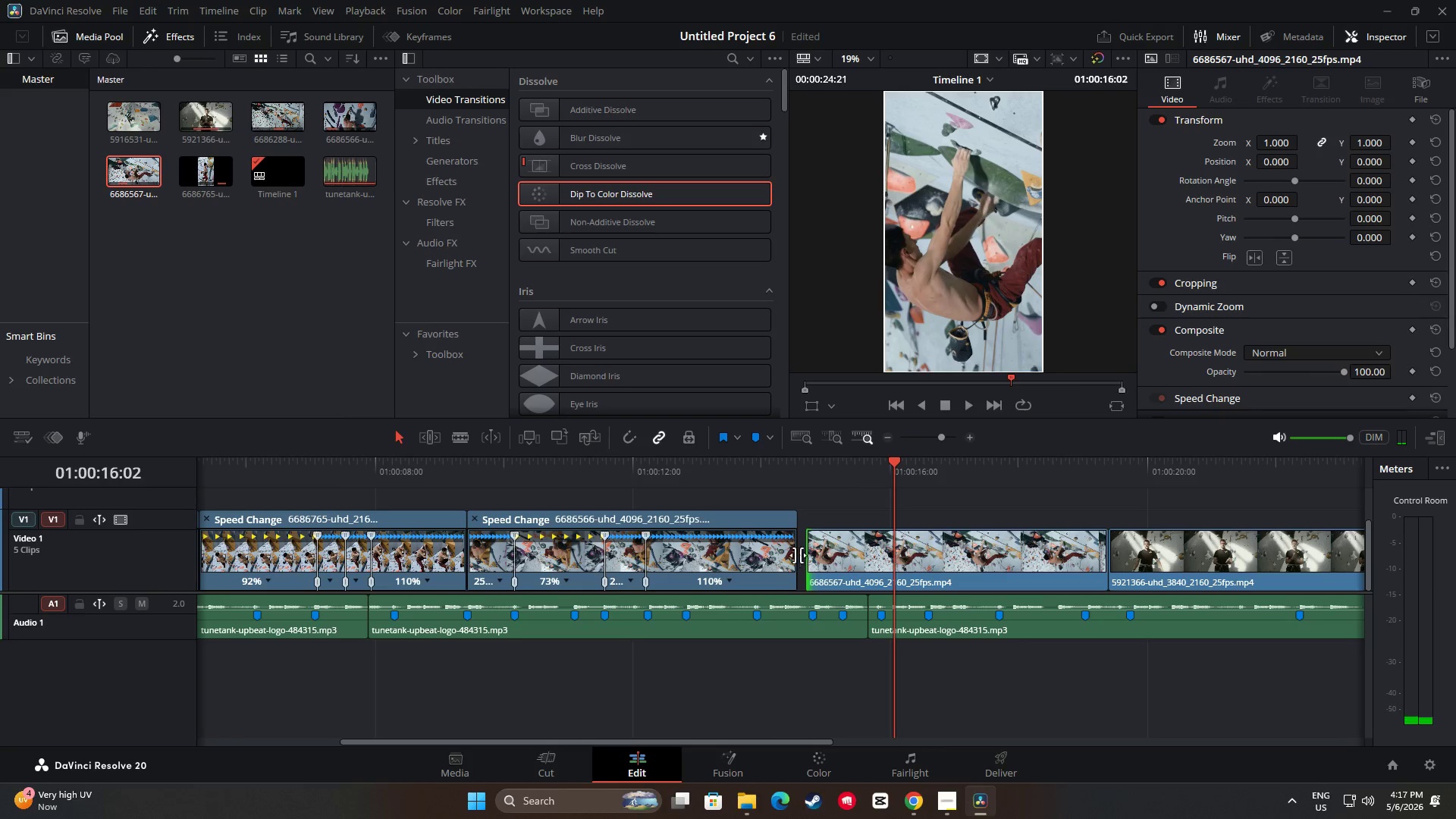 
left_click_drag(start_coordinate=[795, 554], to_coordinate=[808, 554])
 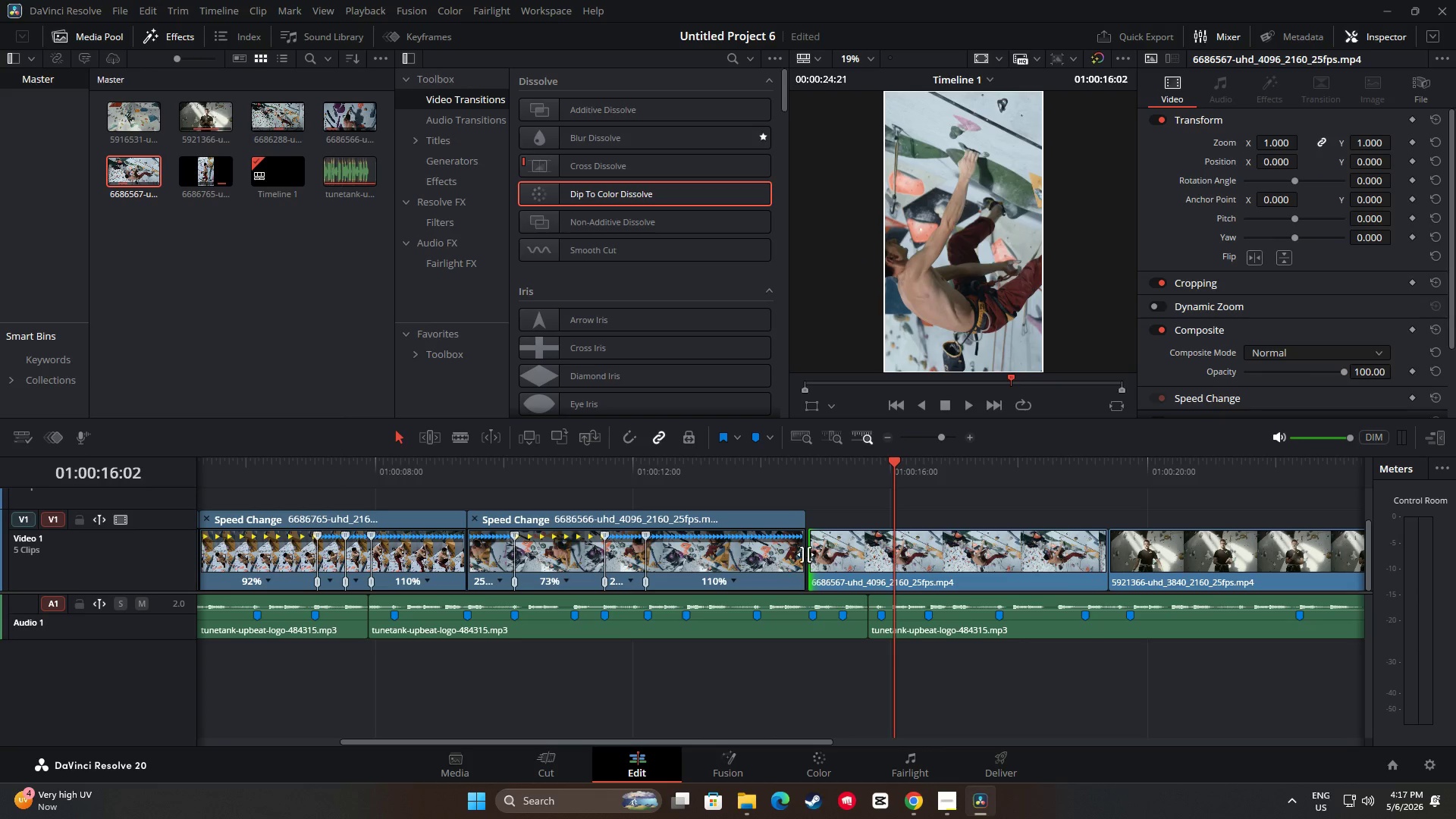 
left_click_drag(start_coordinate=[802, 554], to_coordinate=[806, 555])
 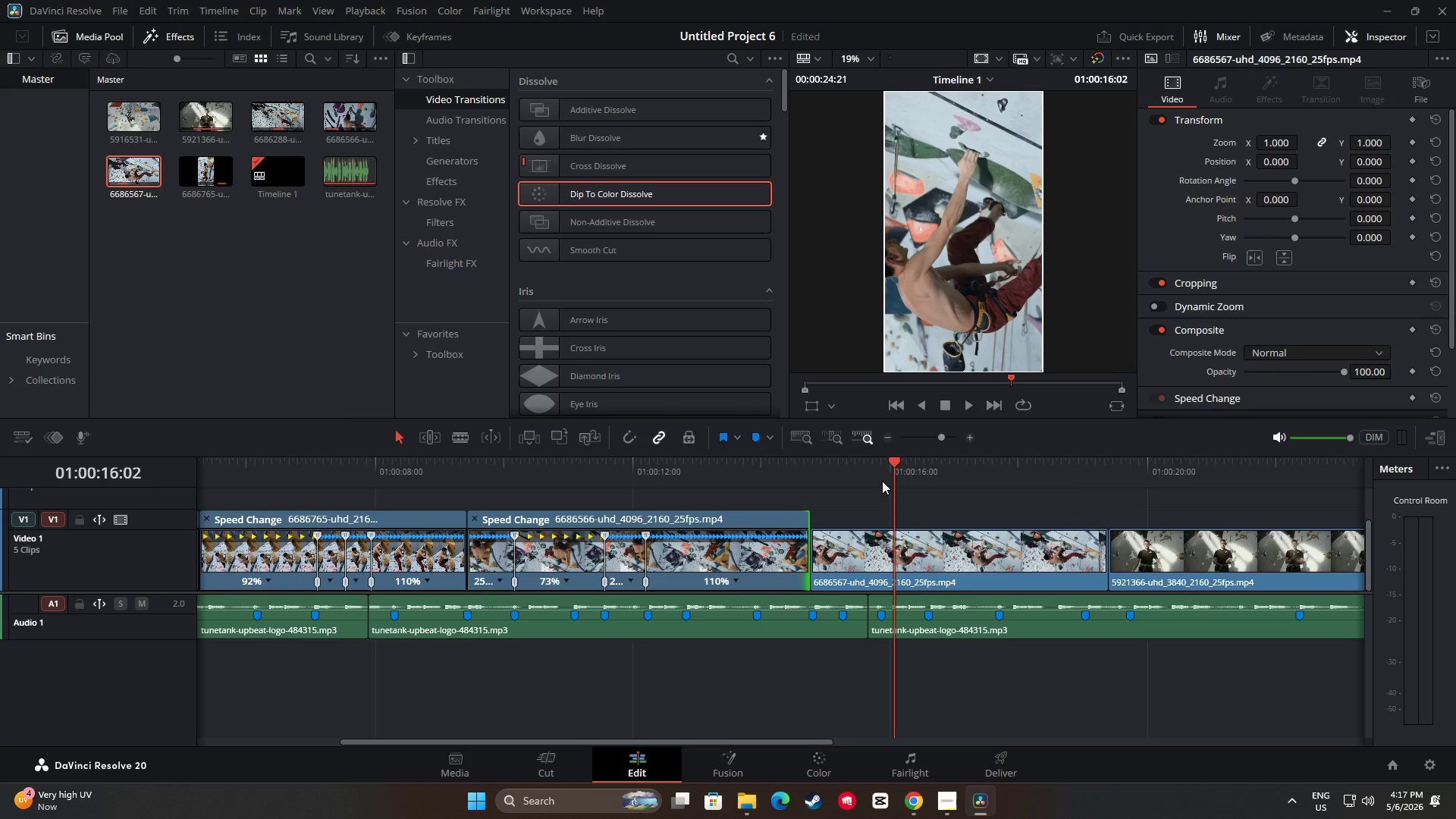 
left_click_drag(start_coordinate=[894, 460], to_coordinate=[720, 478])
 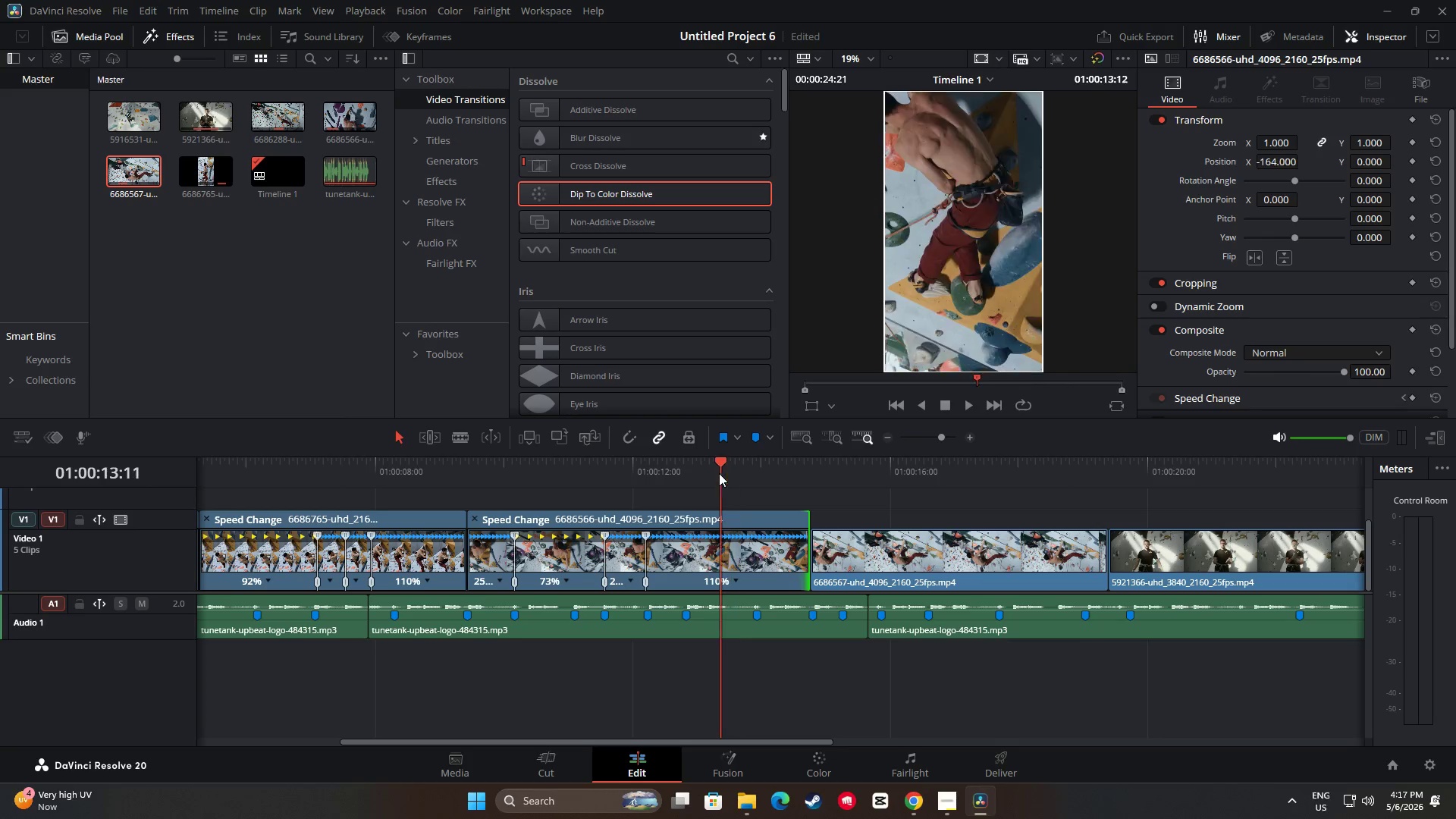 
key(Space)
 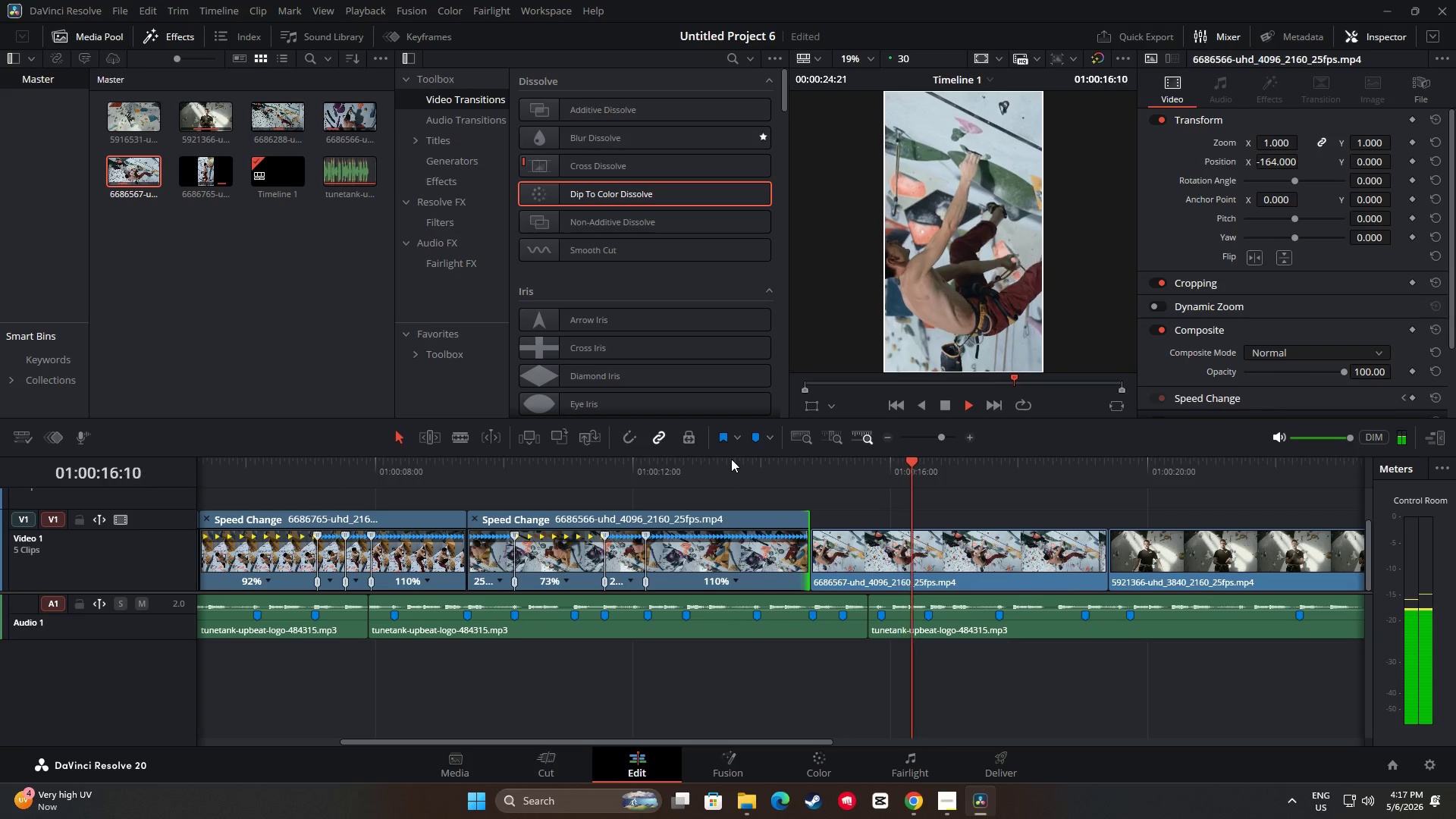 
key(Space)
 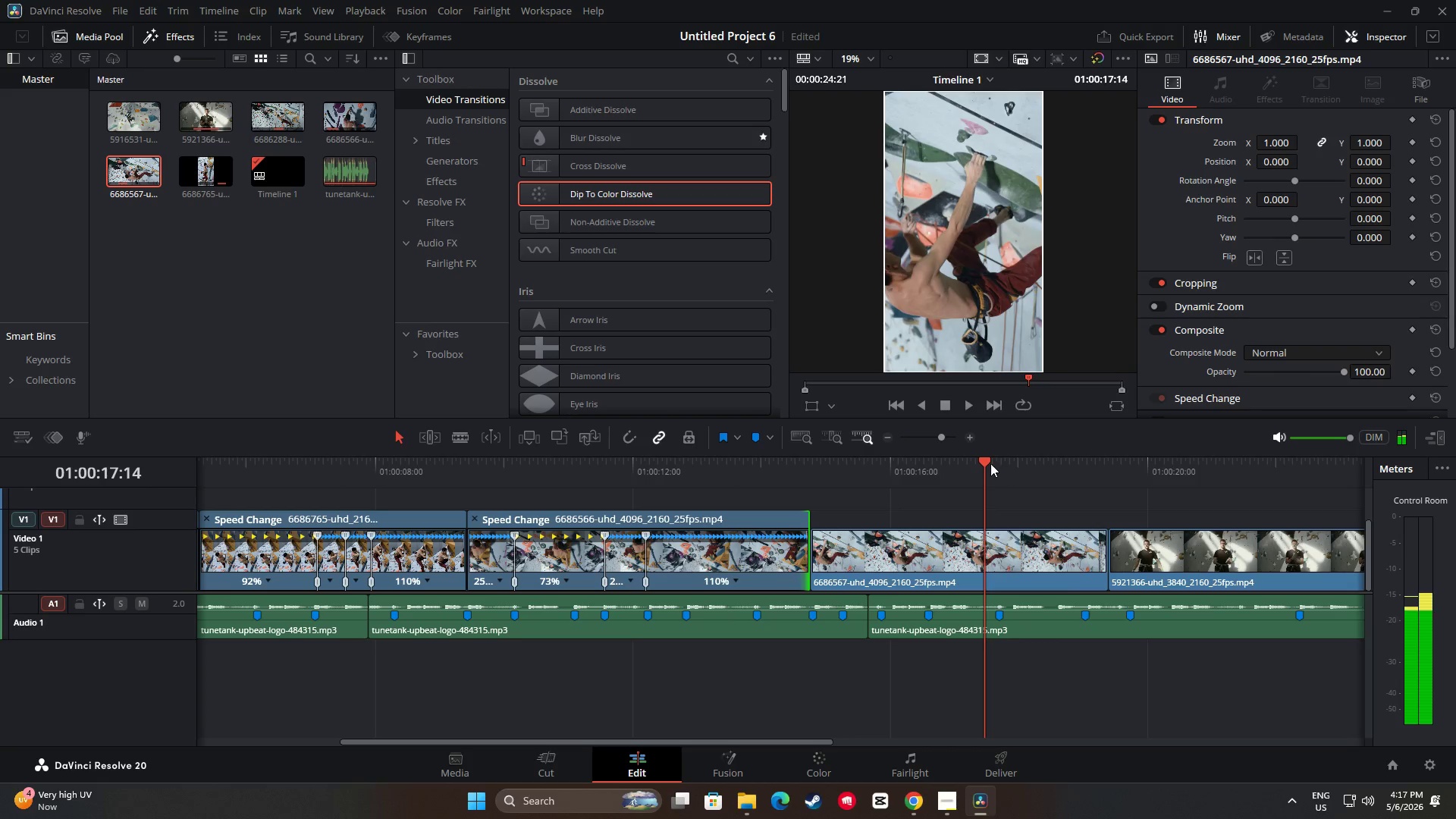 
left_click_drag(start_coordinate=[987, 463], to_coordinate=[29, 497])
 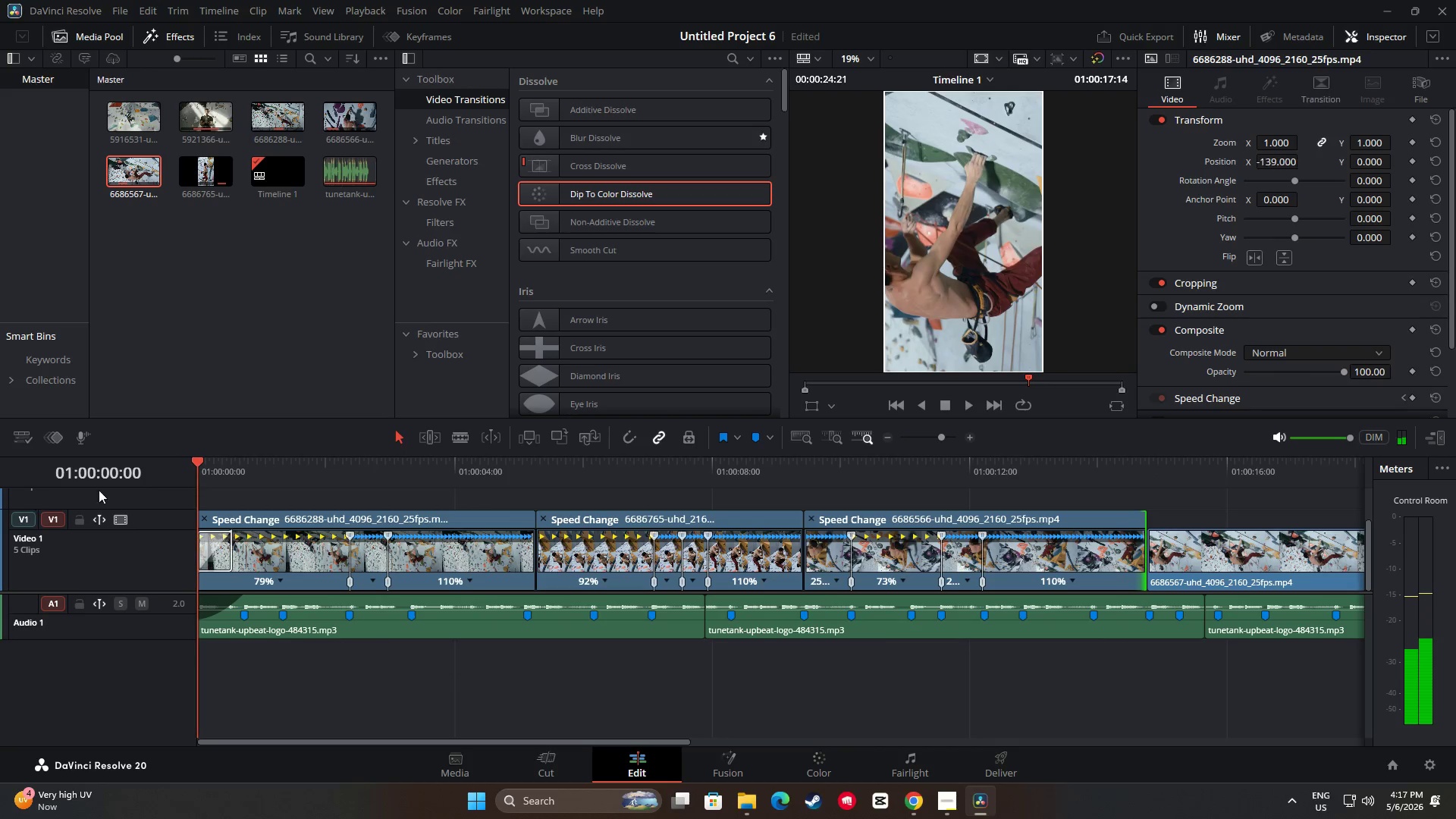 
key(Space)
 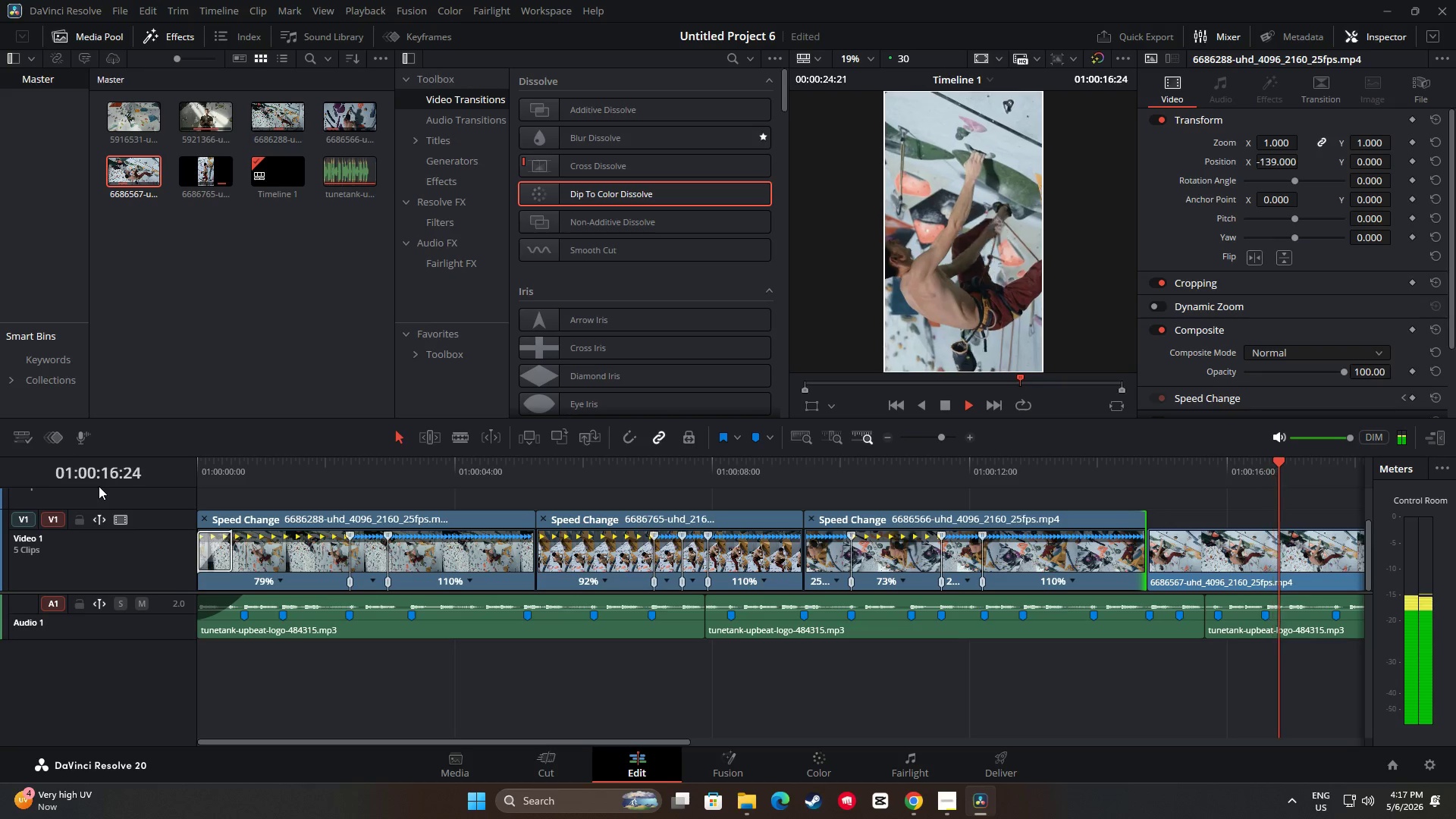 
wait(22.25)
 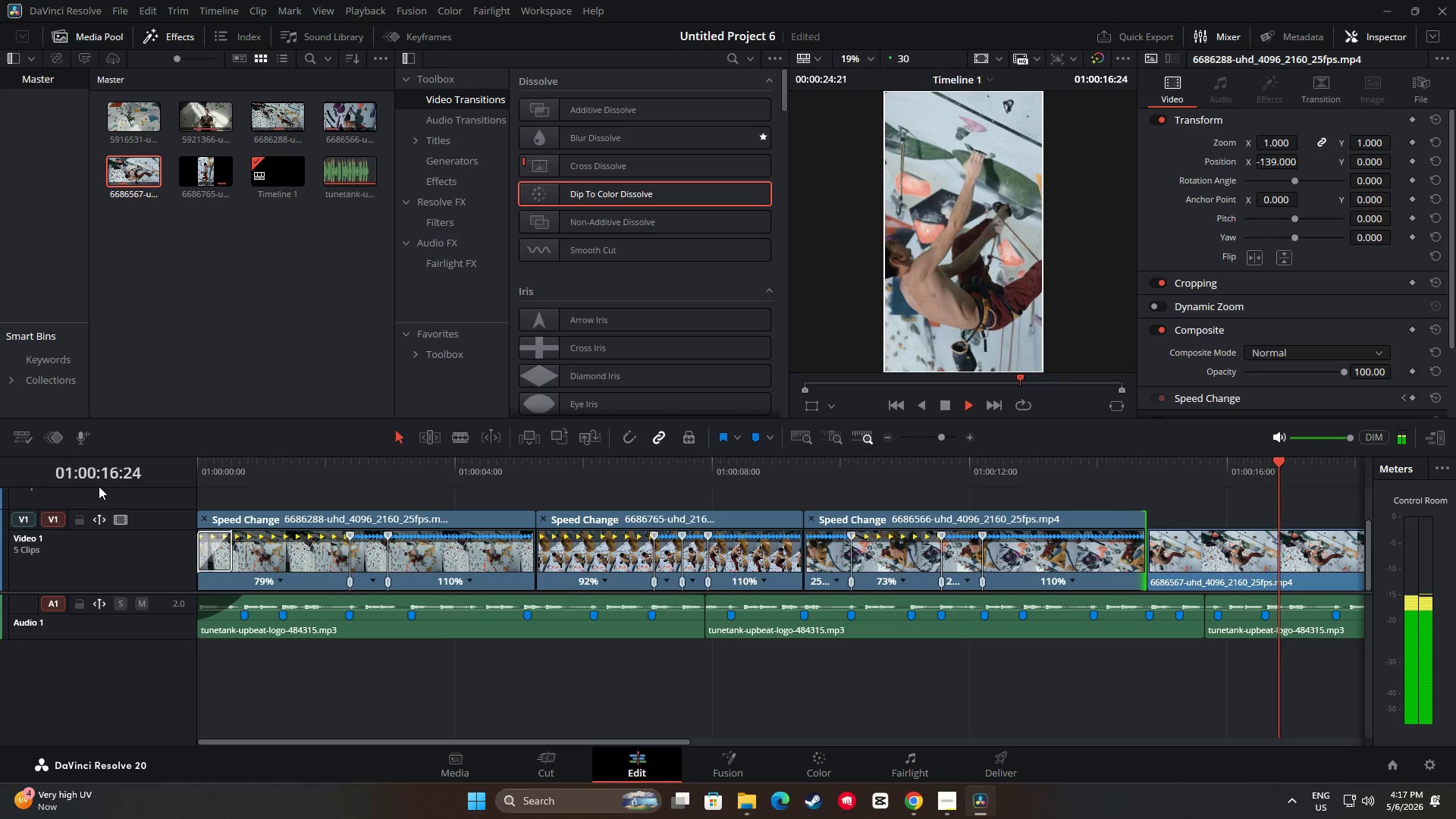 
key(Space)
 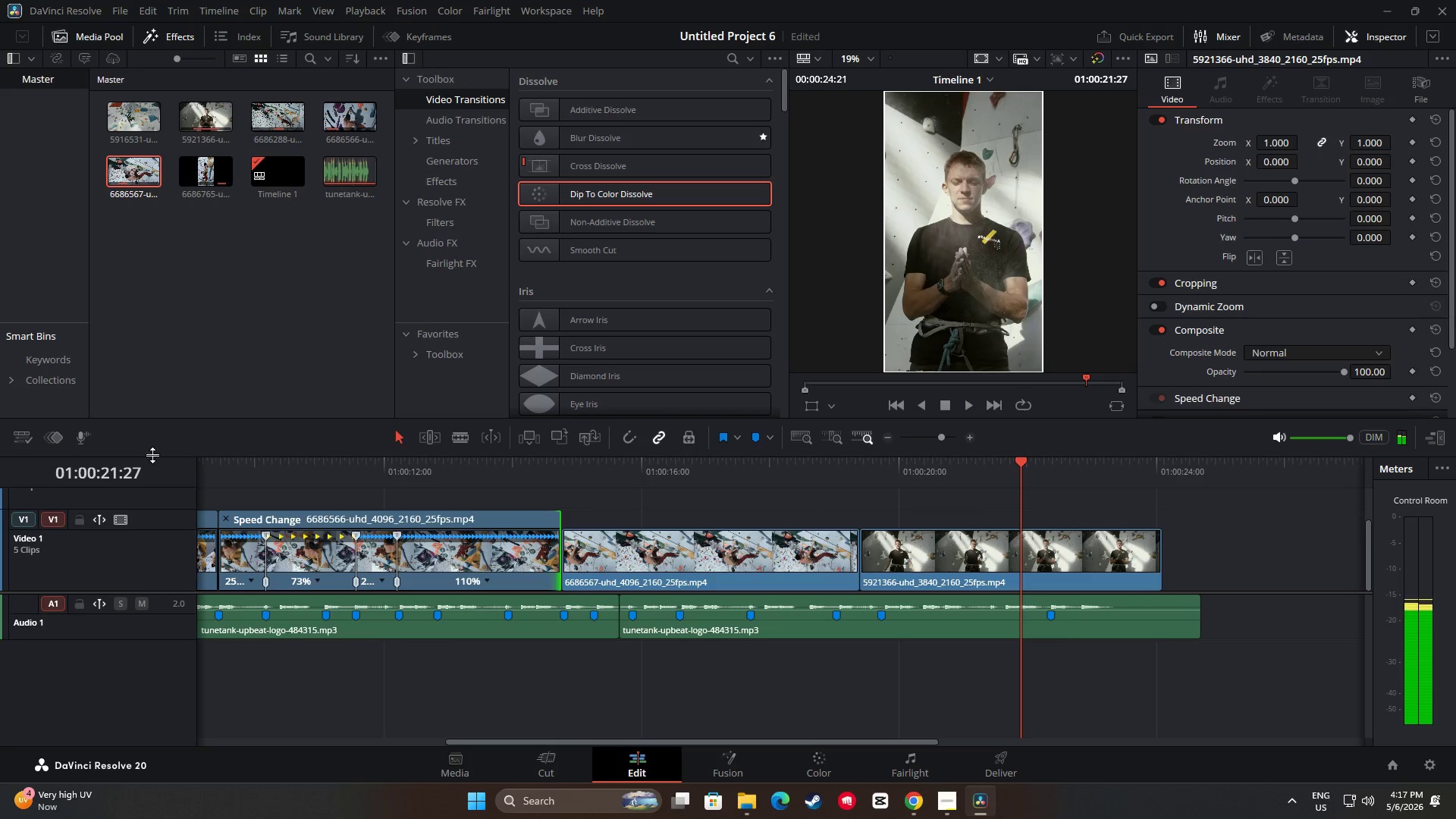 
key(Space)
 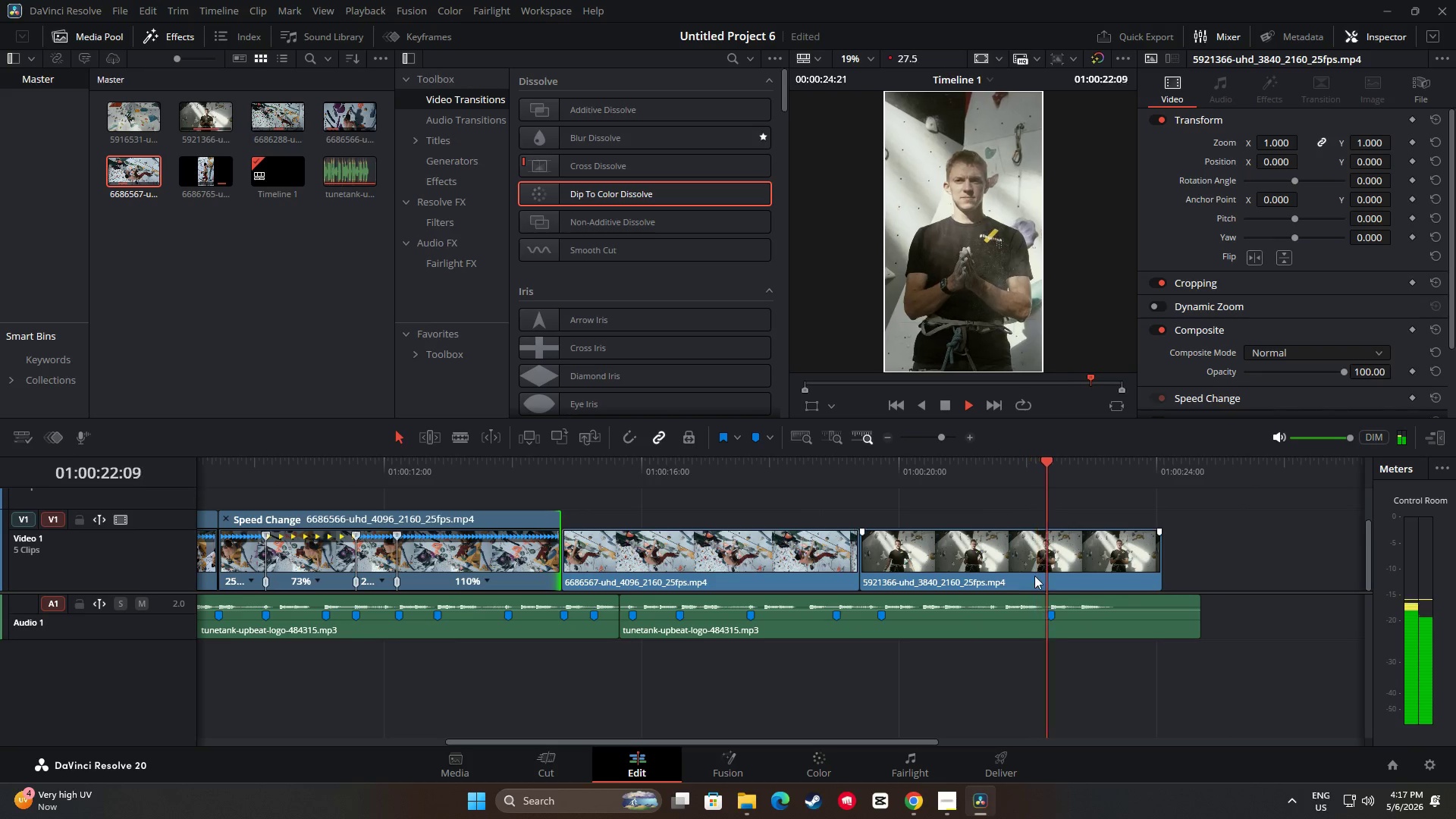 
key(Space)
 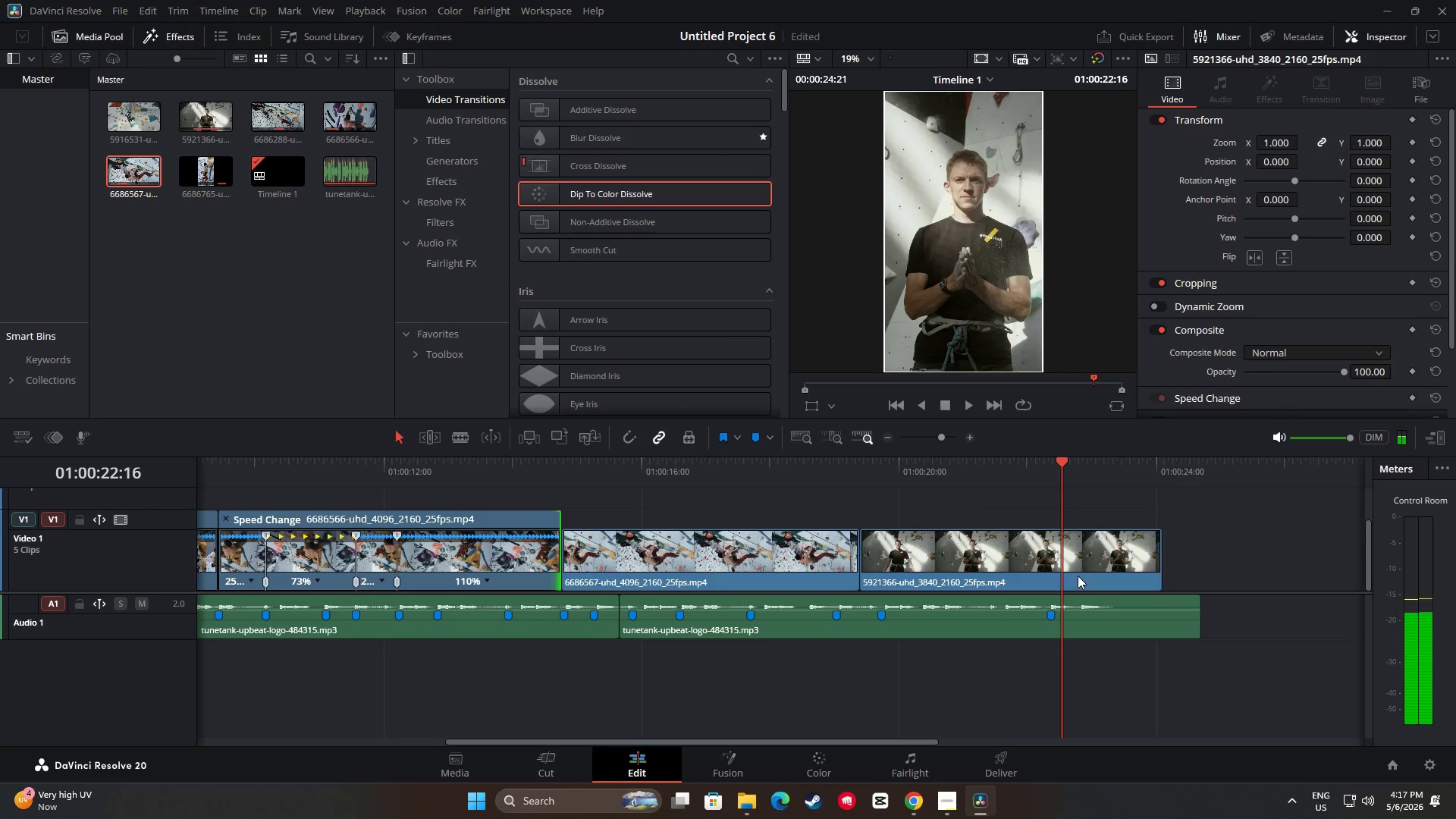 
key(Space)
 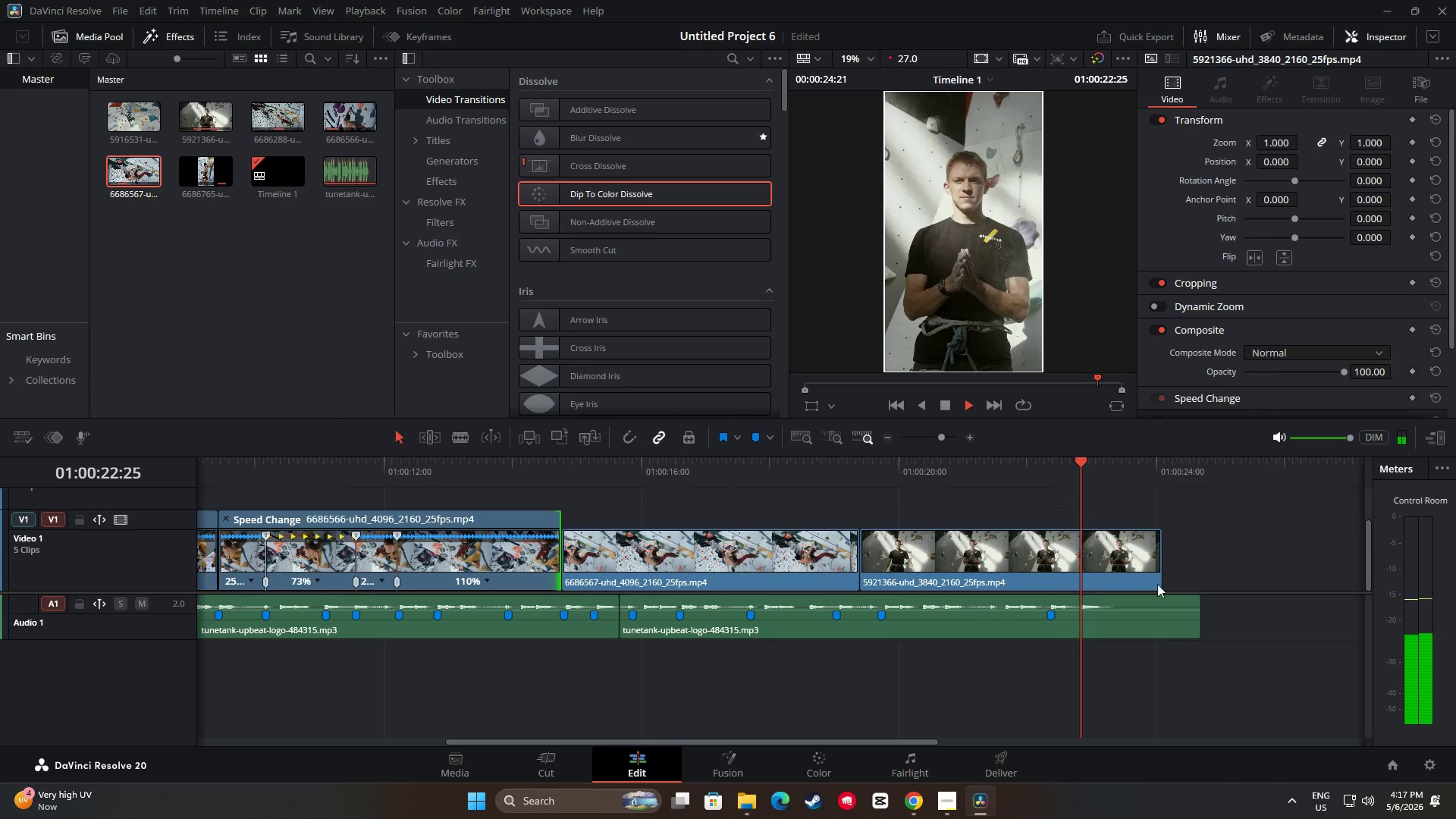 
key(Space)
 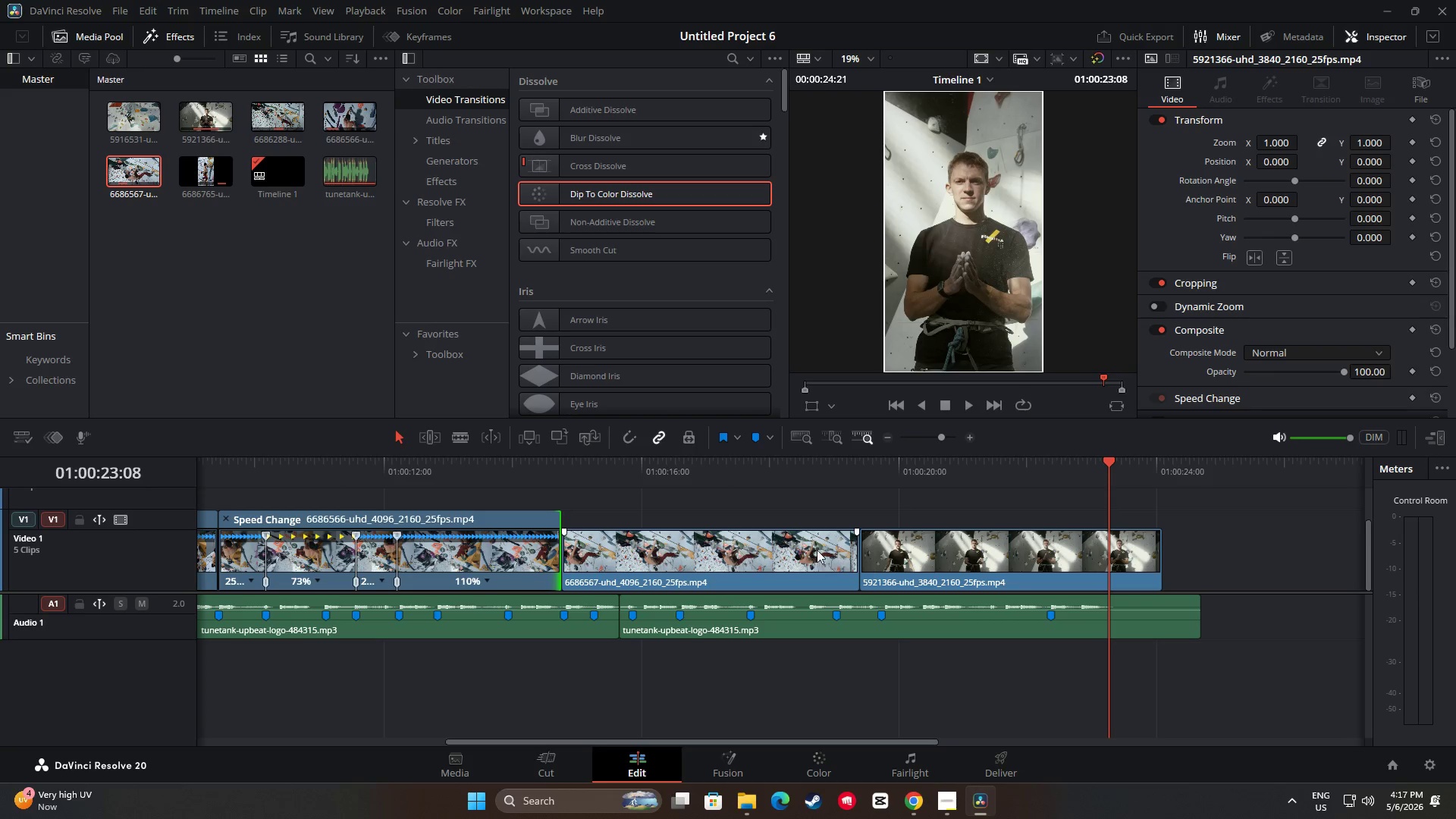 
wait(6.34)
 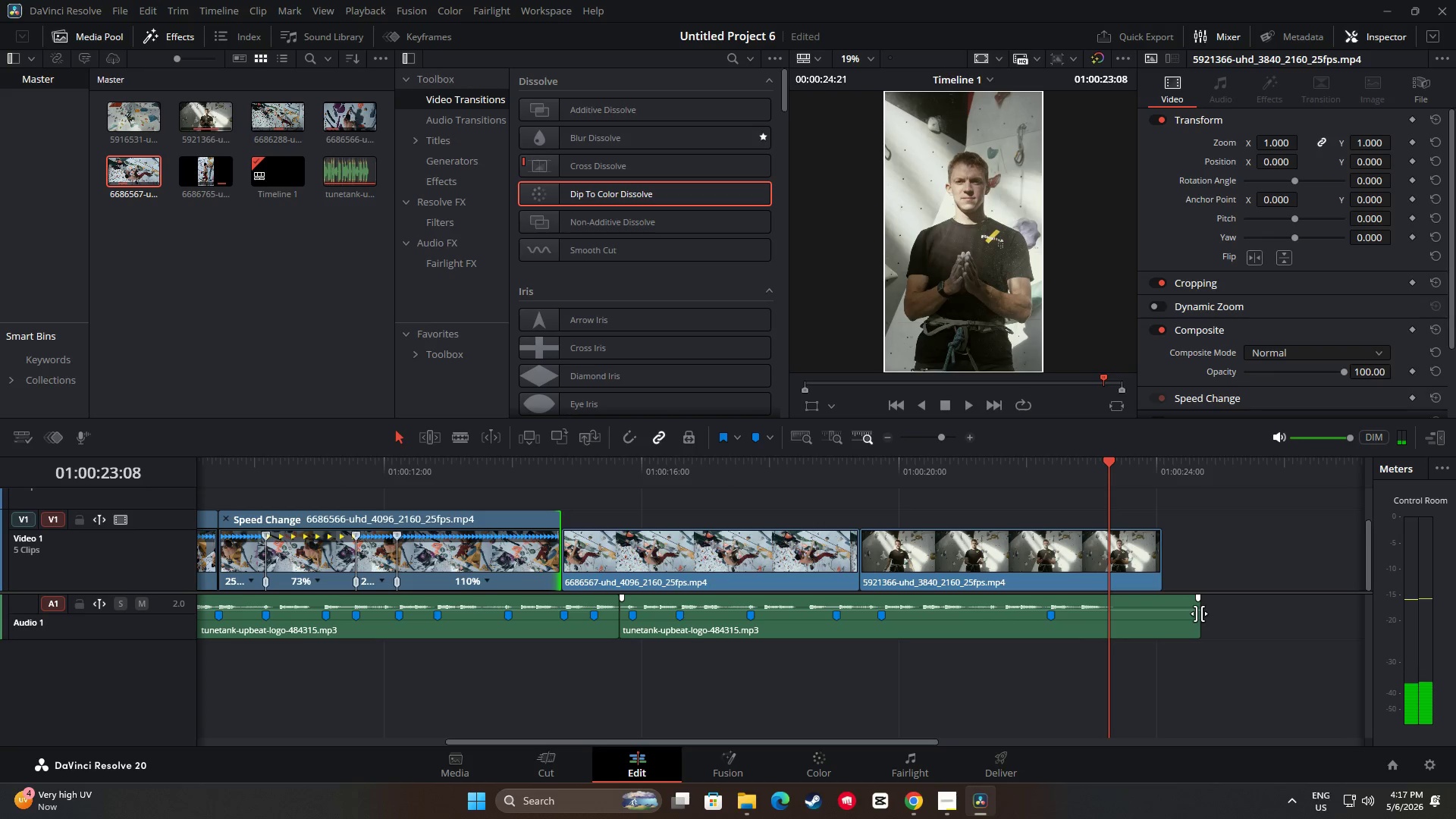 
left_click([768, 558])
 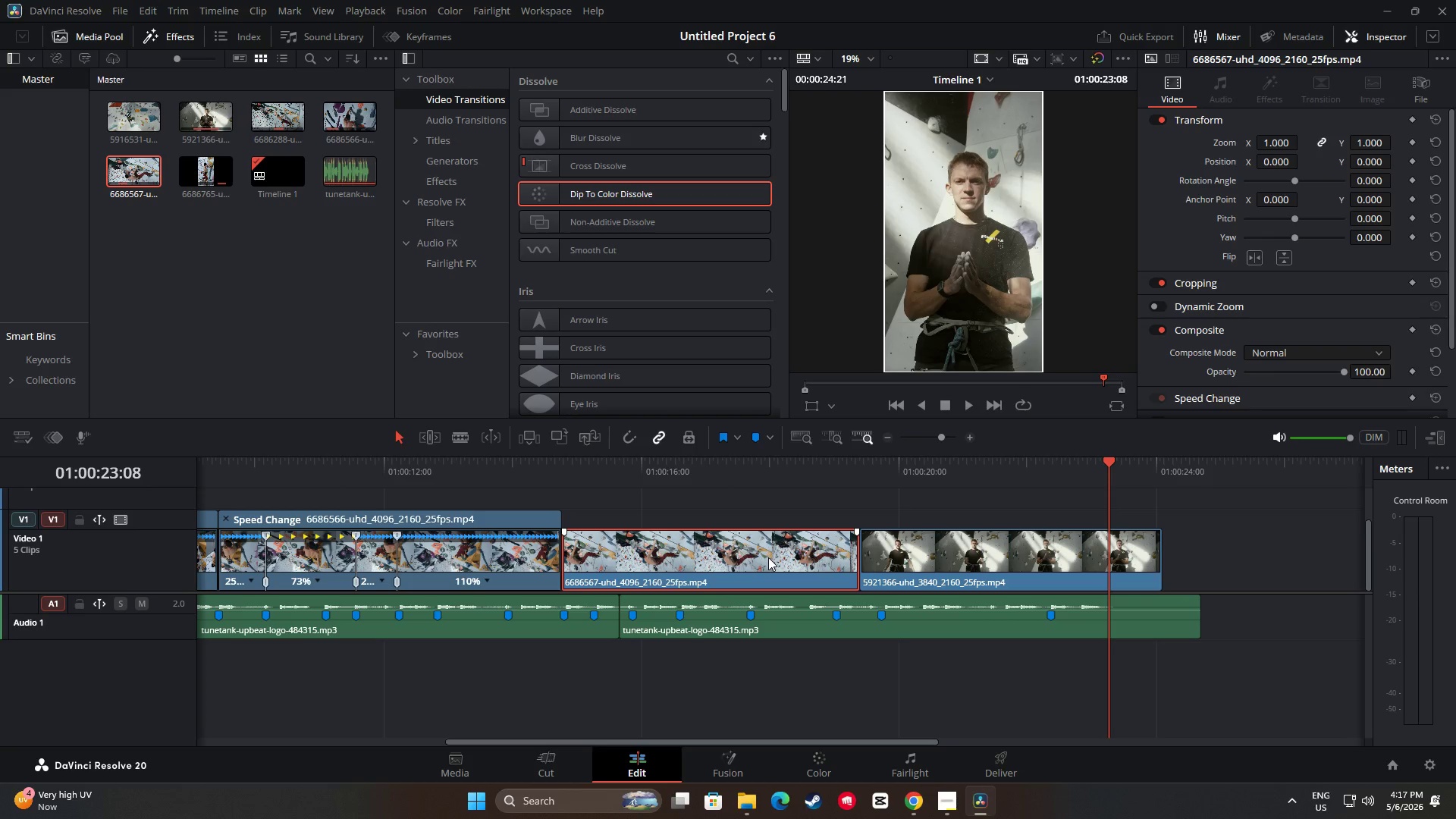 
key(Control+R)
 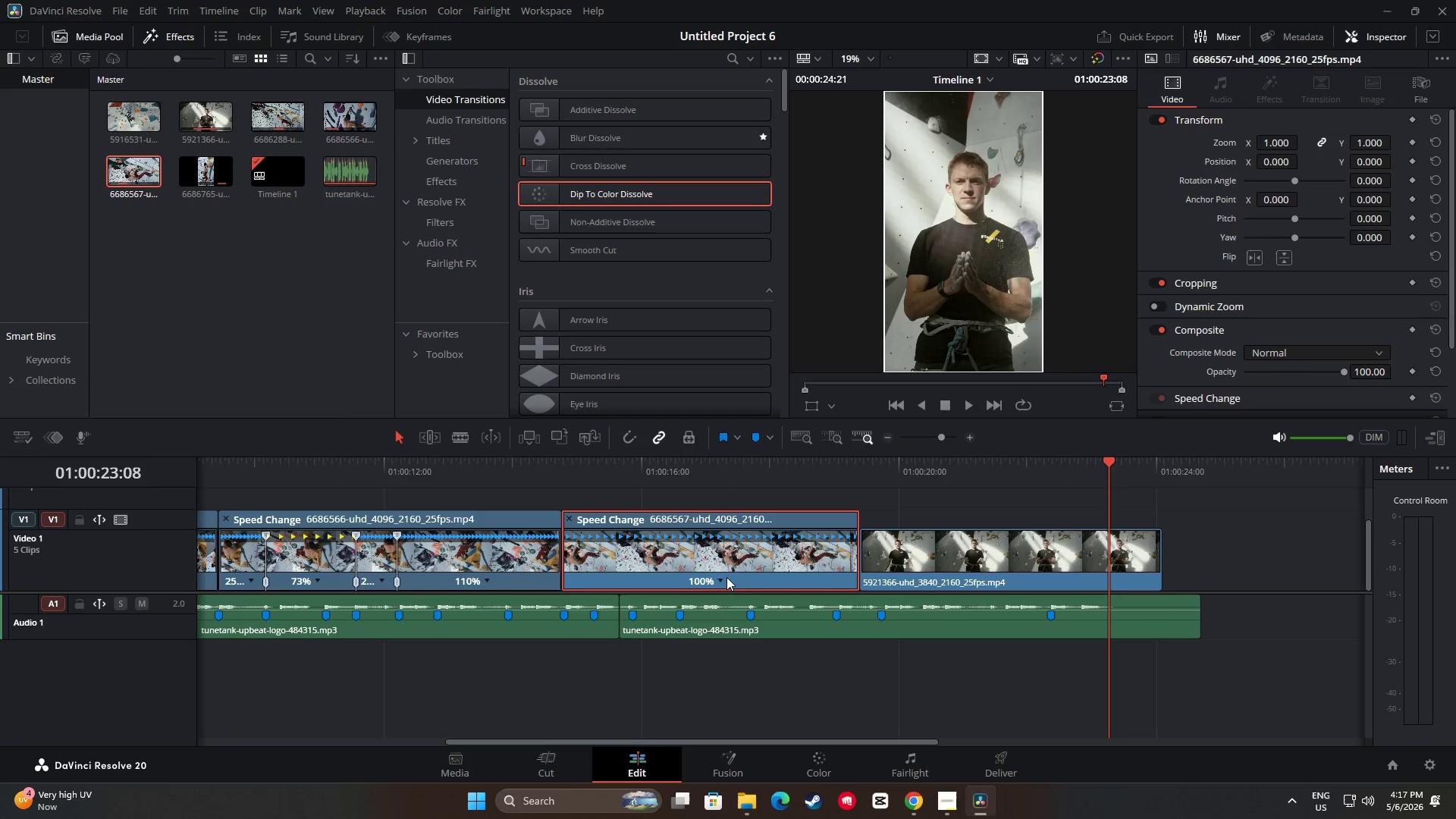 
left_click([716, 577])
 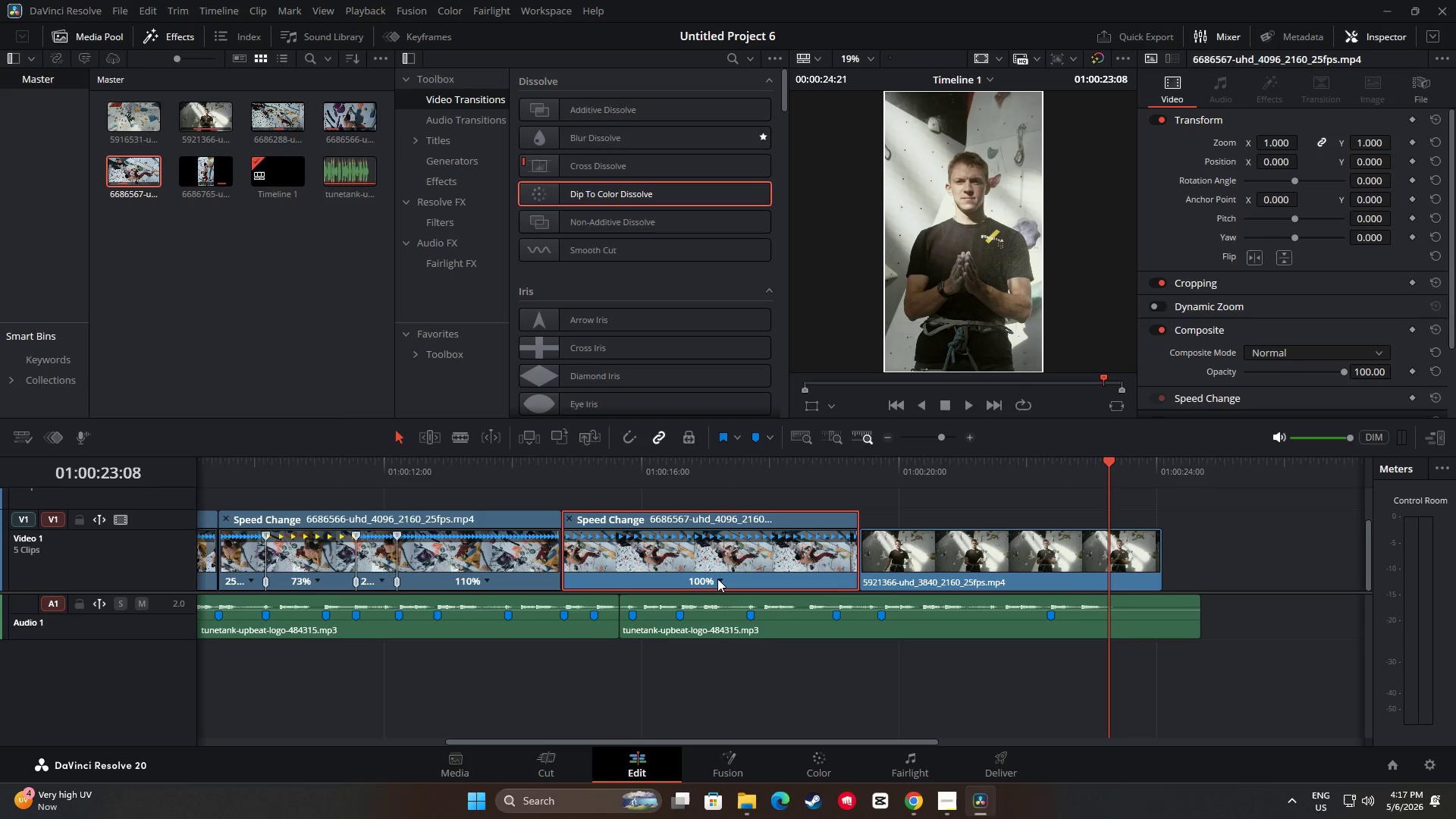 
left_click([717, 579])
 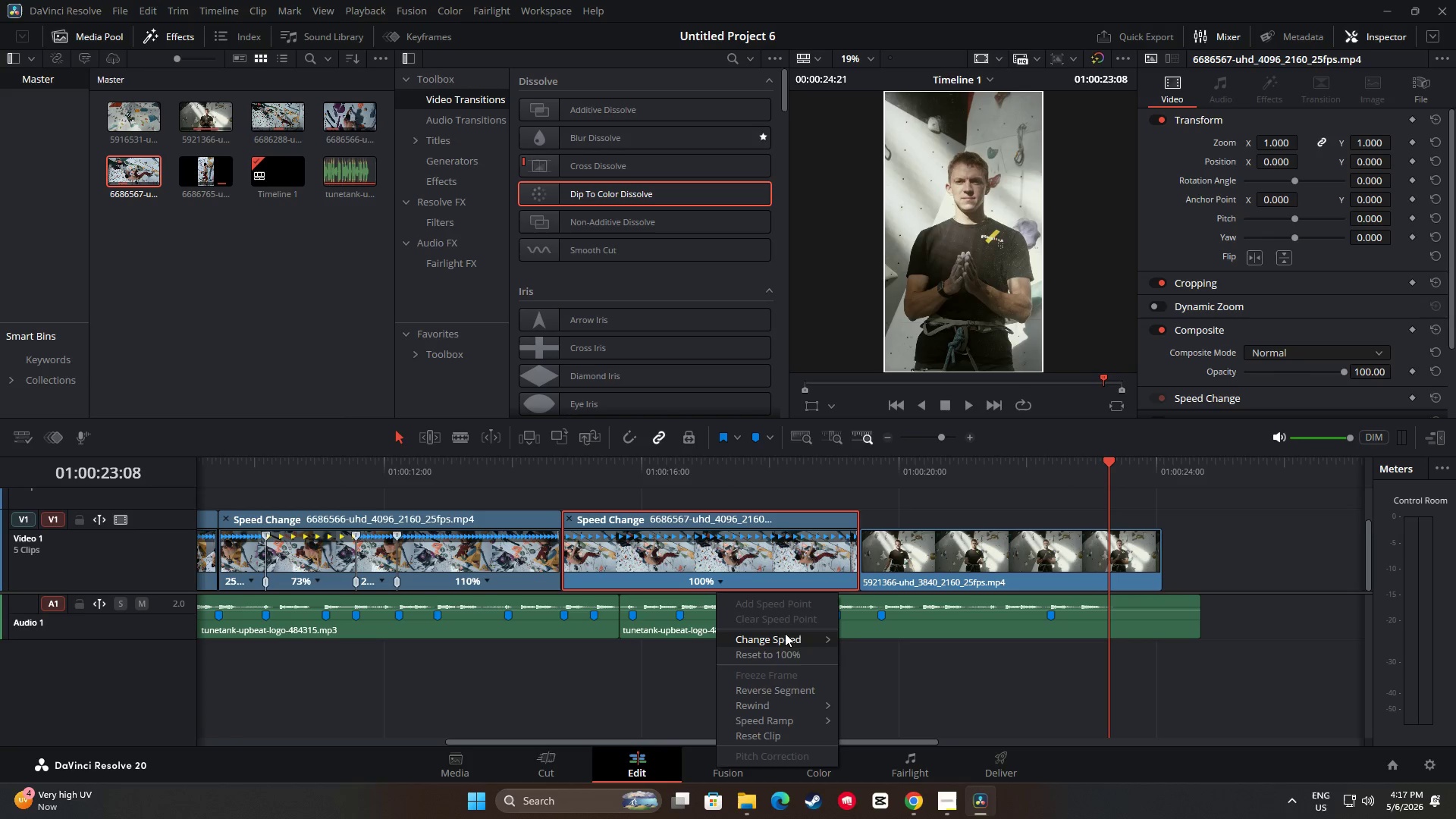 
left_click([797, 635])
 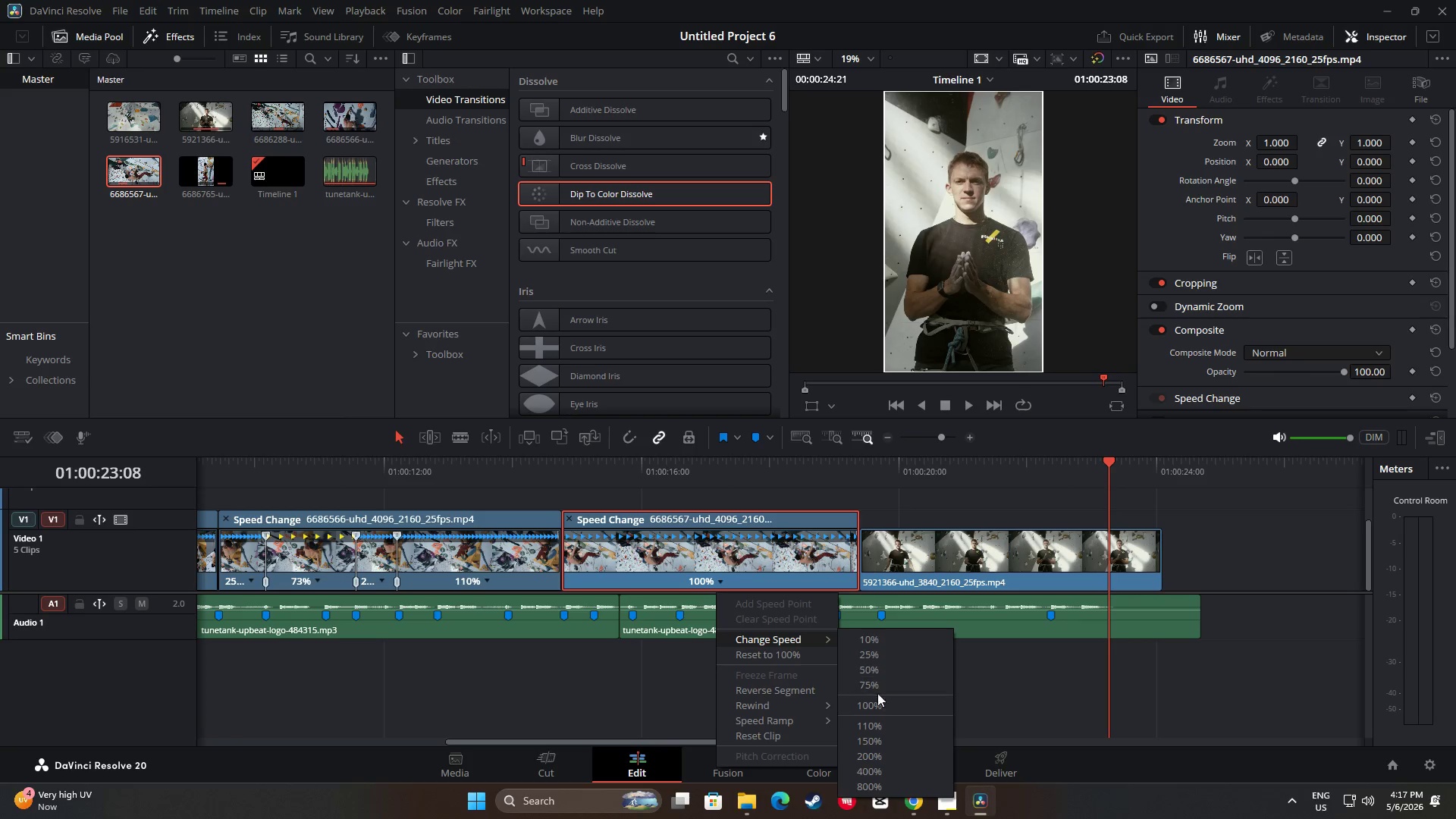 
left_click([878, 726])
 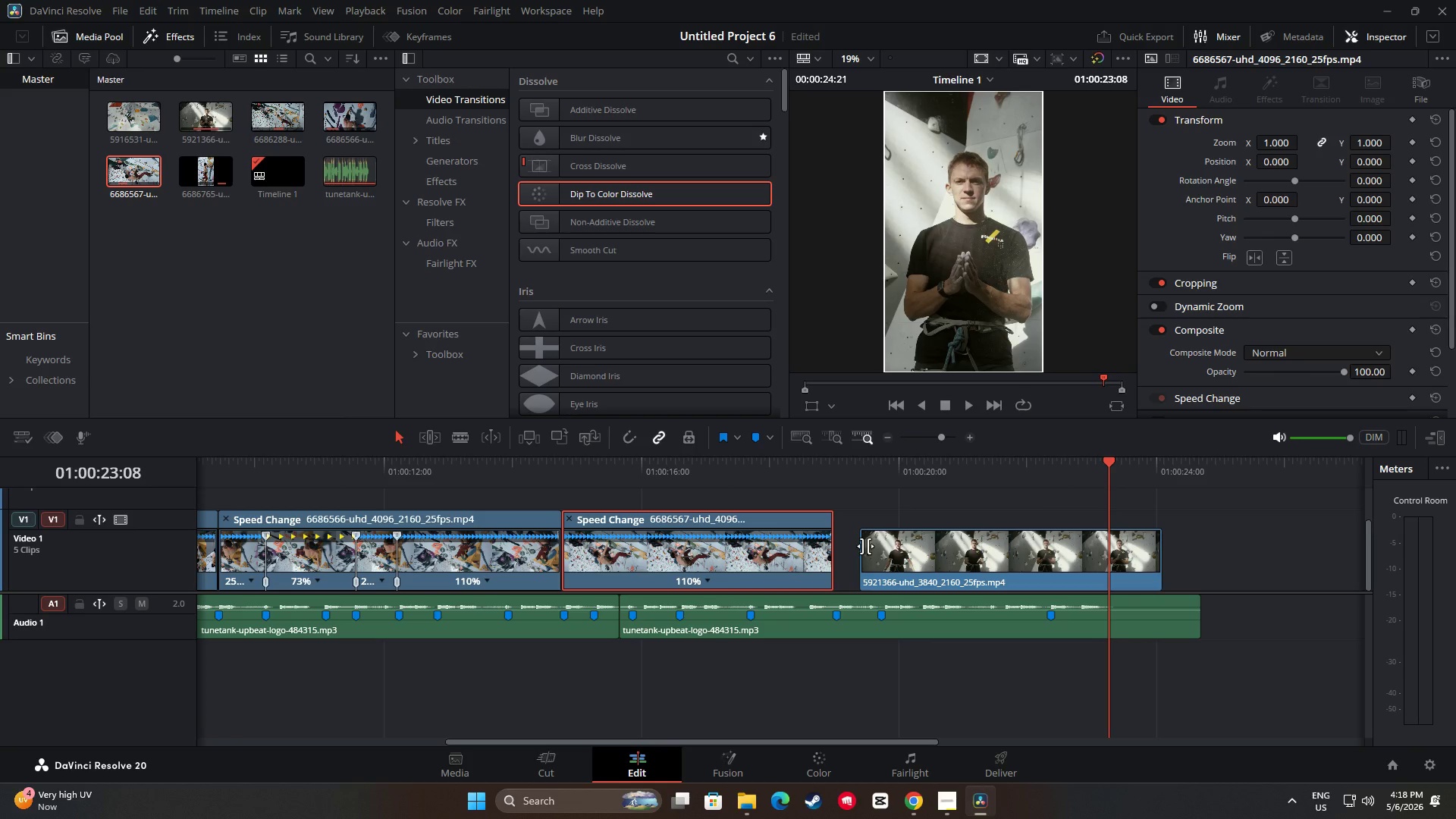 
left_click_drag(start_coordinate=[1109, 460], to_coordinate=[509, 487])
 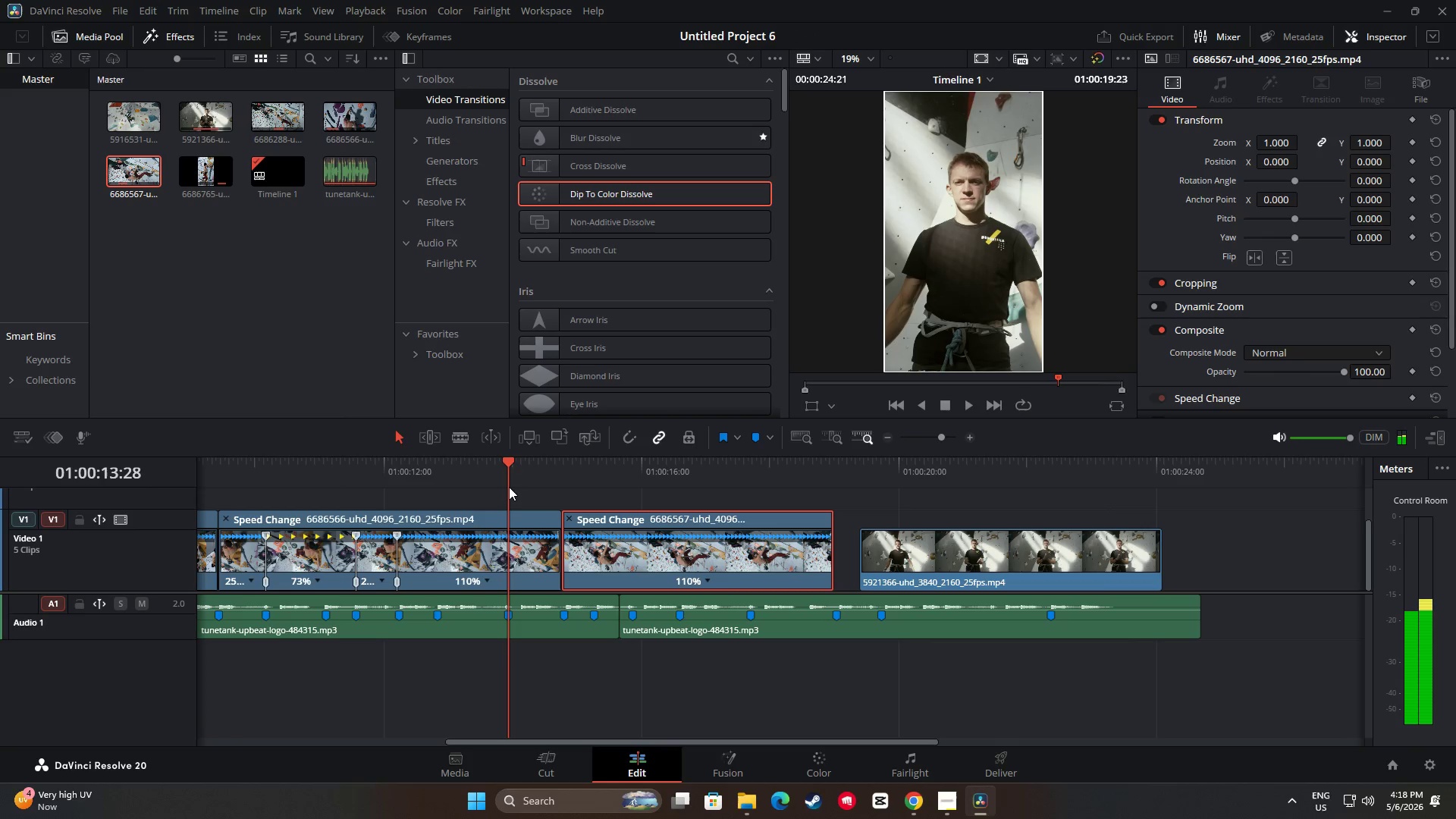 
key(Space)
 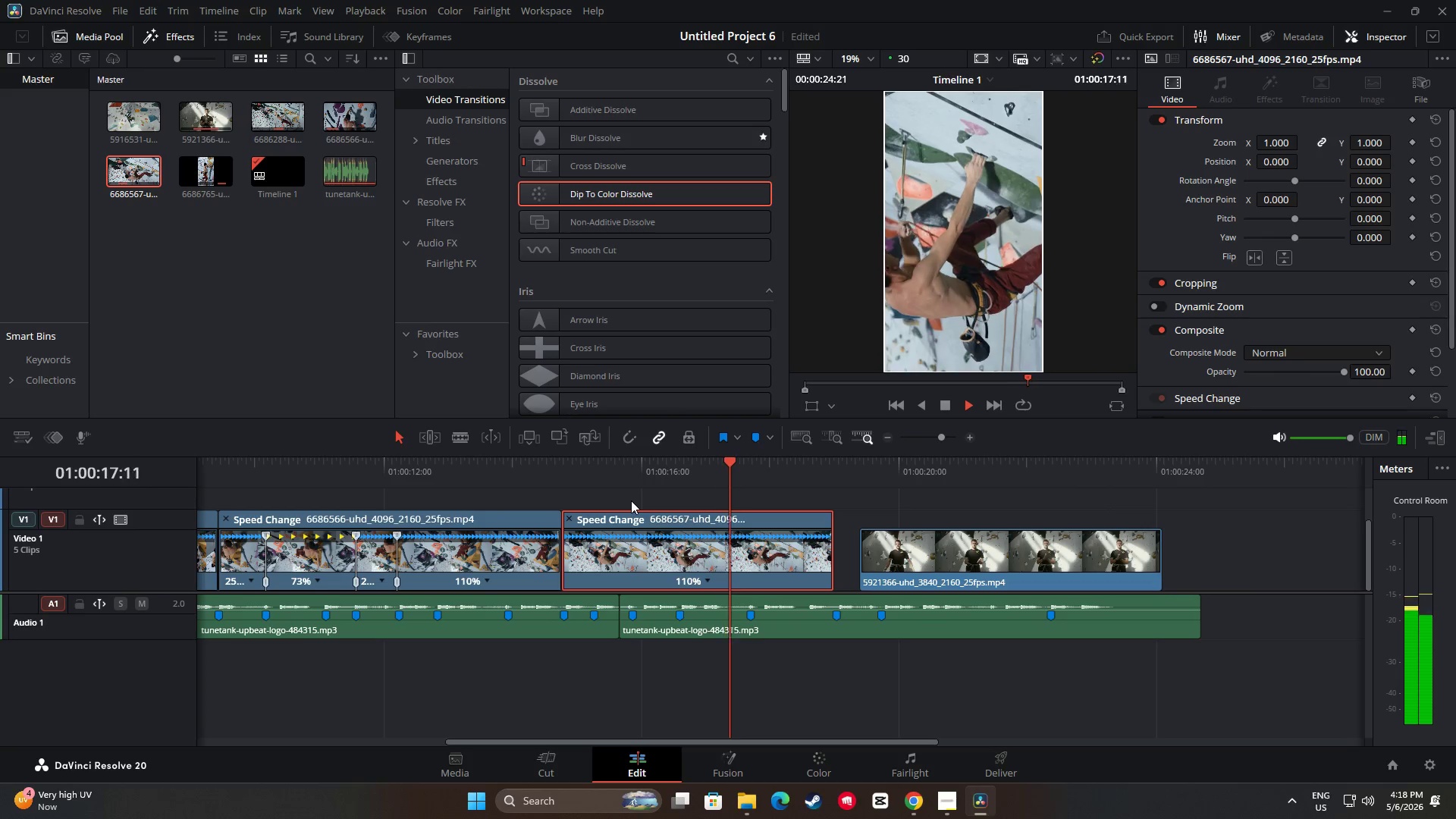 
wait(5.41)
 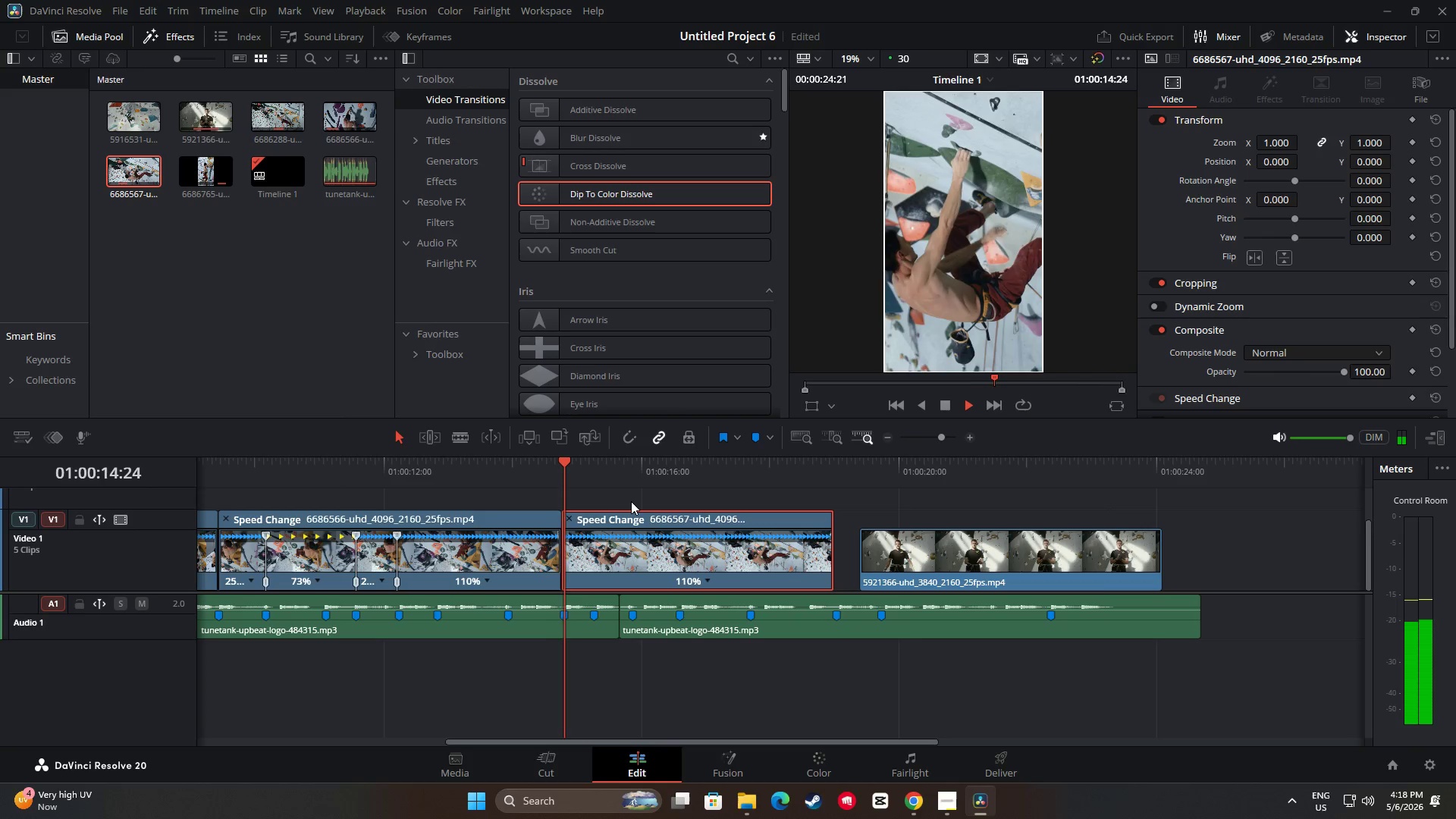 
key(Space)
 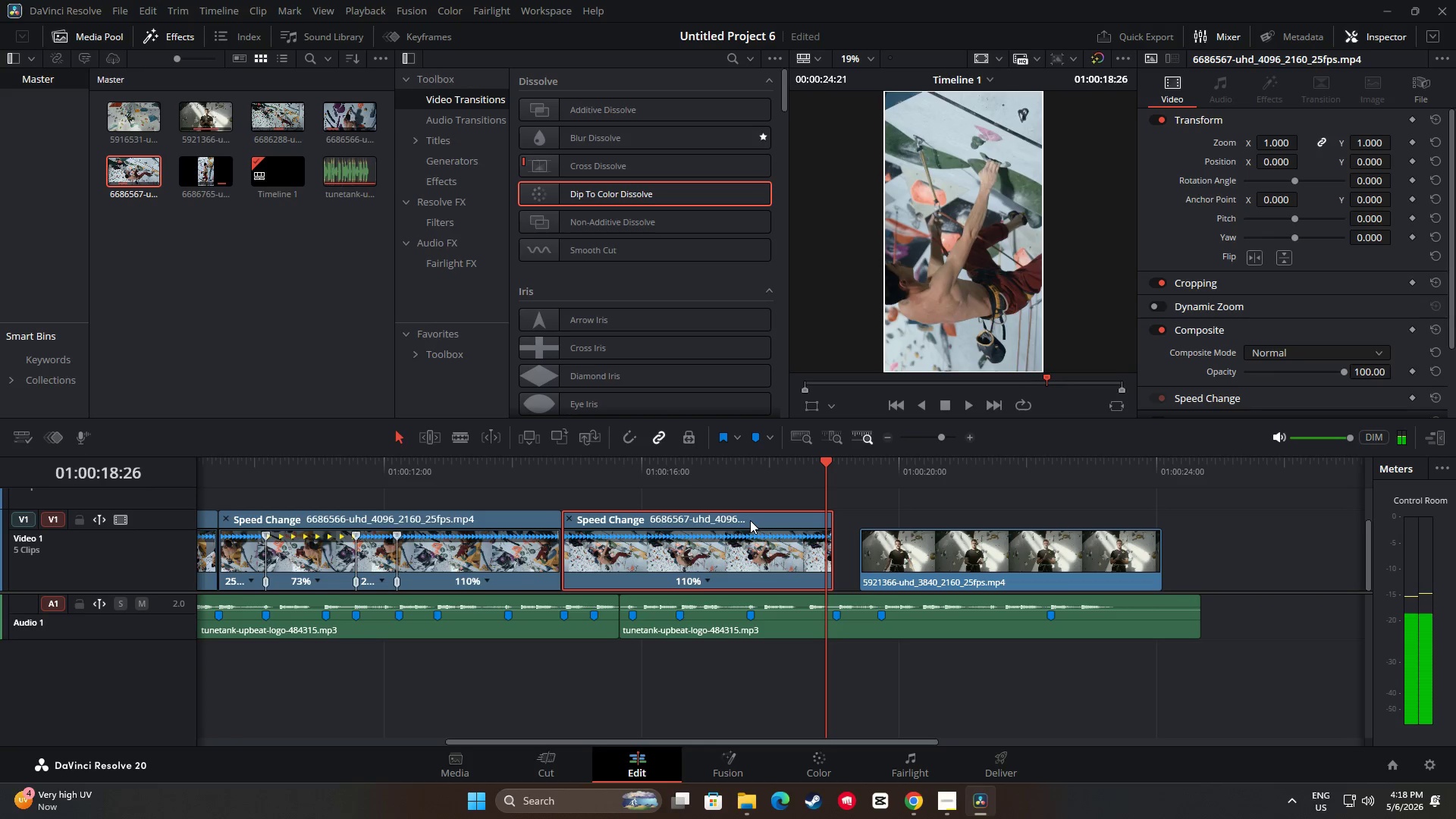 
key(Space)
 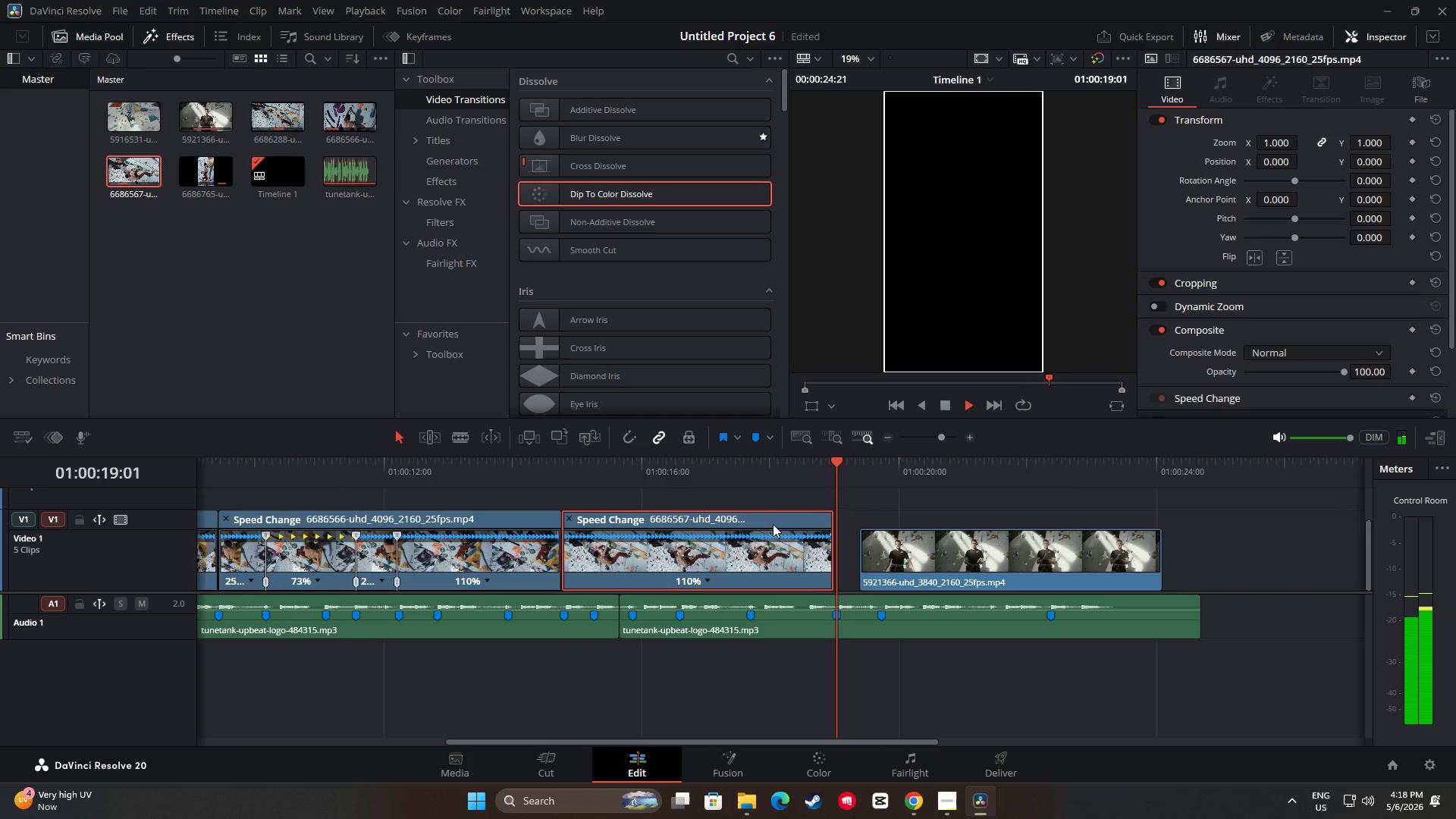 
key(Space)
 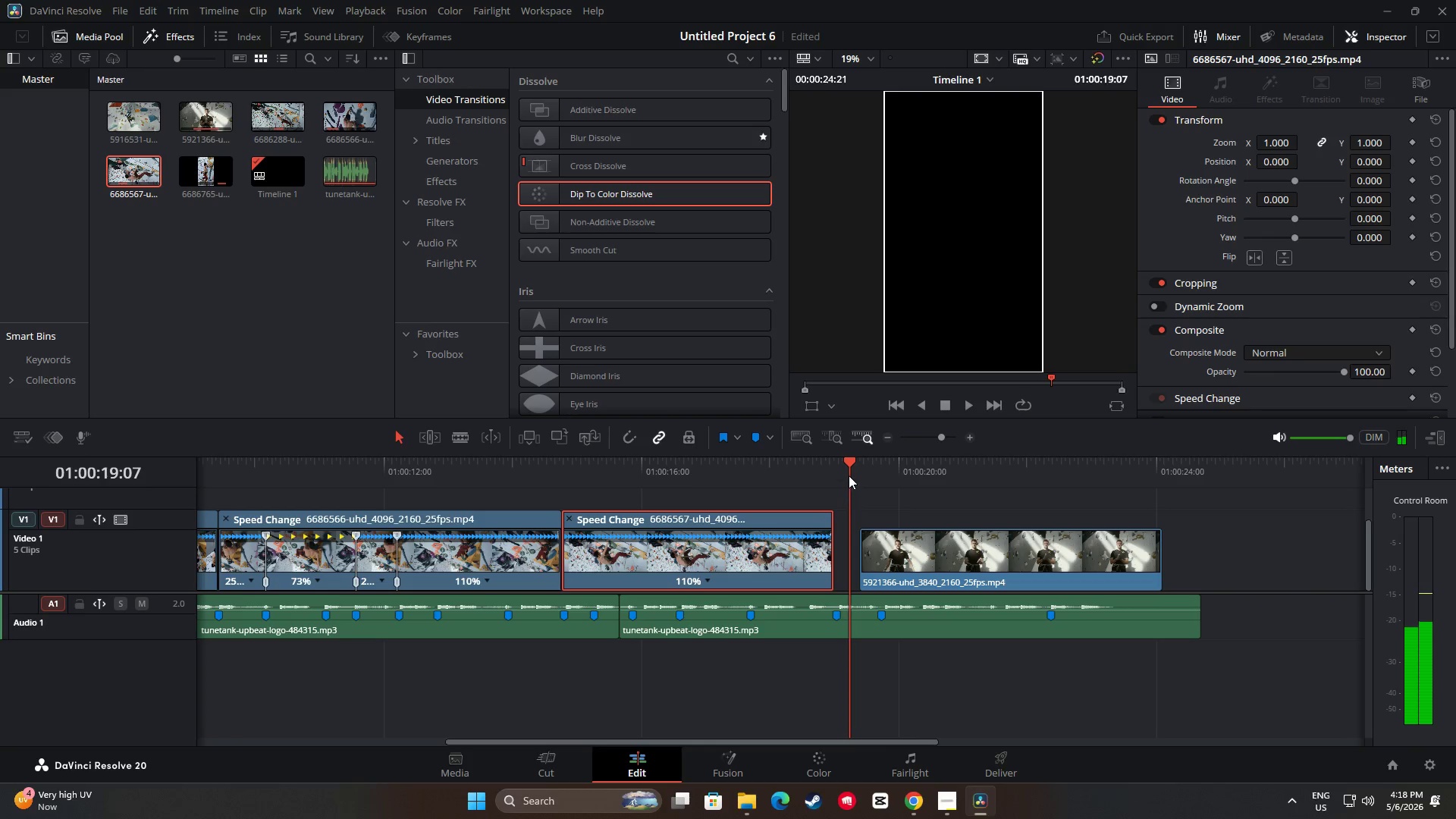 
left_click_drag(start_coordinate=[849, 464], to_coordinate=[634, 467])
 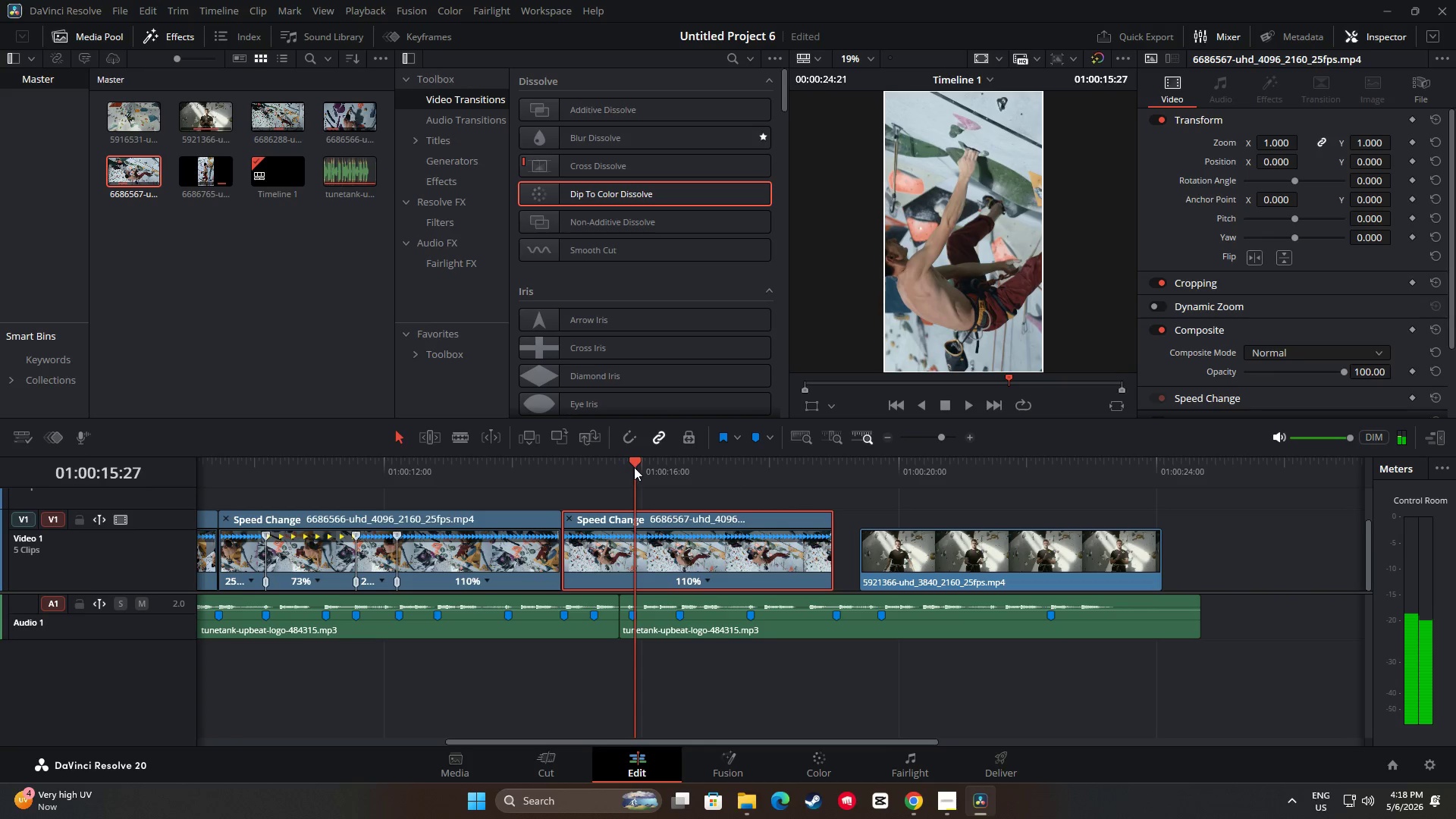 
left_click_drag(start_coordinate=[634, 467], to_coordinate=[543, 466])
 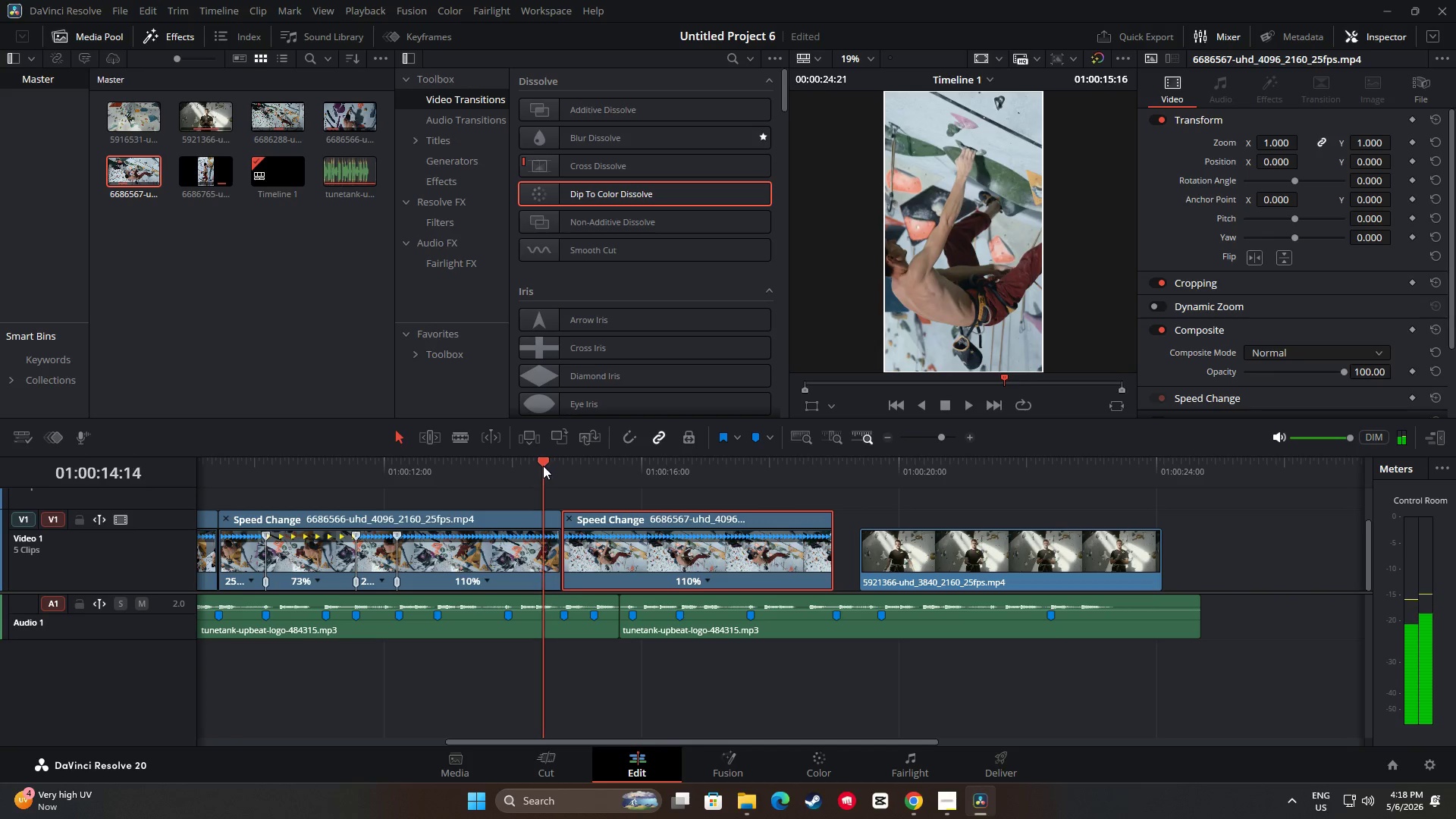 
key(Space)
 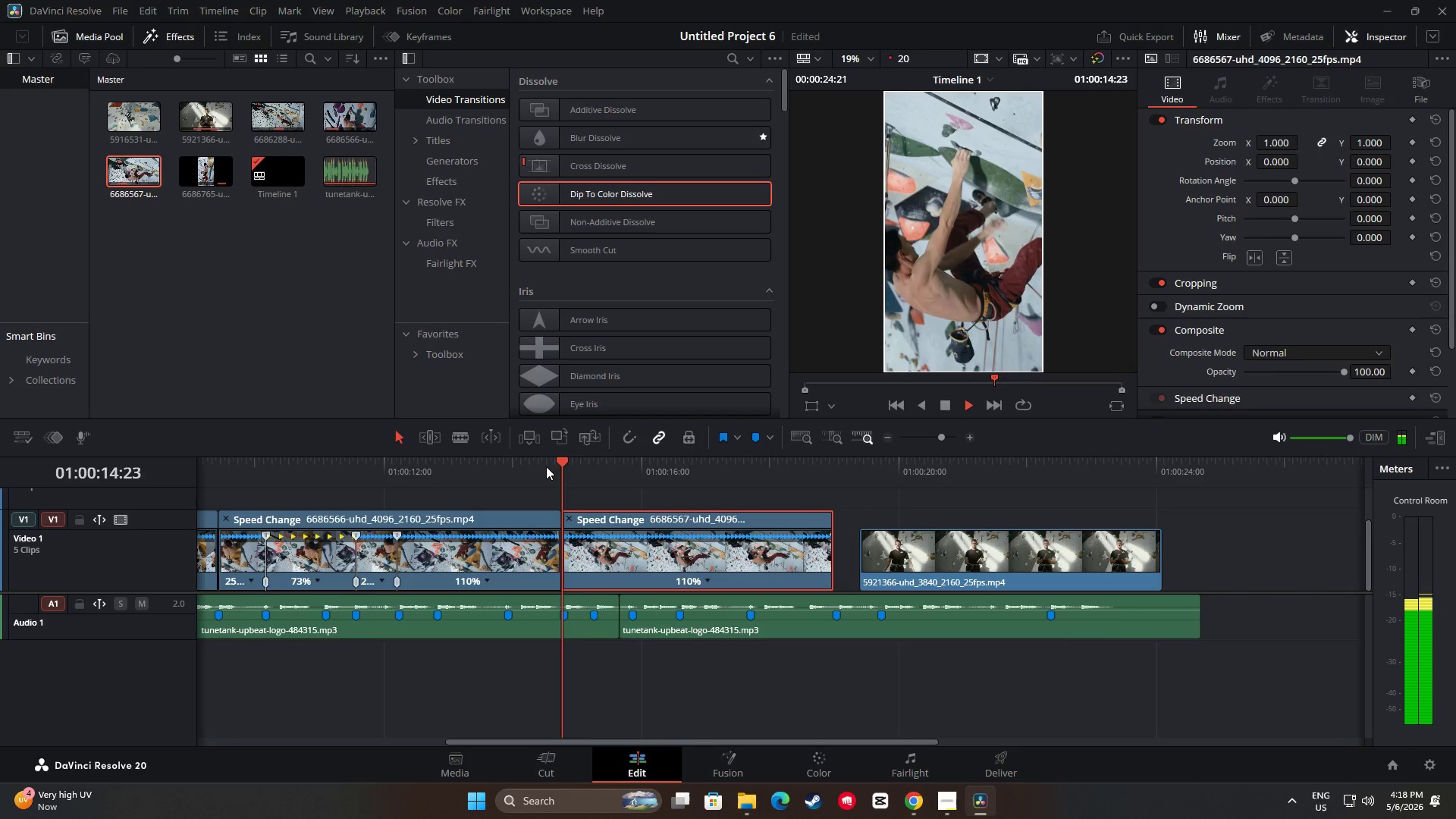 
key(Space)
 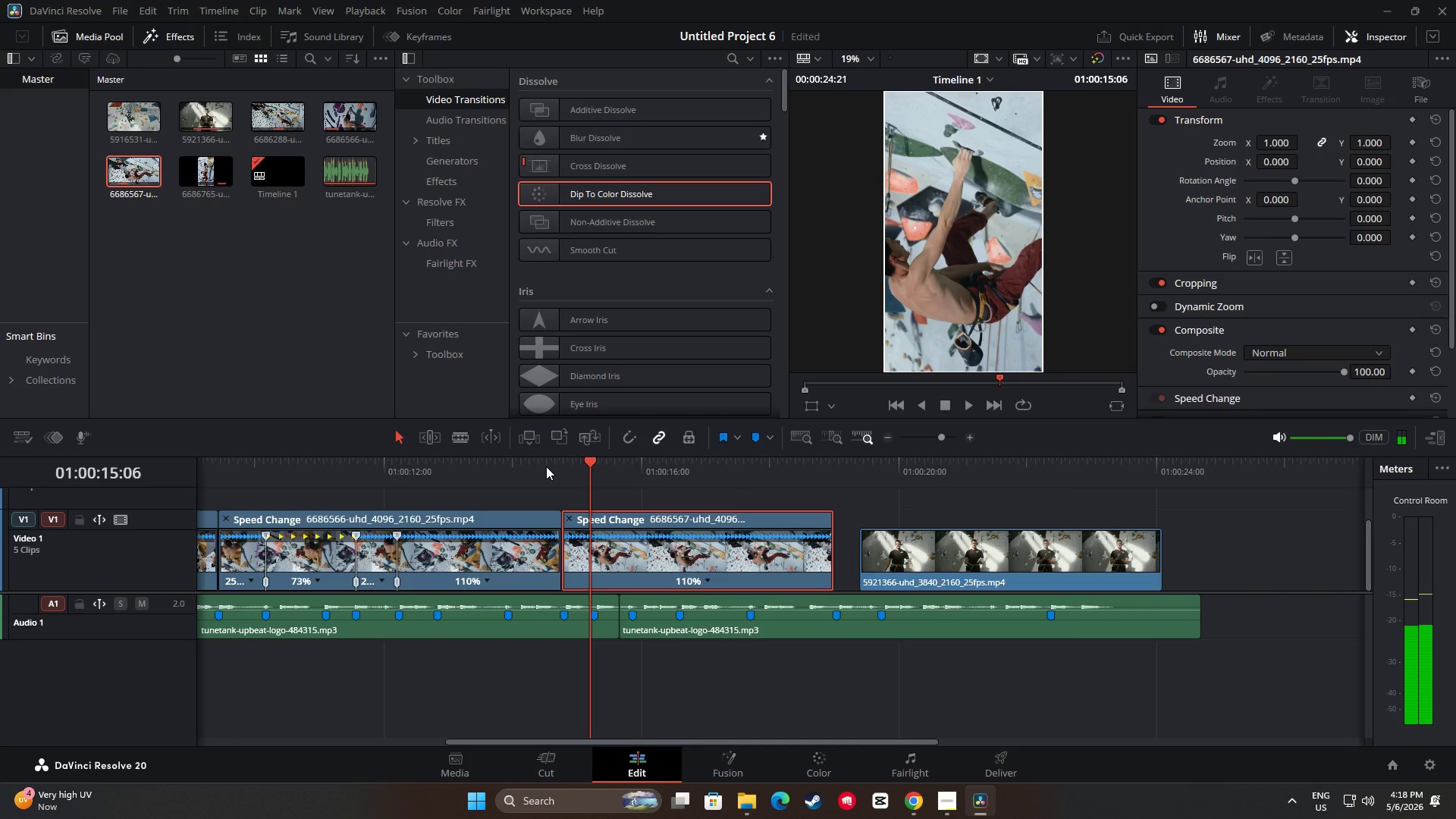 
key(Space)
 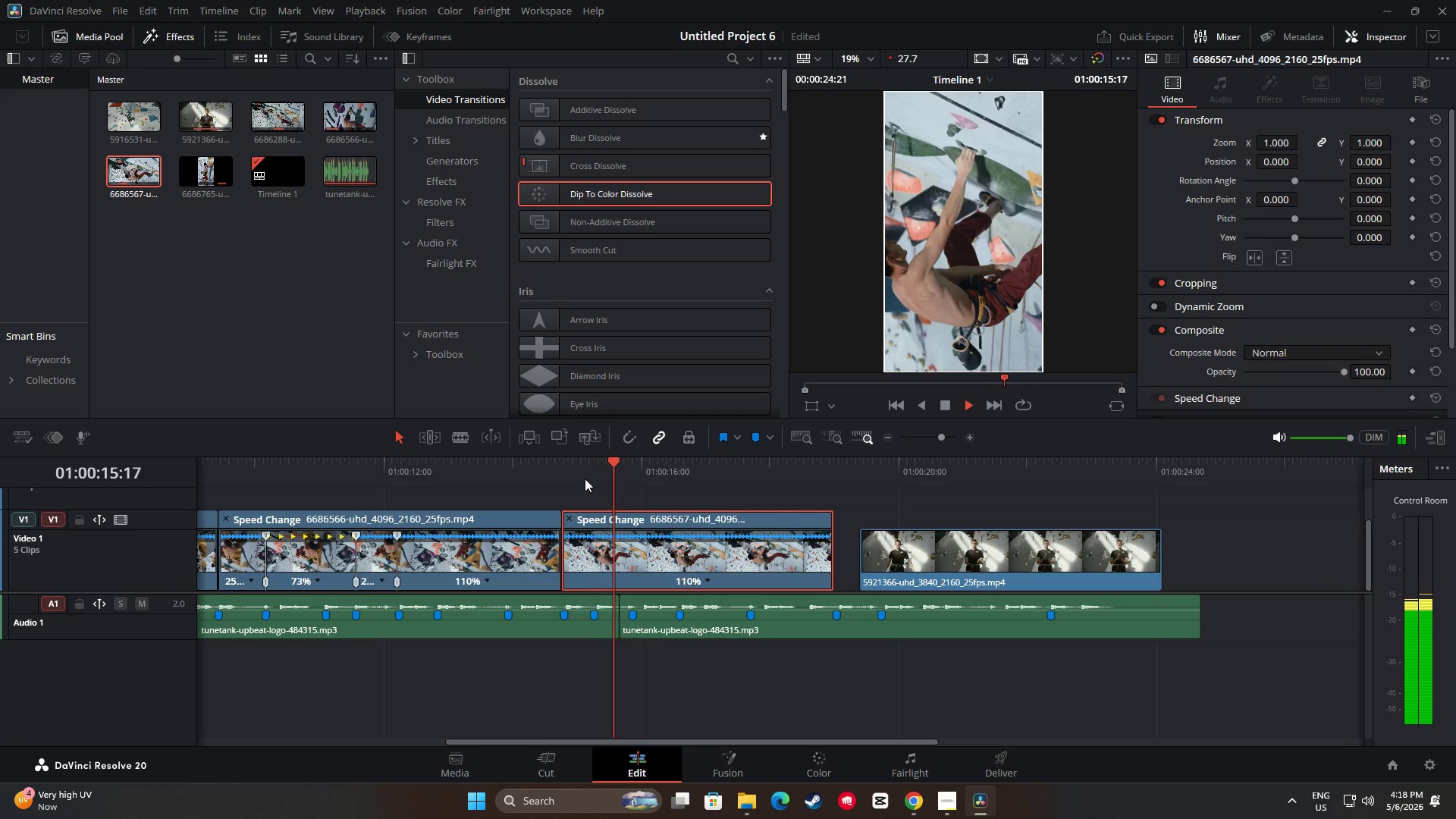 
key(Space)
 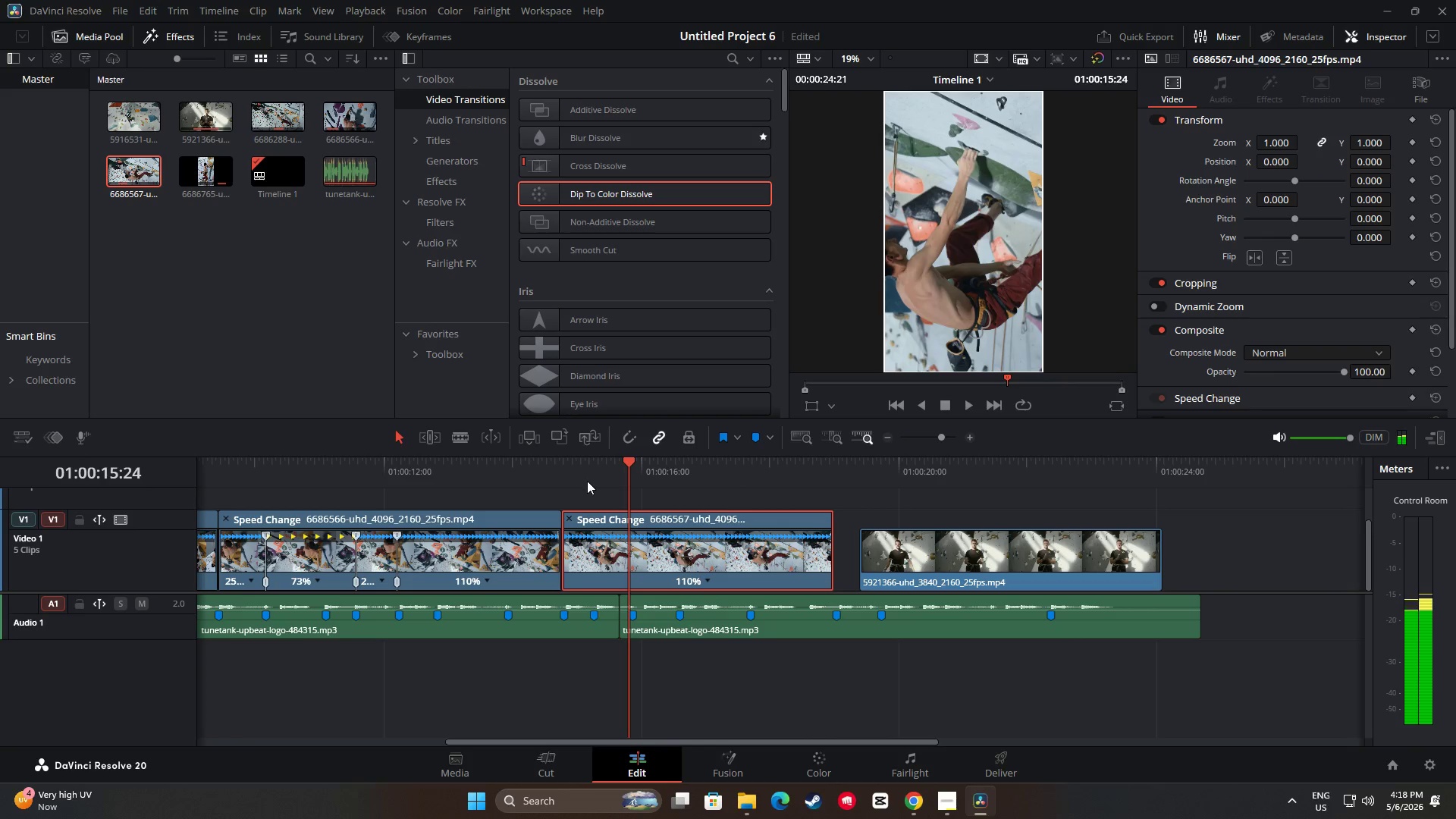 
key(Space)
 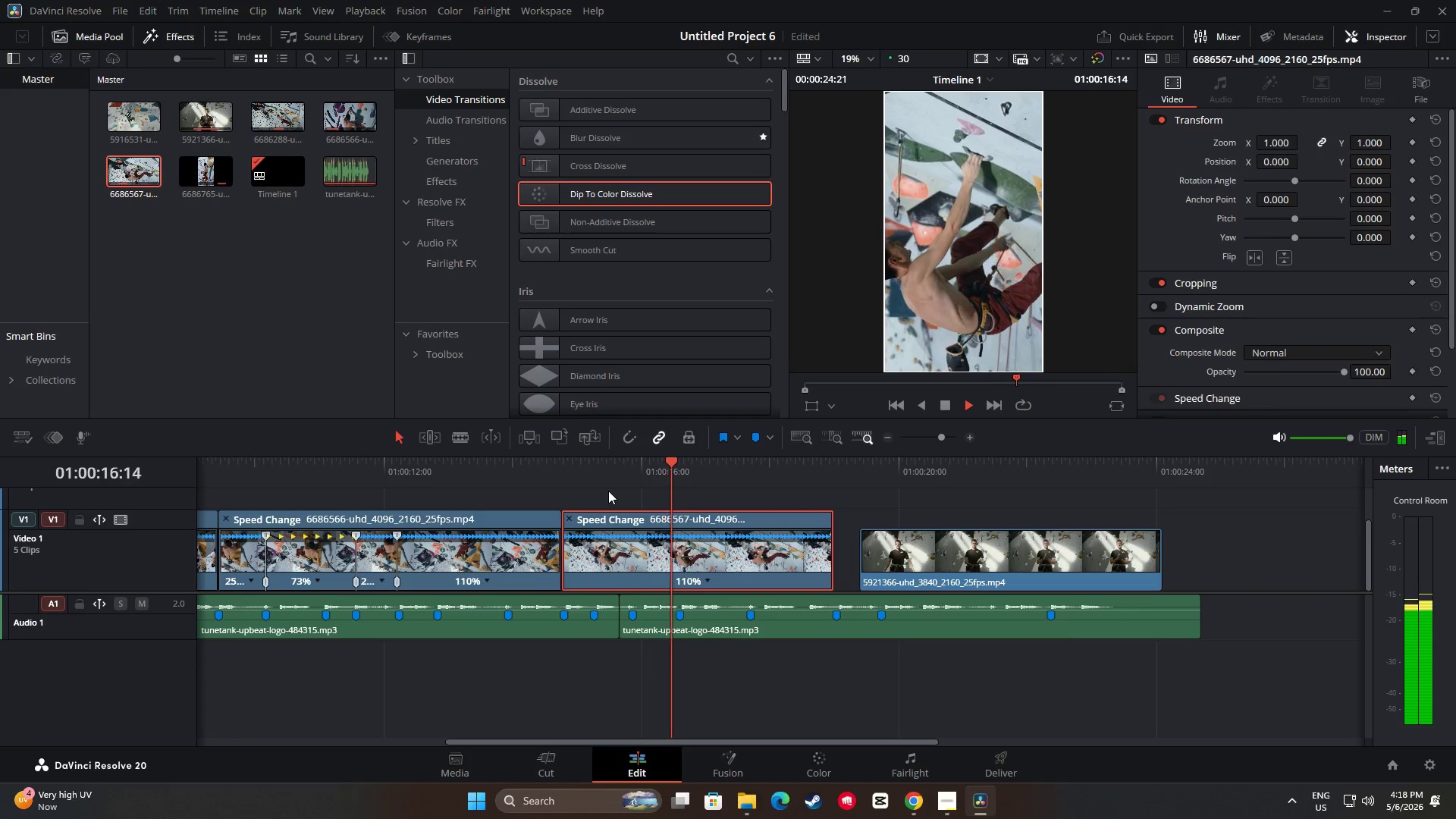 
key(Space)
 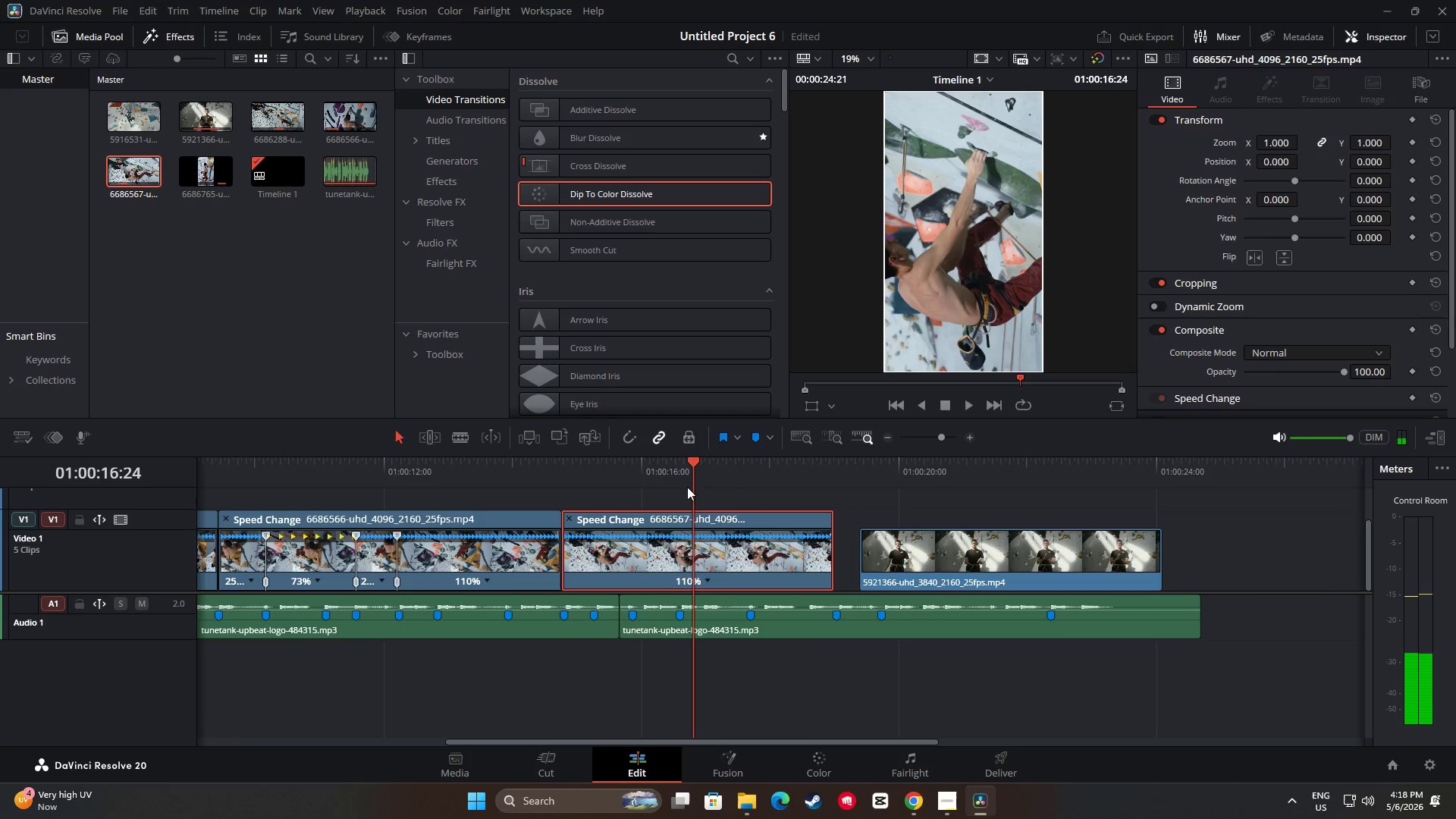 
left_click_drag(start_coordinate=[690, 459], to_coordinate=[557, 458])
 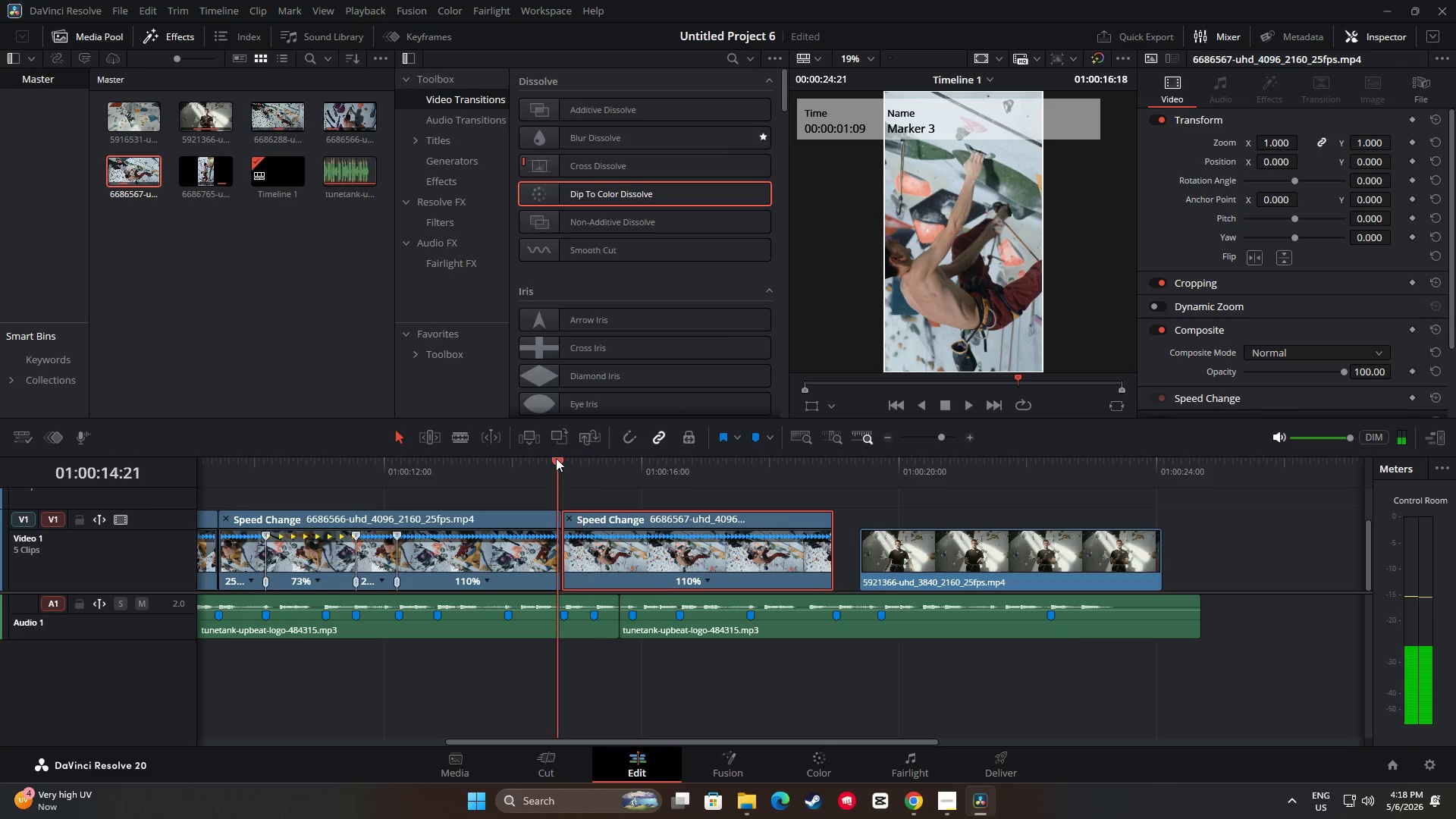 
key(Space)
 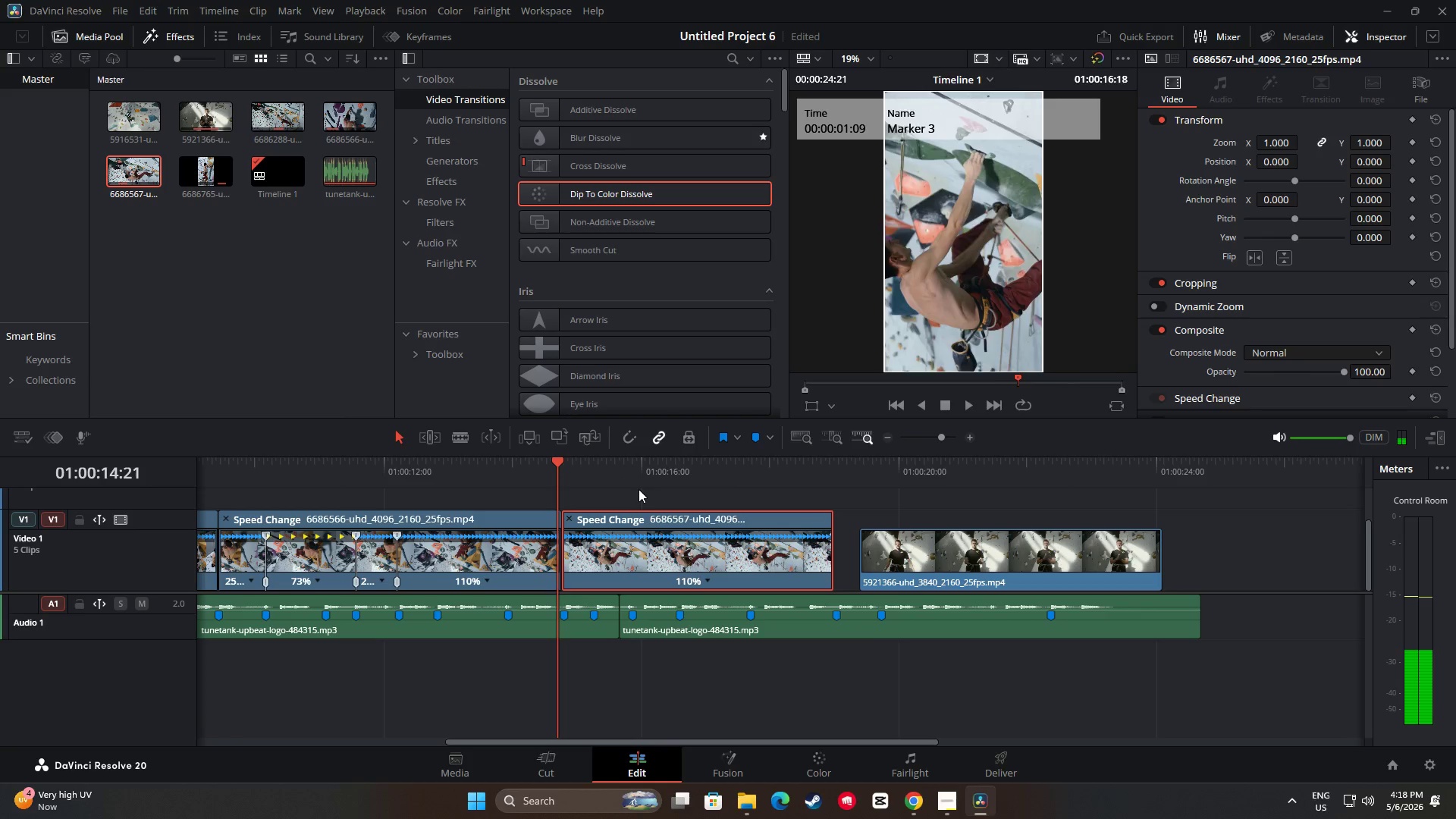 
key(Space)
 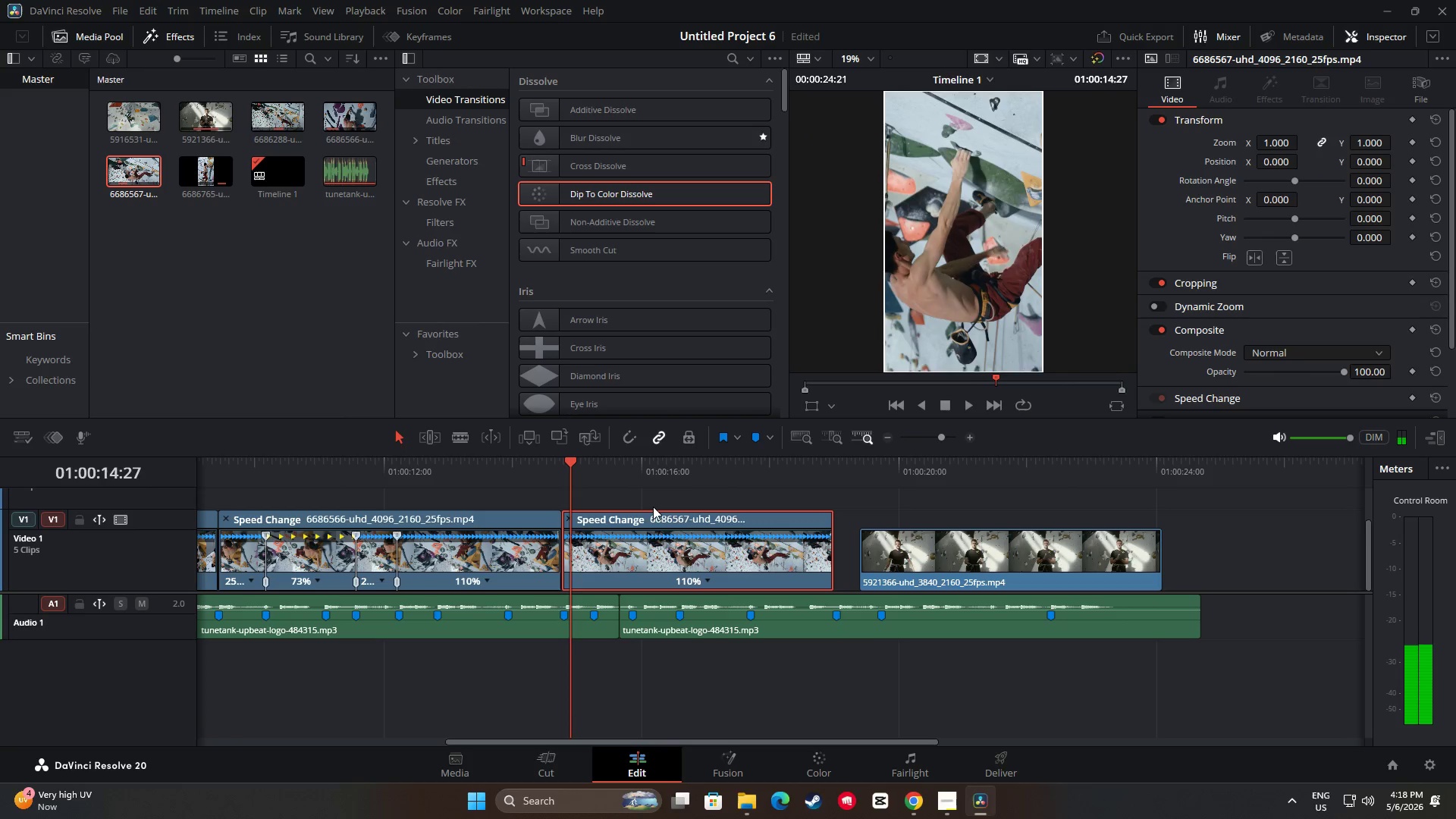 
key(Space)
 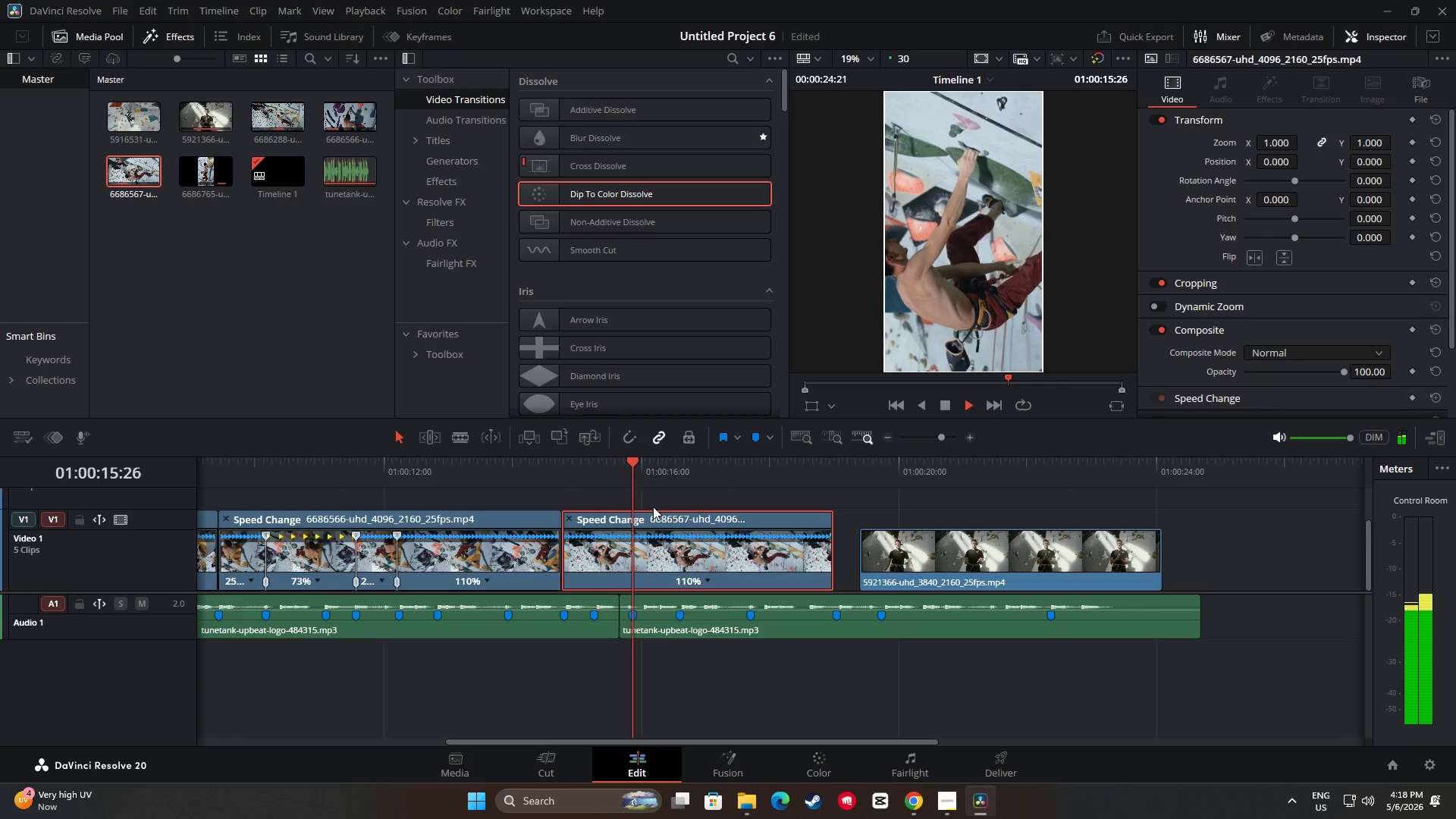 
key(Space)
 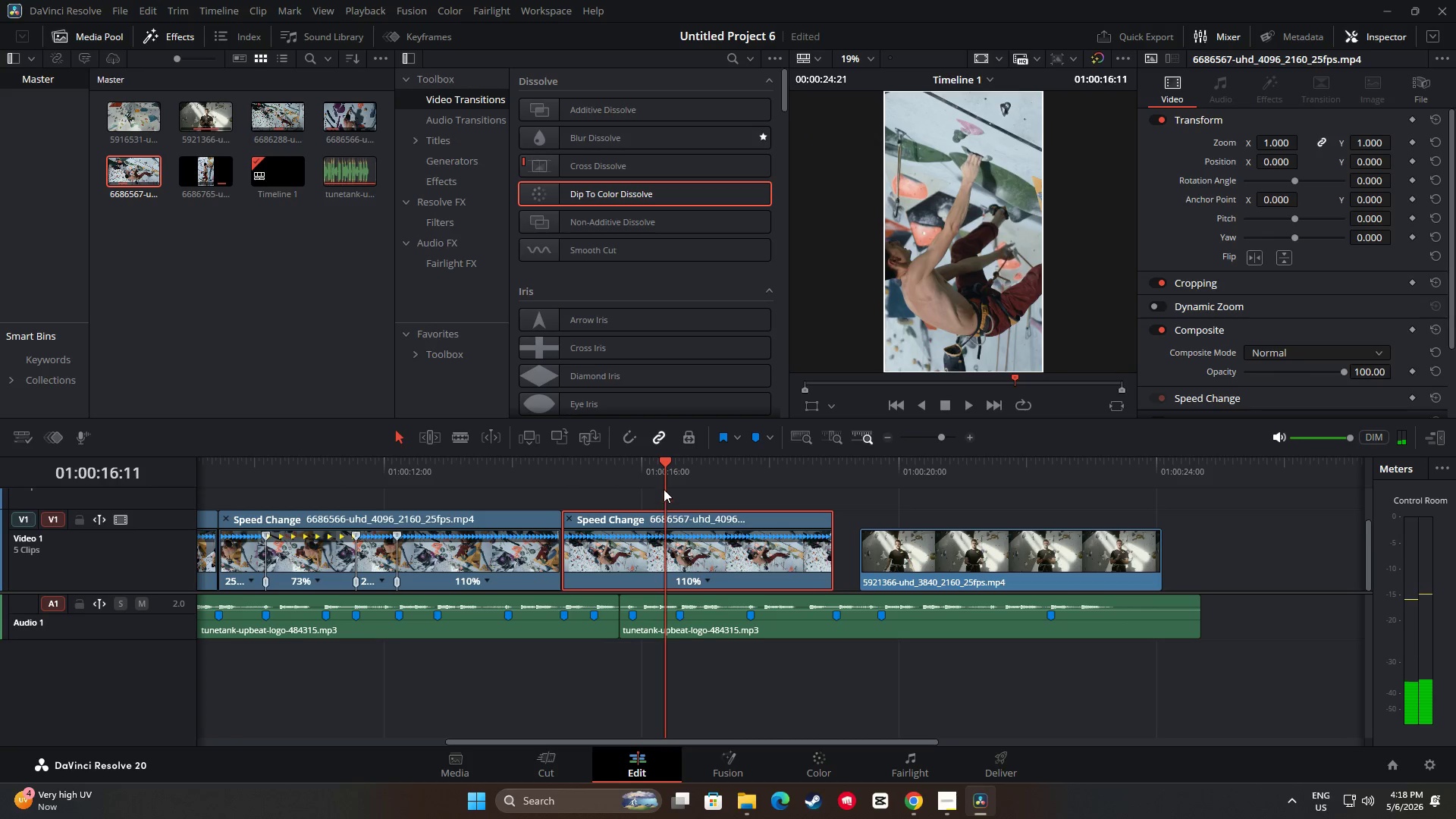 
left_click_drag(start_coordinate=[664, 461], to_coordinate=[633, 460])
 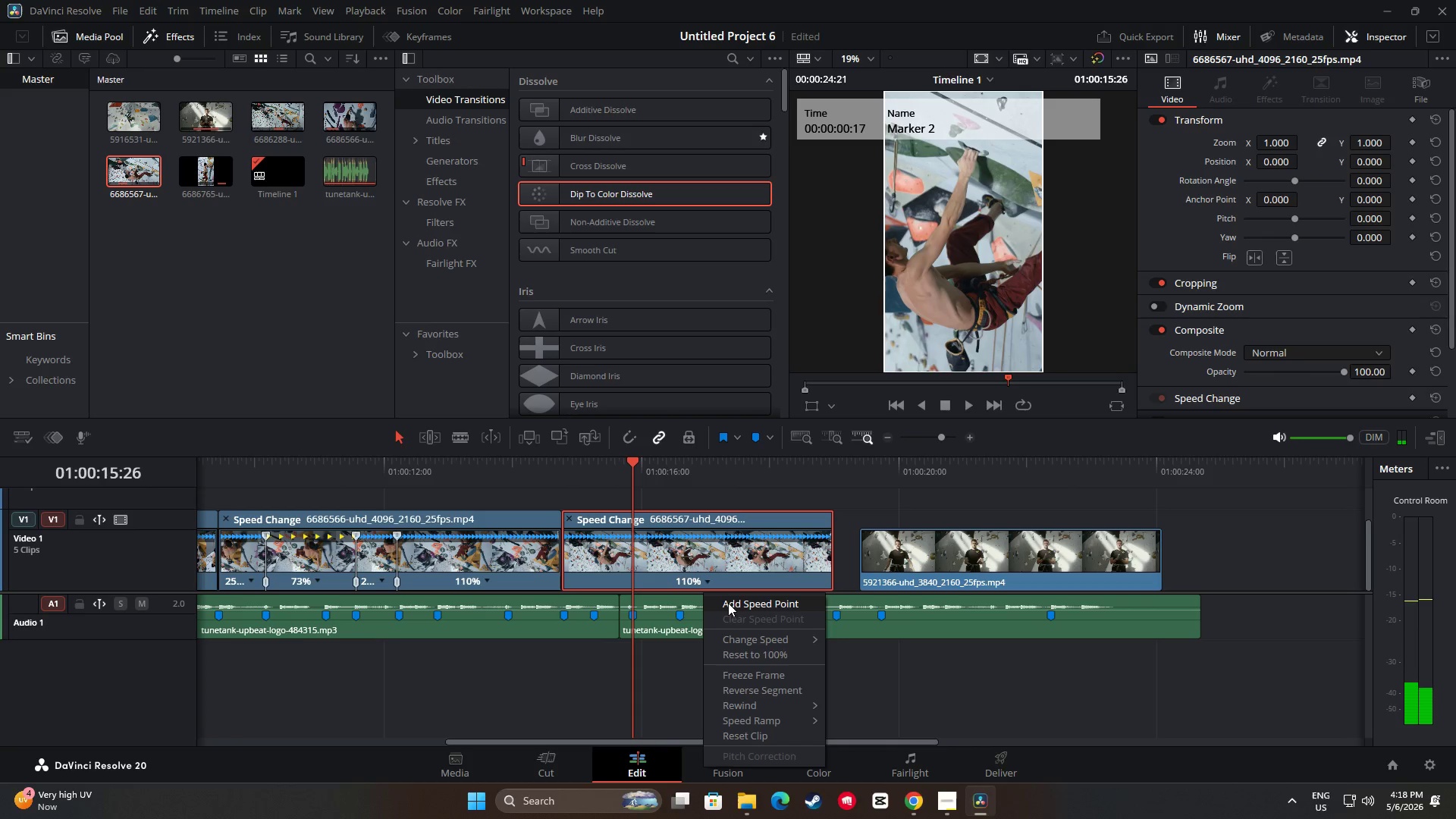 
left_click([730, 602])
 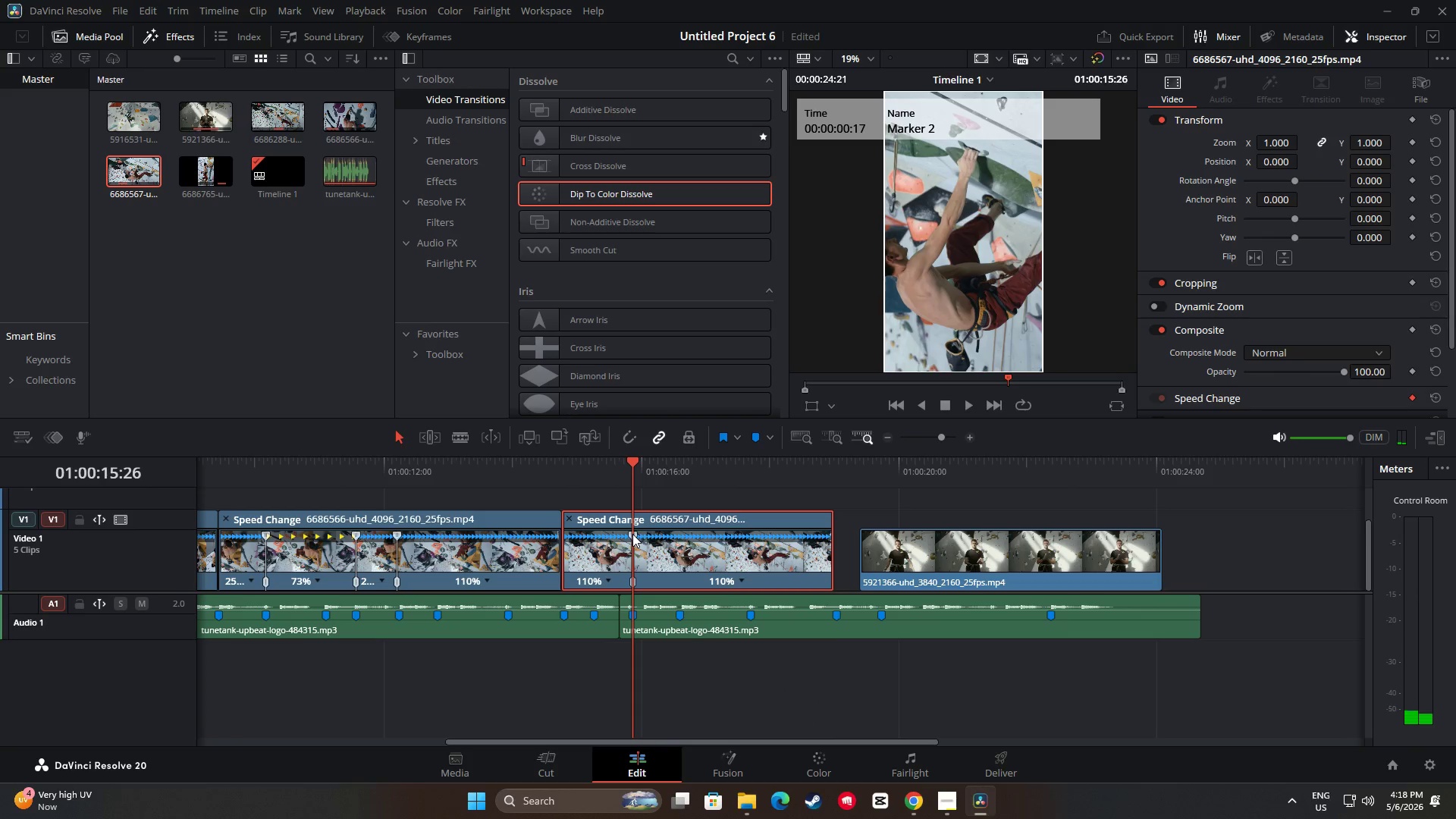 
left_click_drag(start_coordinate=[632, 534], to_coordinate=[651, 536])
 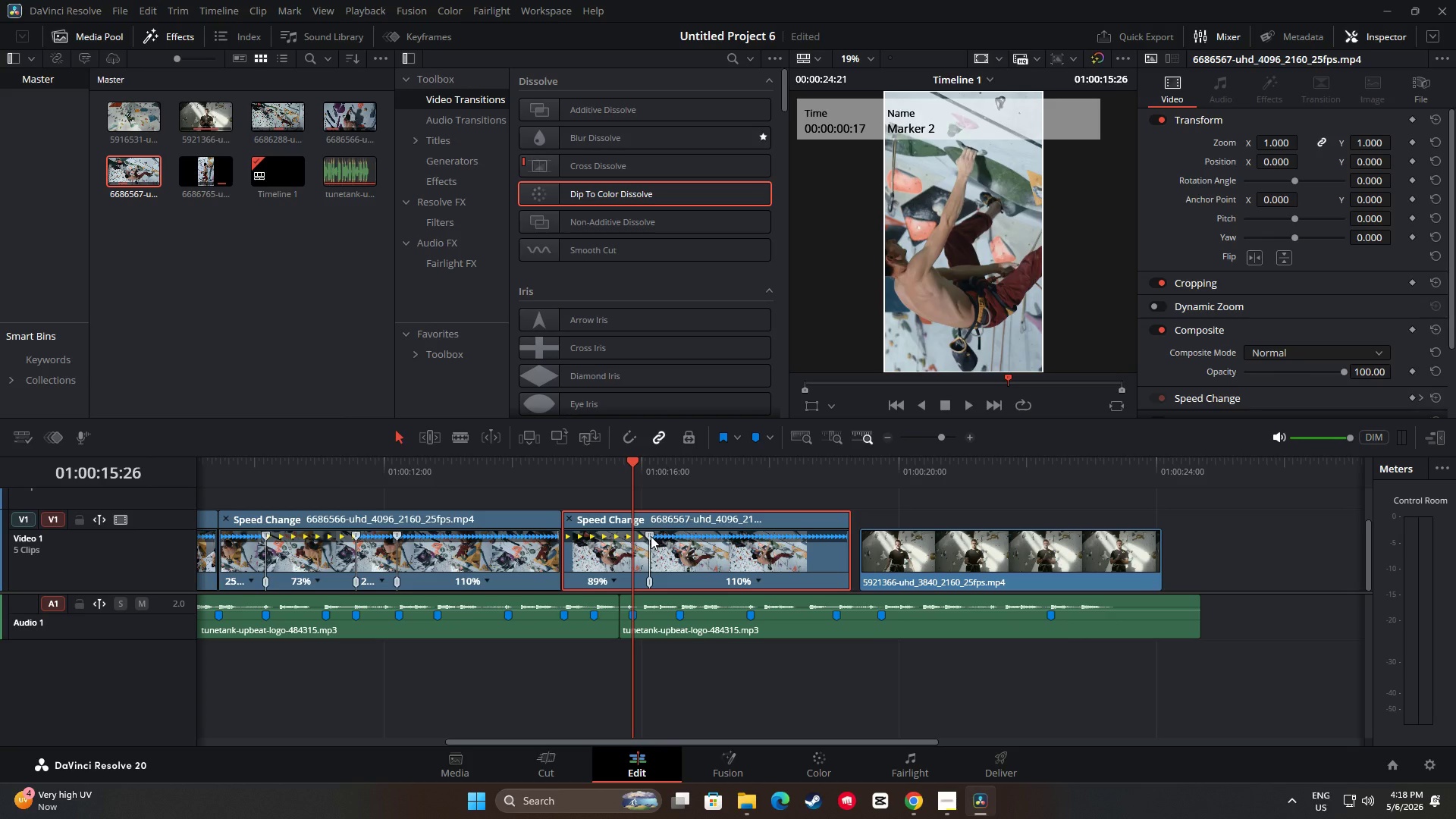 
key(Space)
 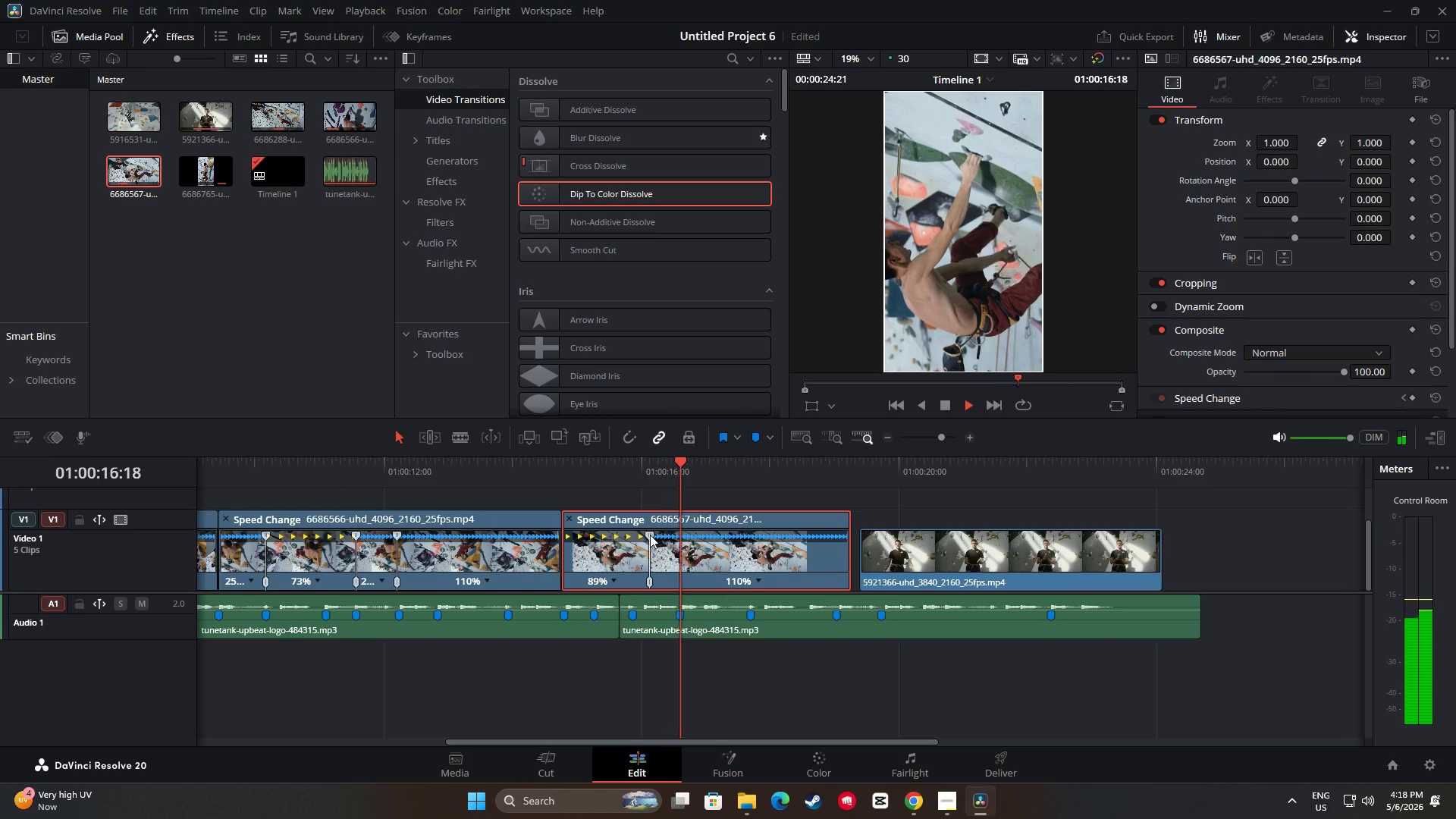 
key(Space)
 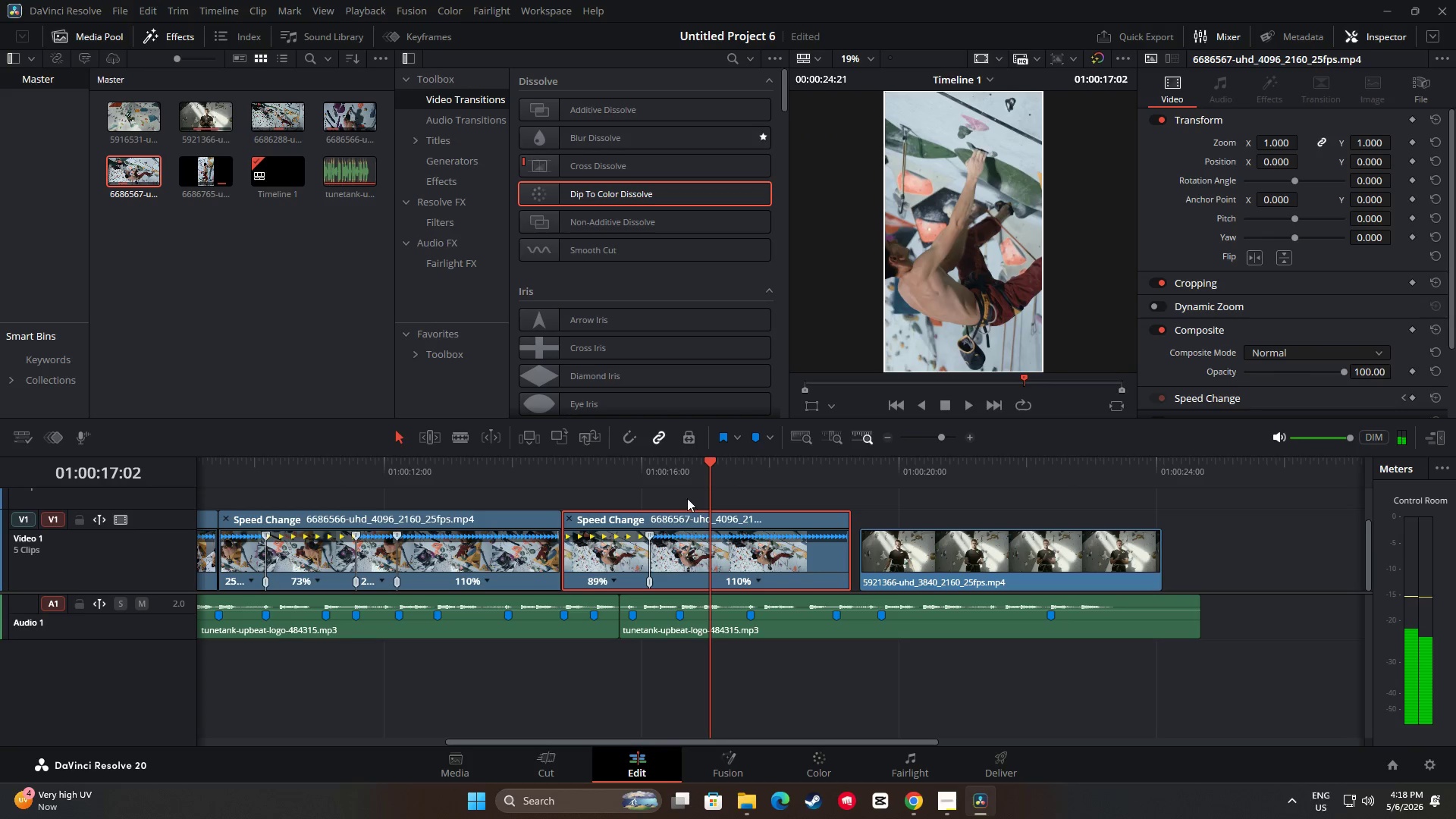 
left_click_drag(start_coordinate=[706, 463], to_coordinate=[537, 463])
 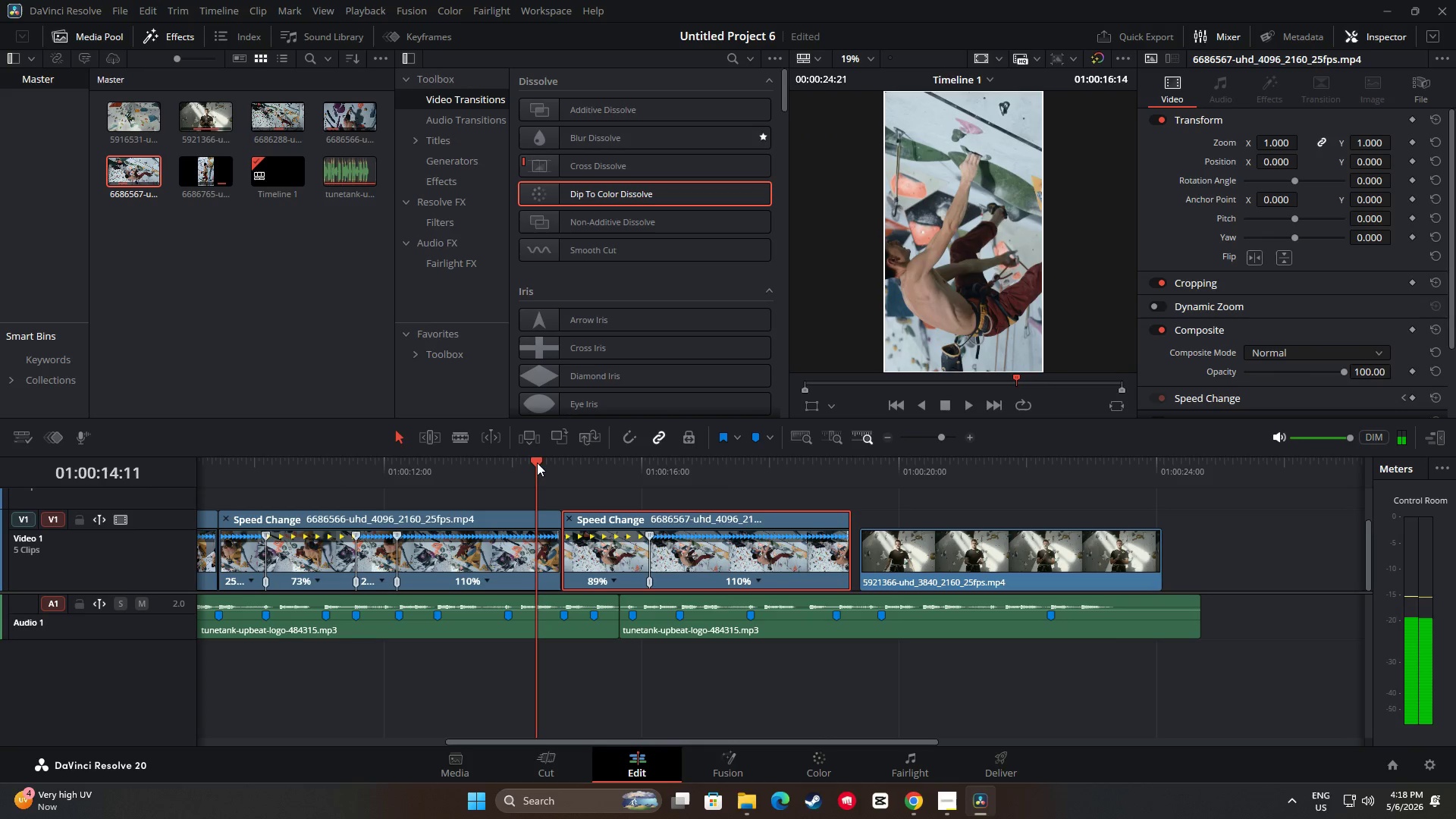 
key(Space)
 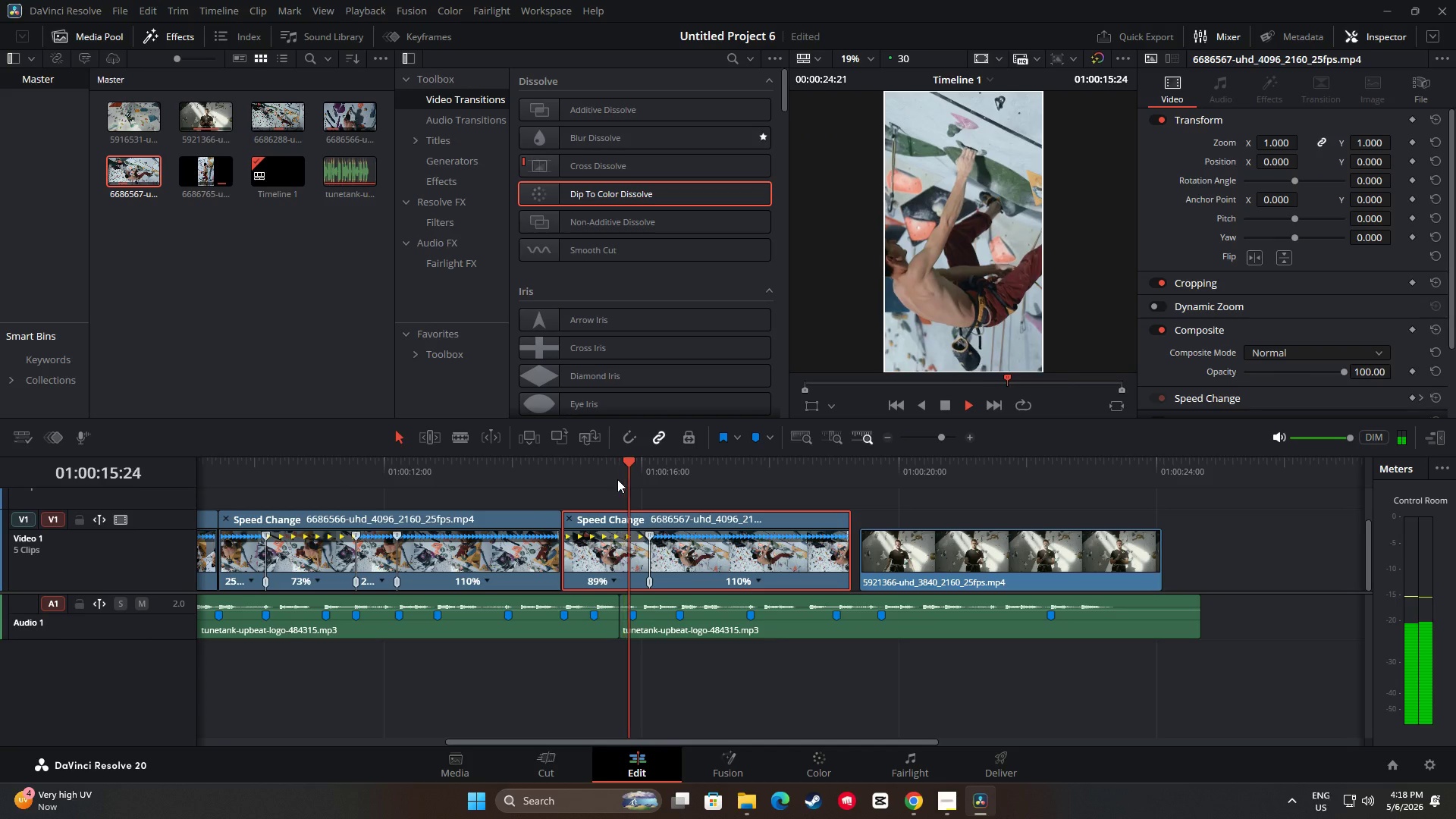 
key(Space)
 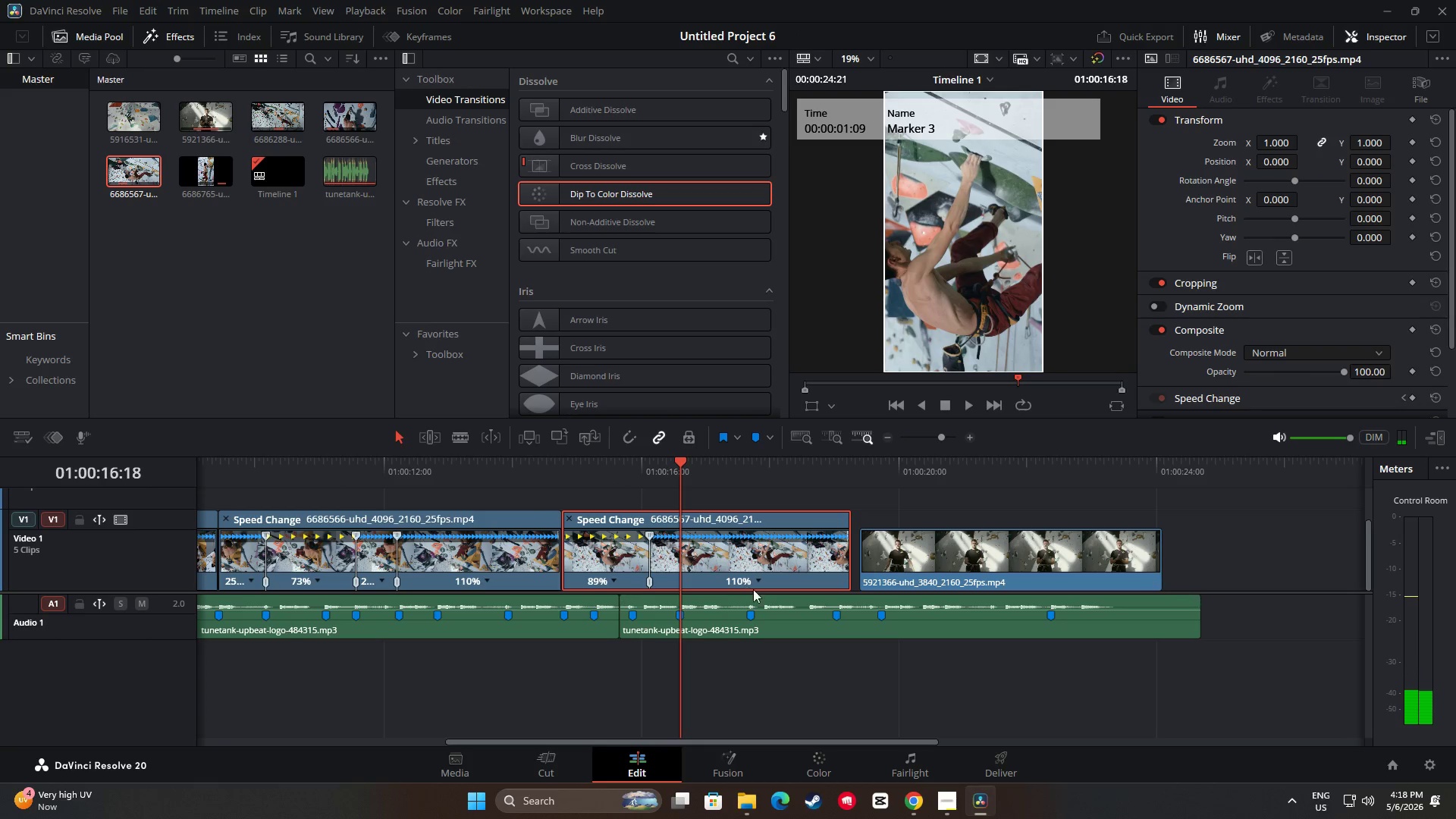 
double_click([783, 603])
 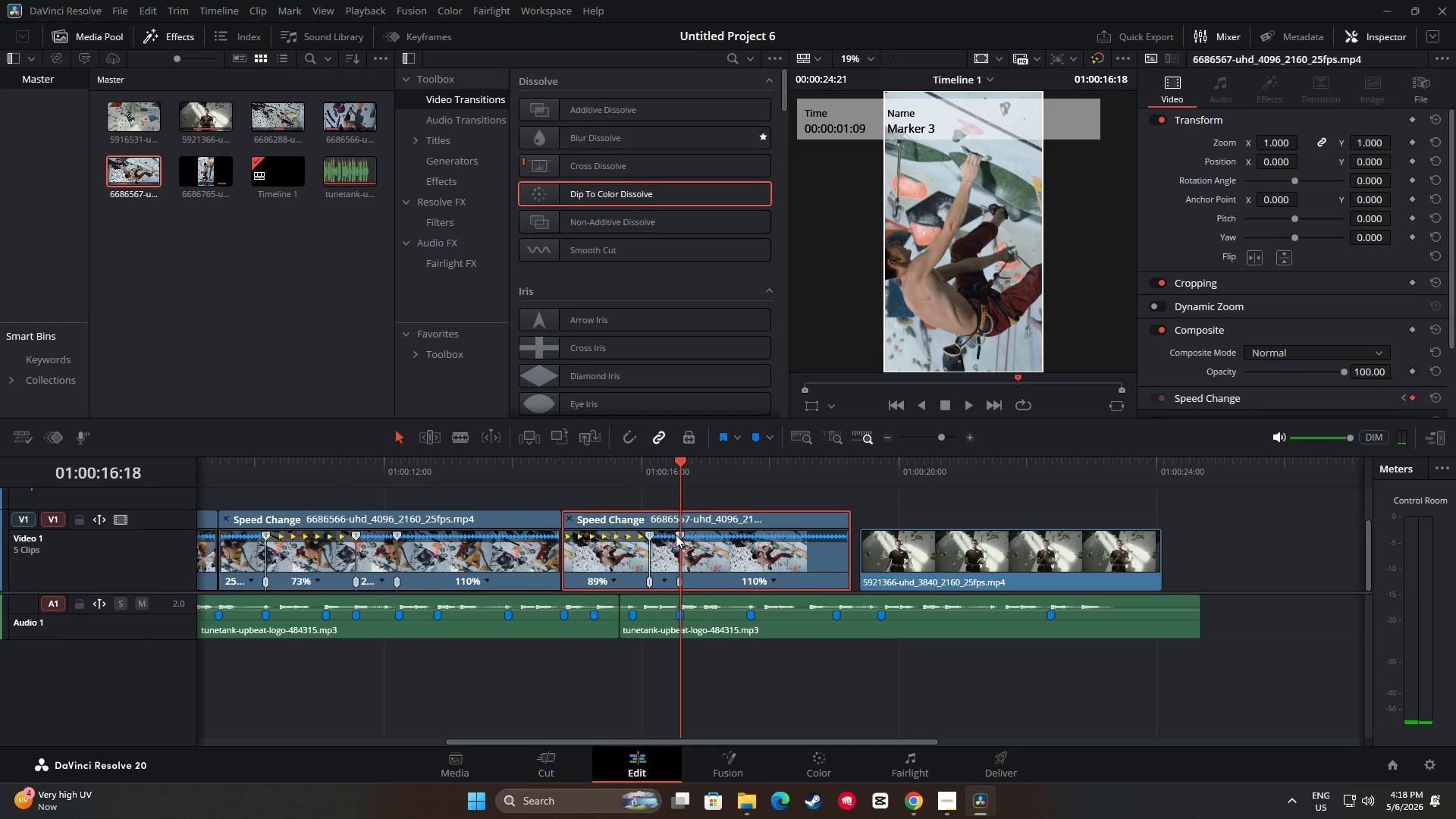 
left_click_drag(start_coordinate=[677, 533], to_coordinate=[667, 532])
 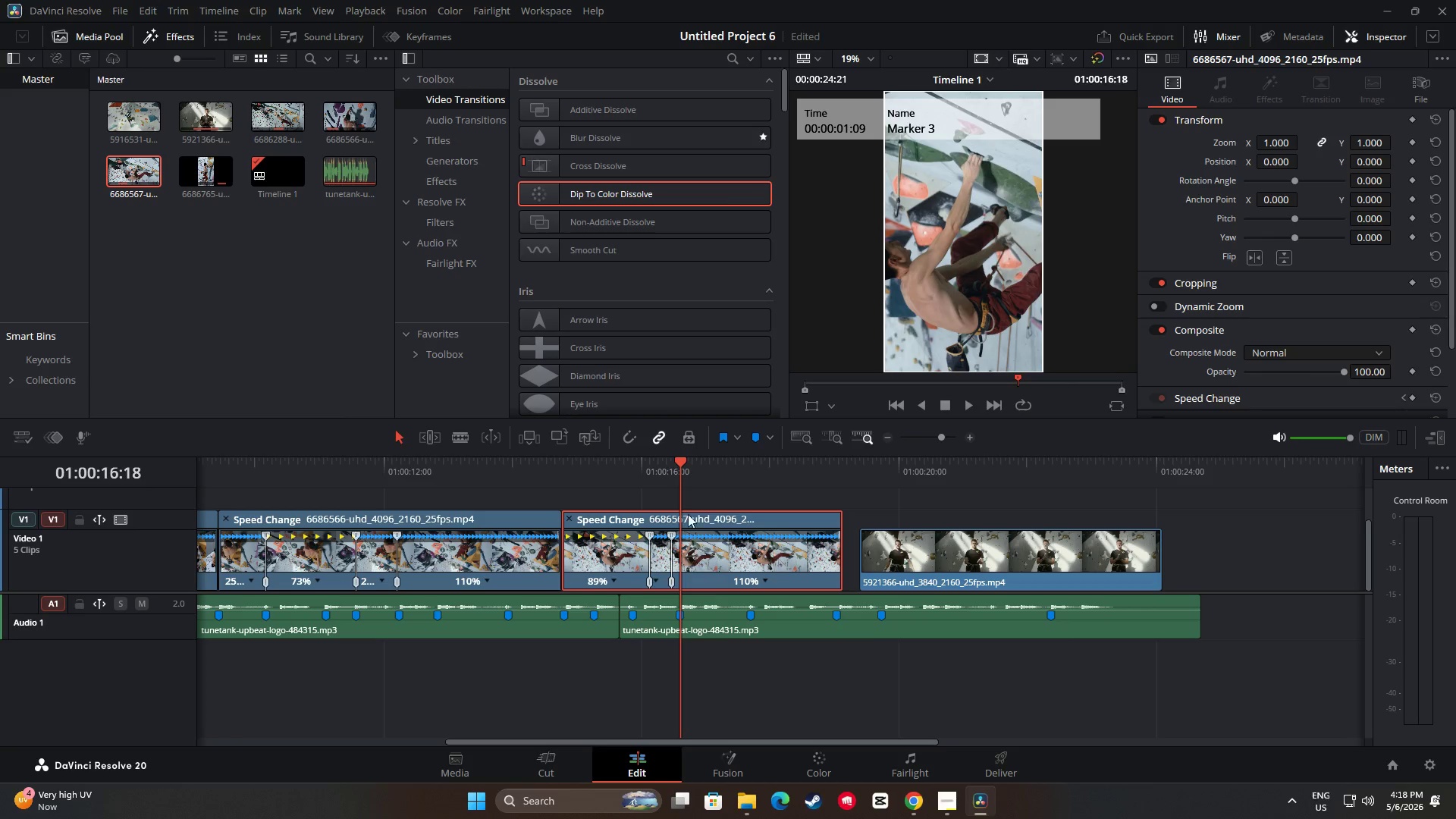 
left_click_drag(start_coordinate=[675, 463], to_coordinate=[548, 466])
 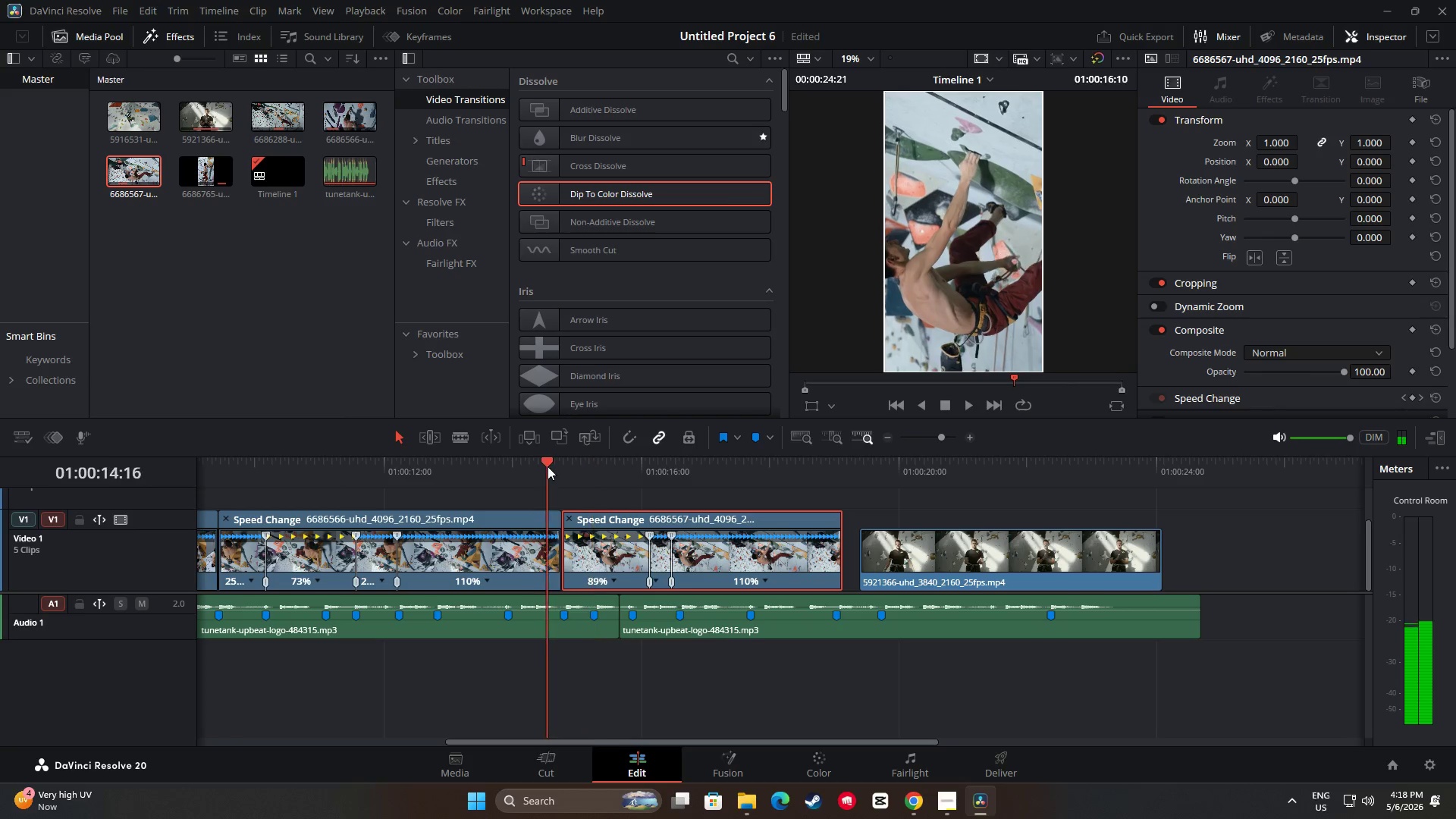 
key(Space)
 